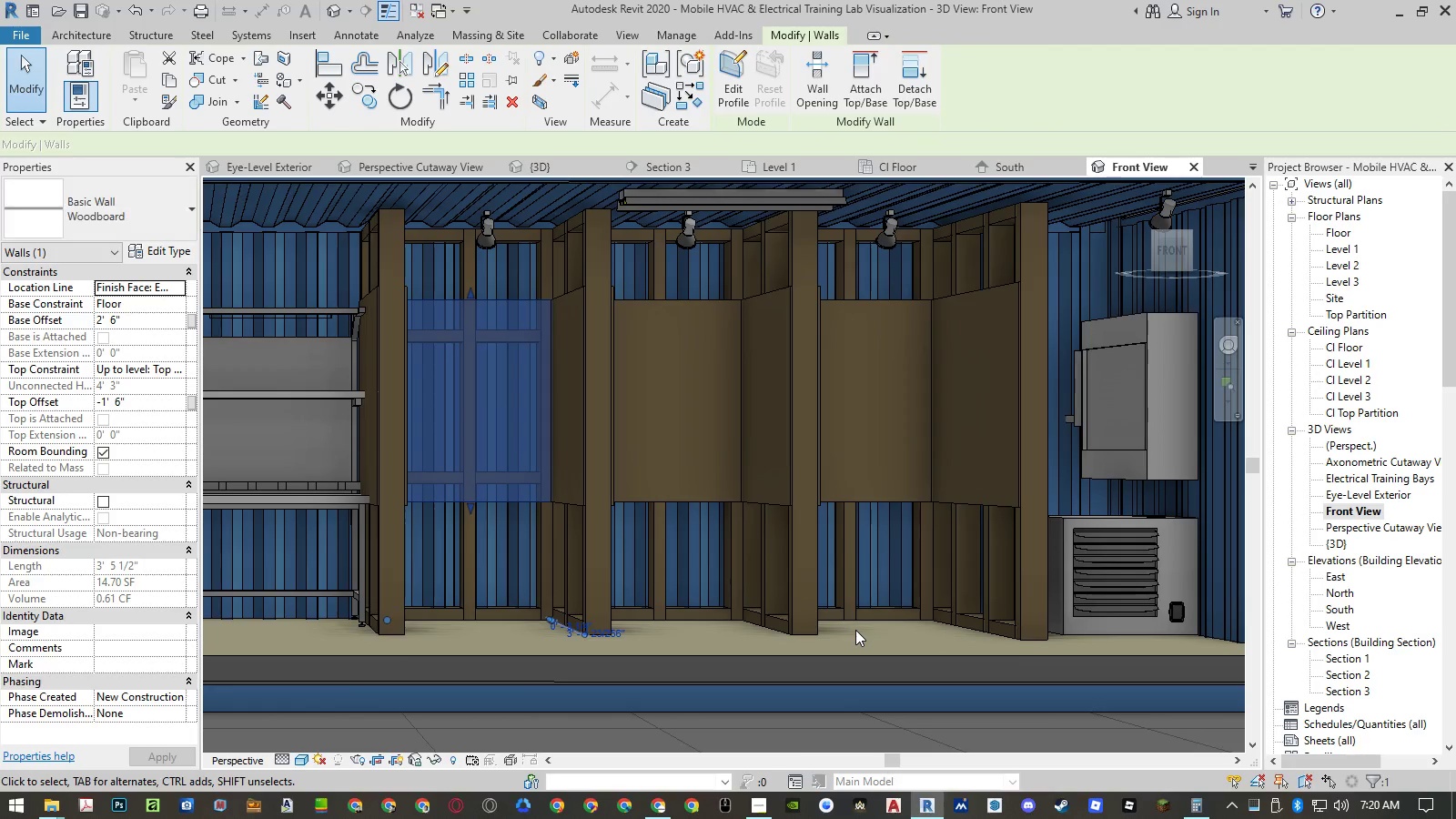 
key(Control+S)
 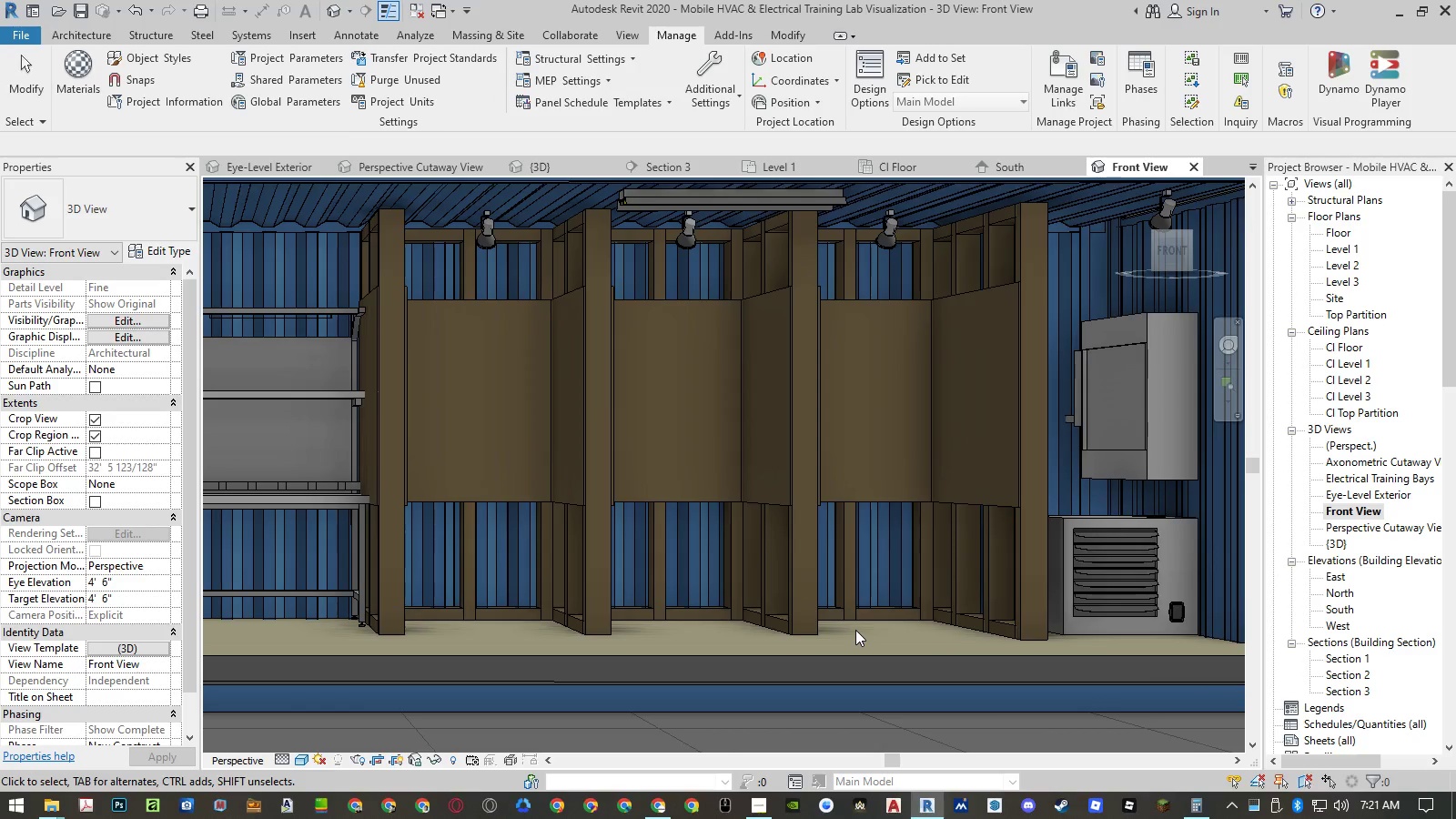 
wait(5.31)
 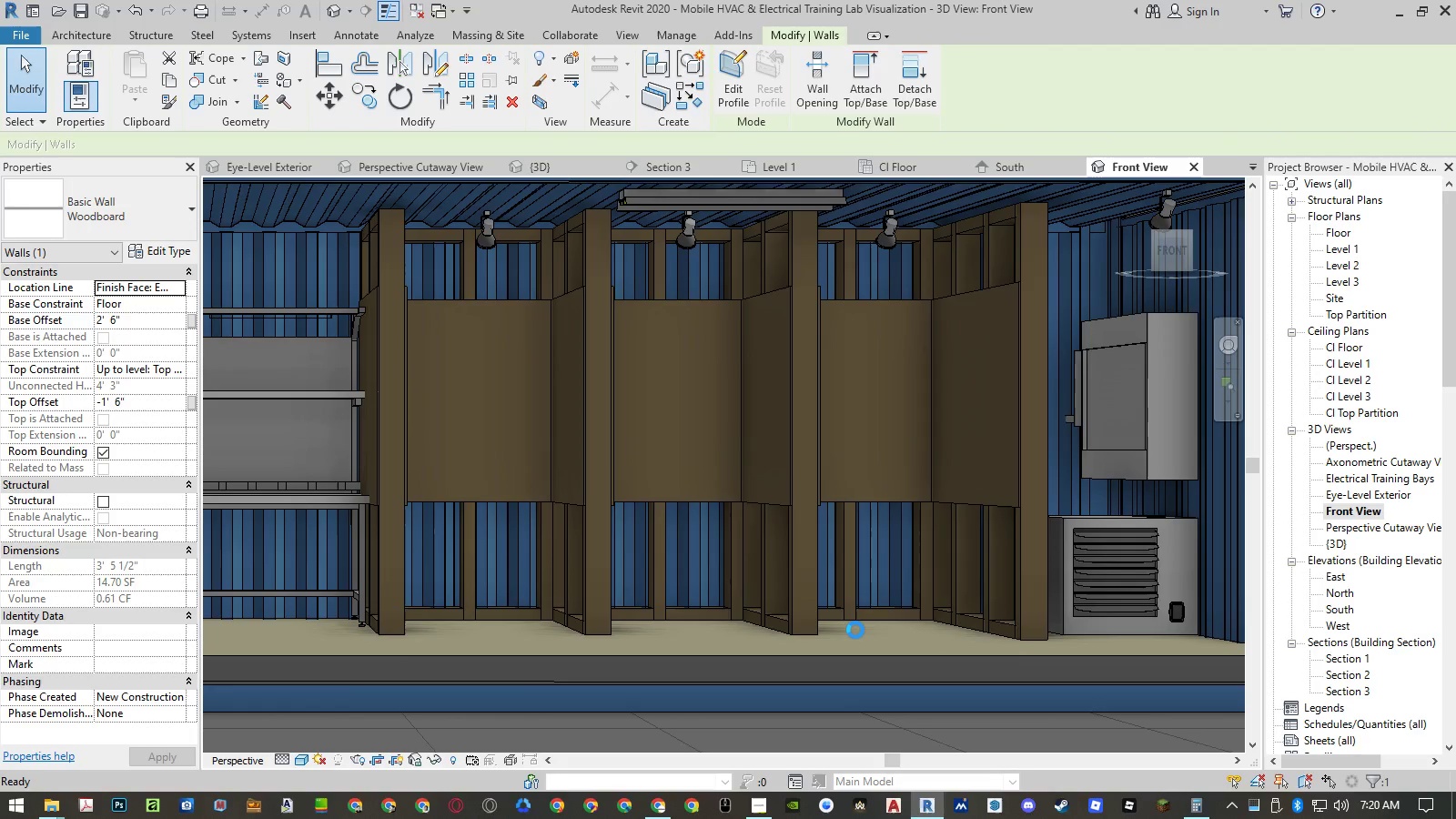 
type(rr)
 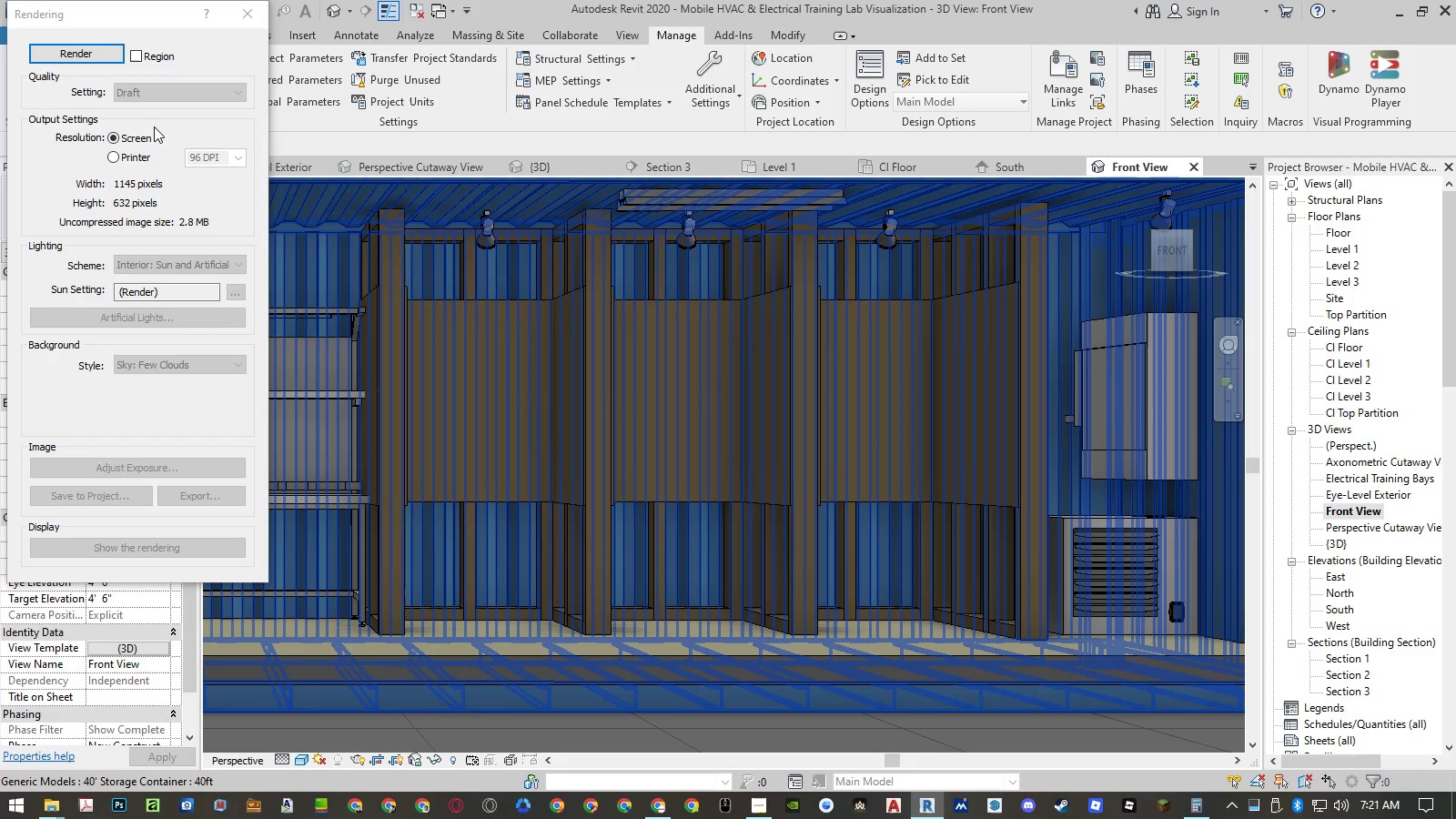 
left_click([138, 156])
 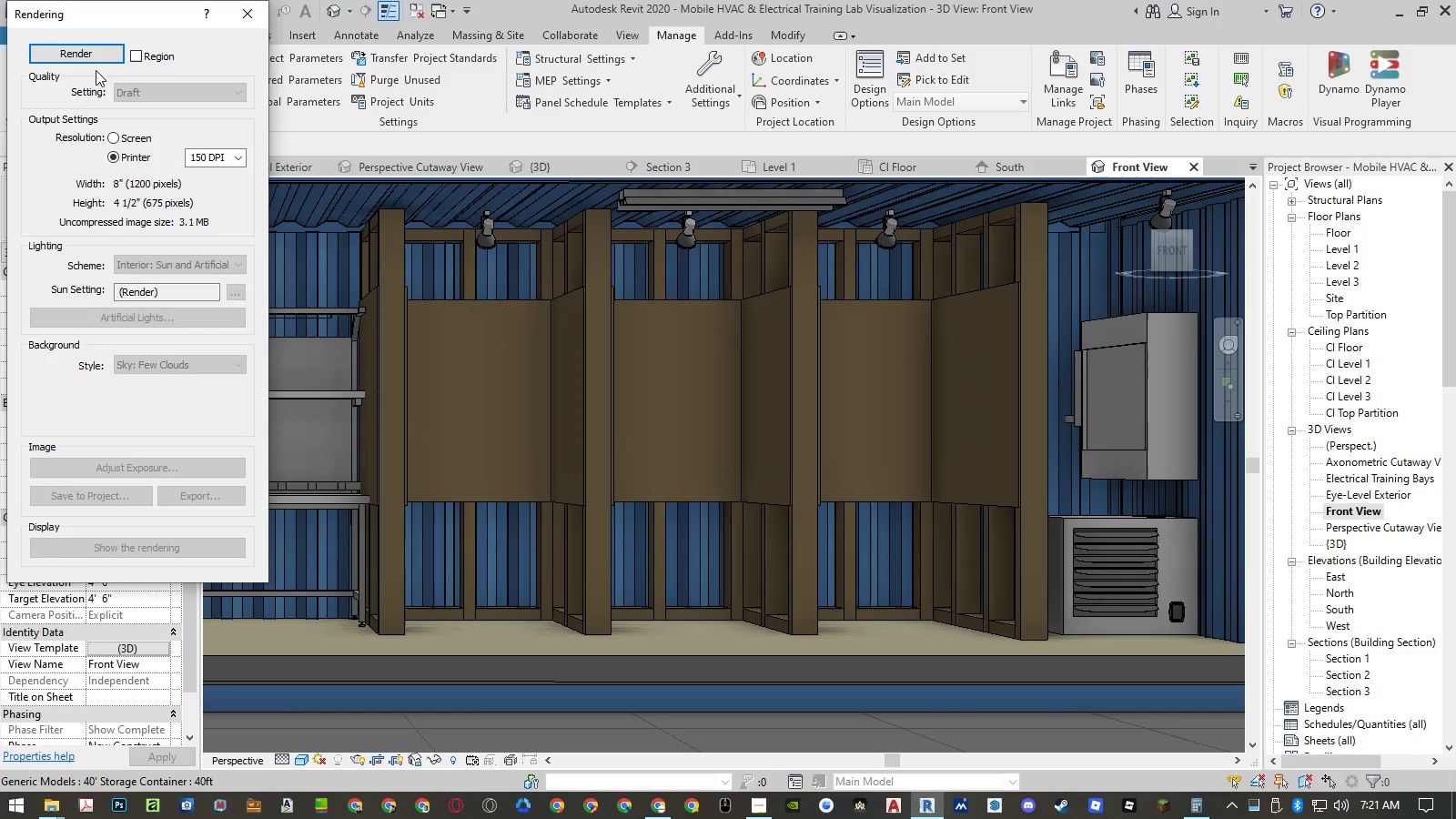 
left_click([86, 61])
 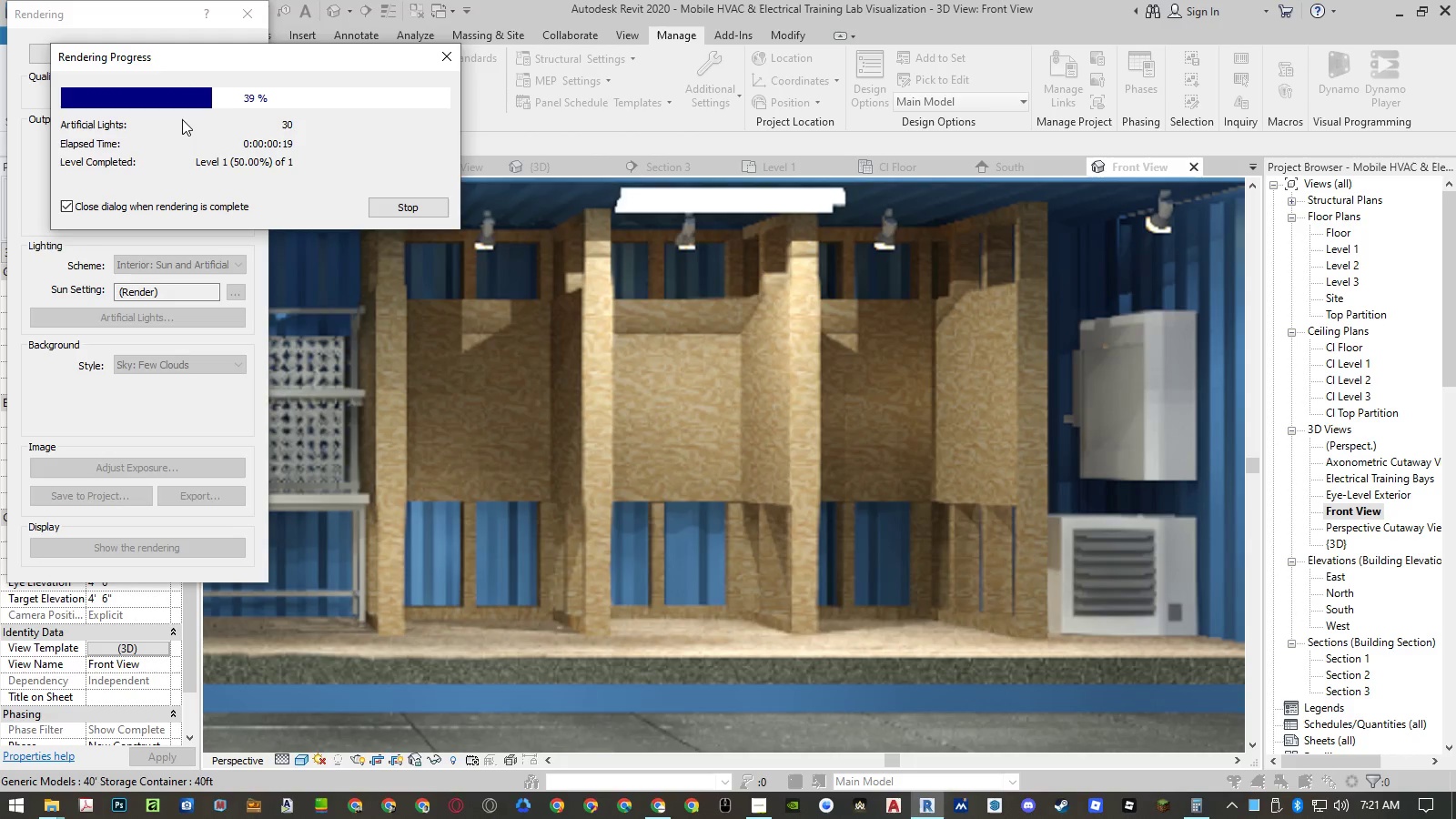 
wait(24.02)
 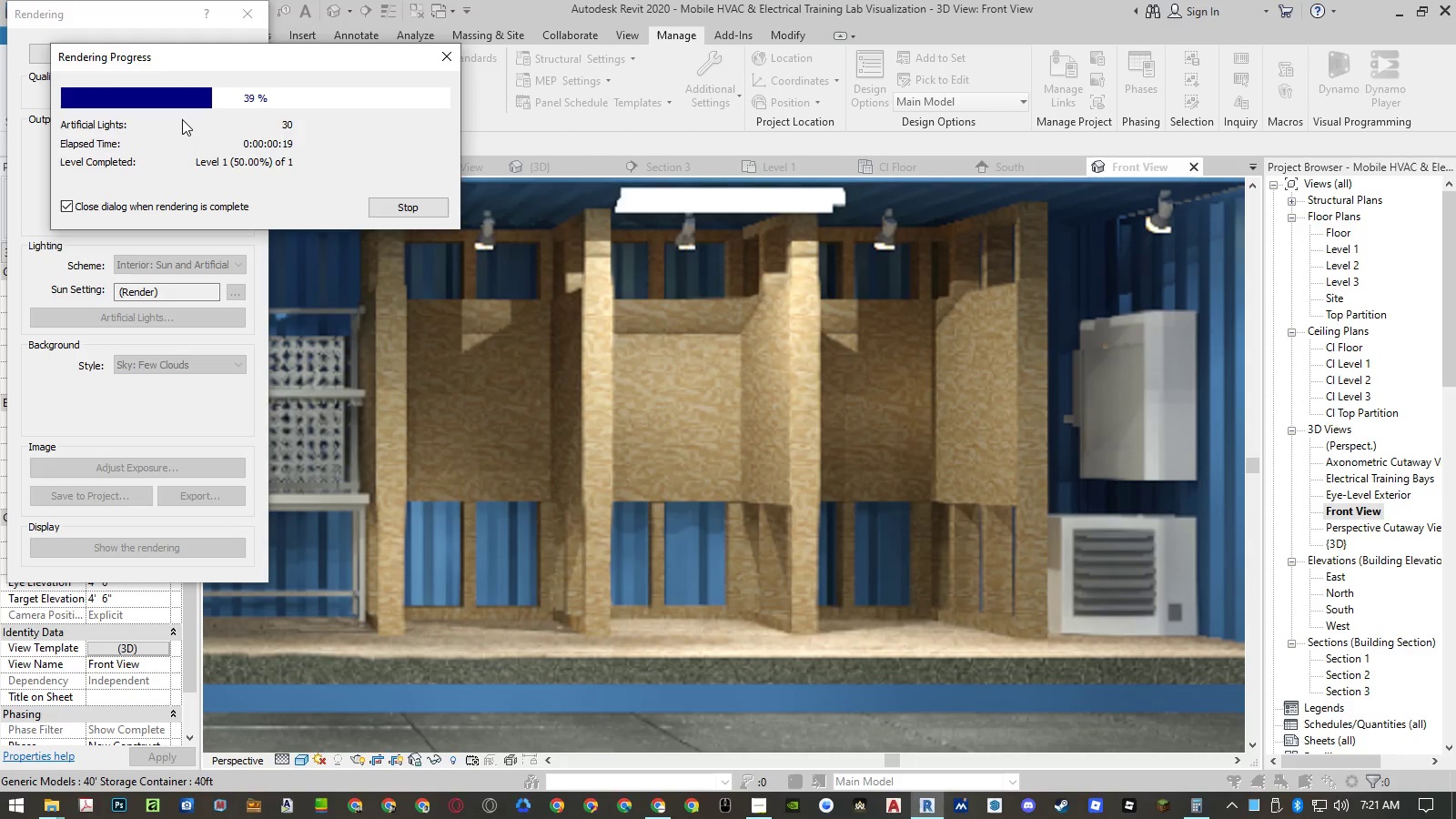 
left_click_drag(start_coordinate=[132, 21], to_coordinate=[743, 102])
 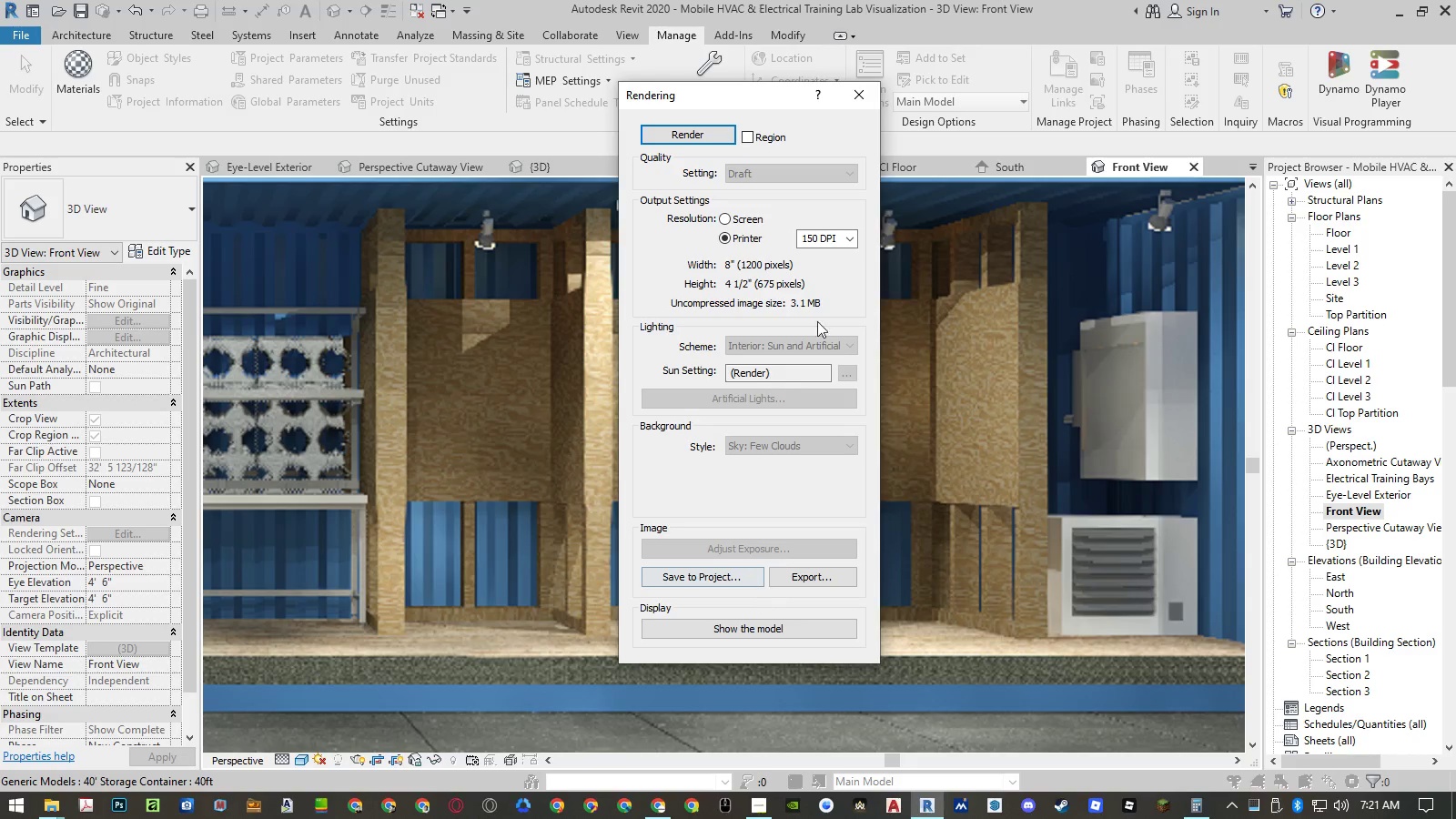 
left_click([854, 102])
 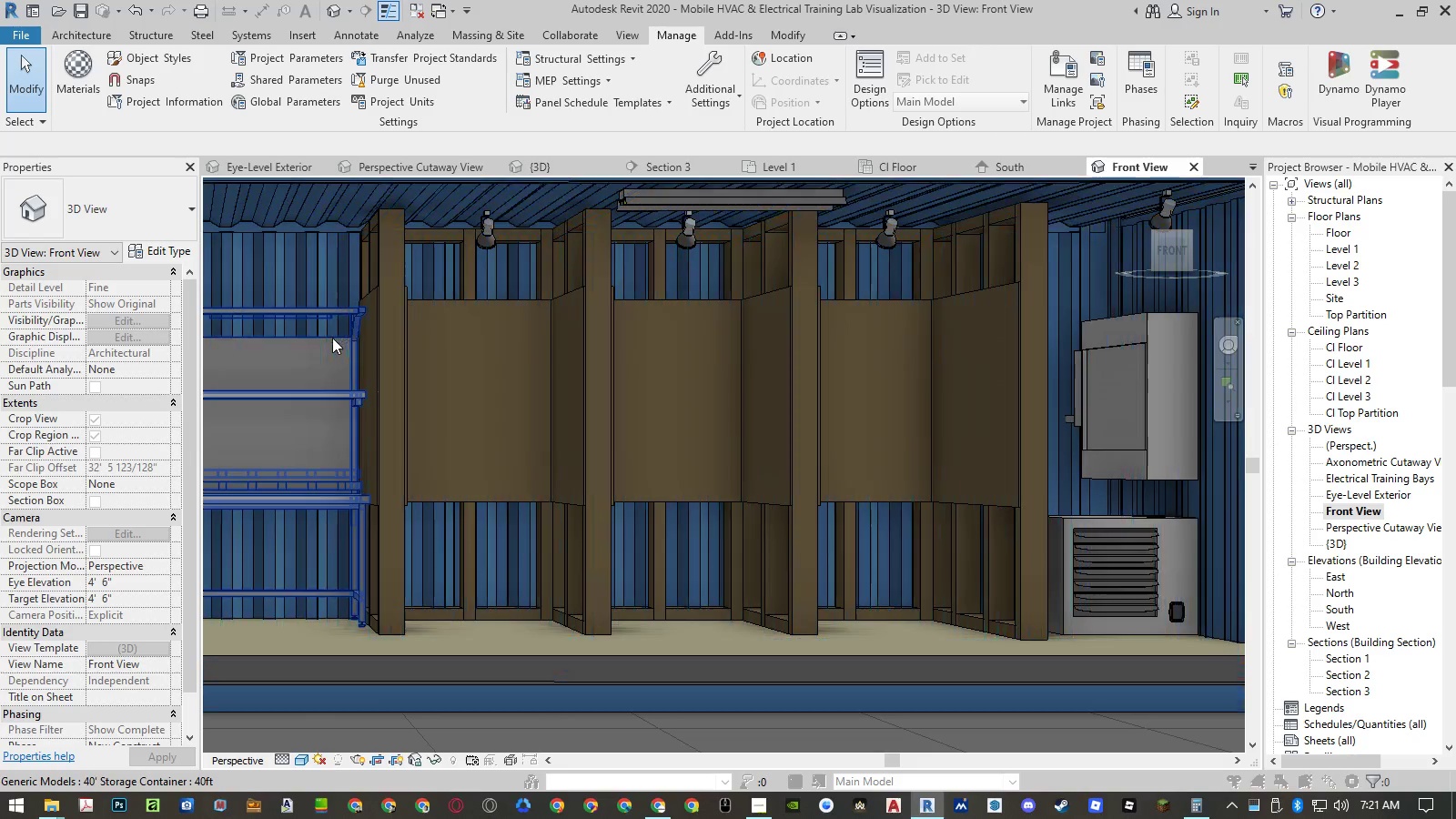 
left_click([329, 344])
 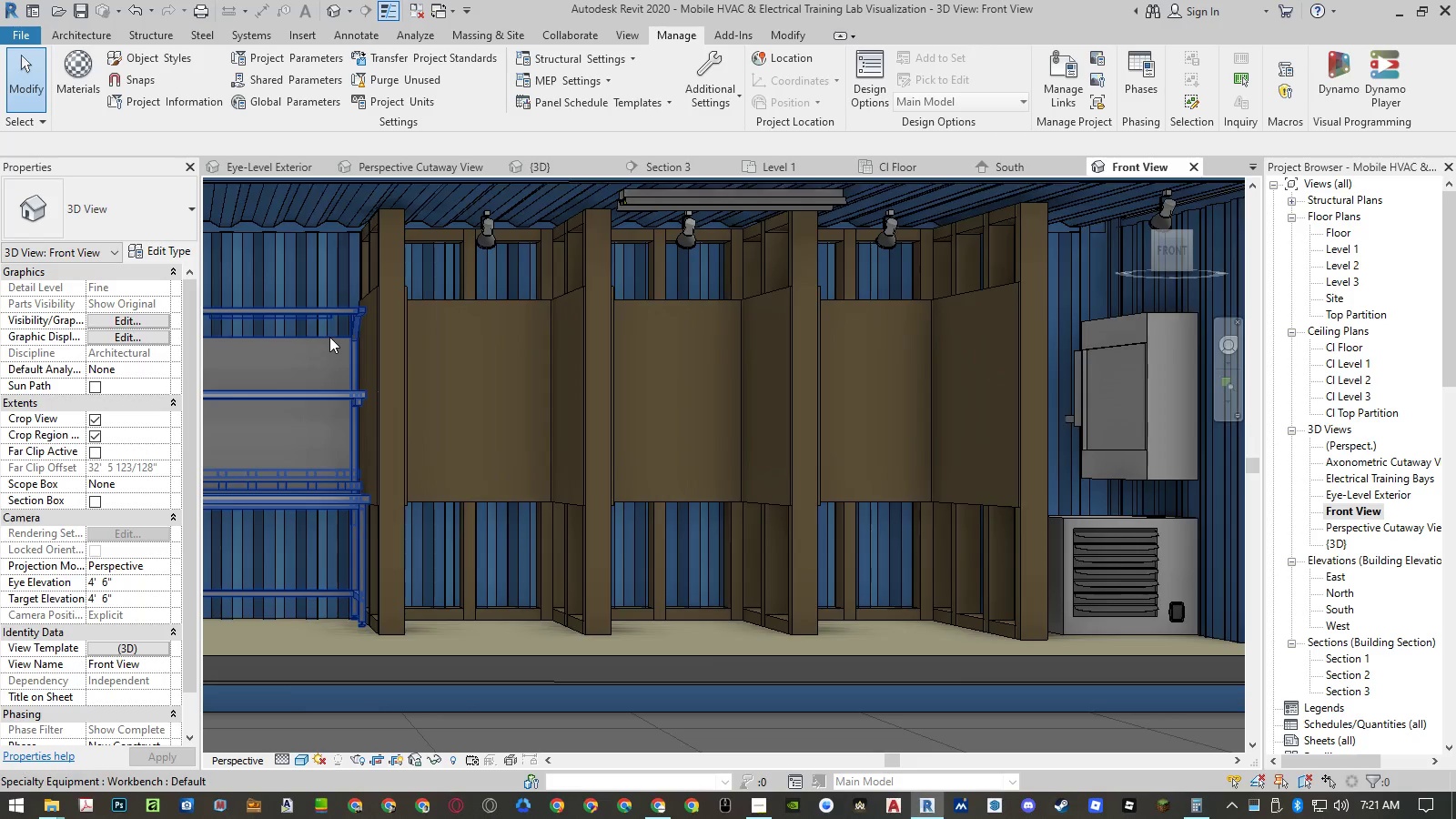 
left_click([329, 337])
 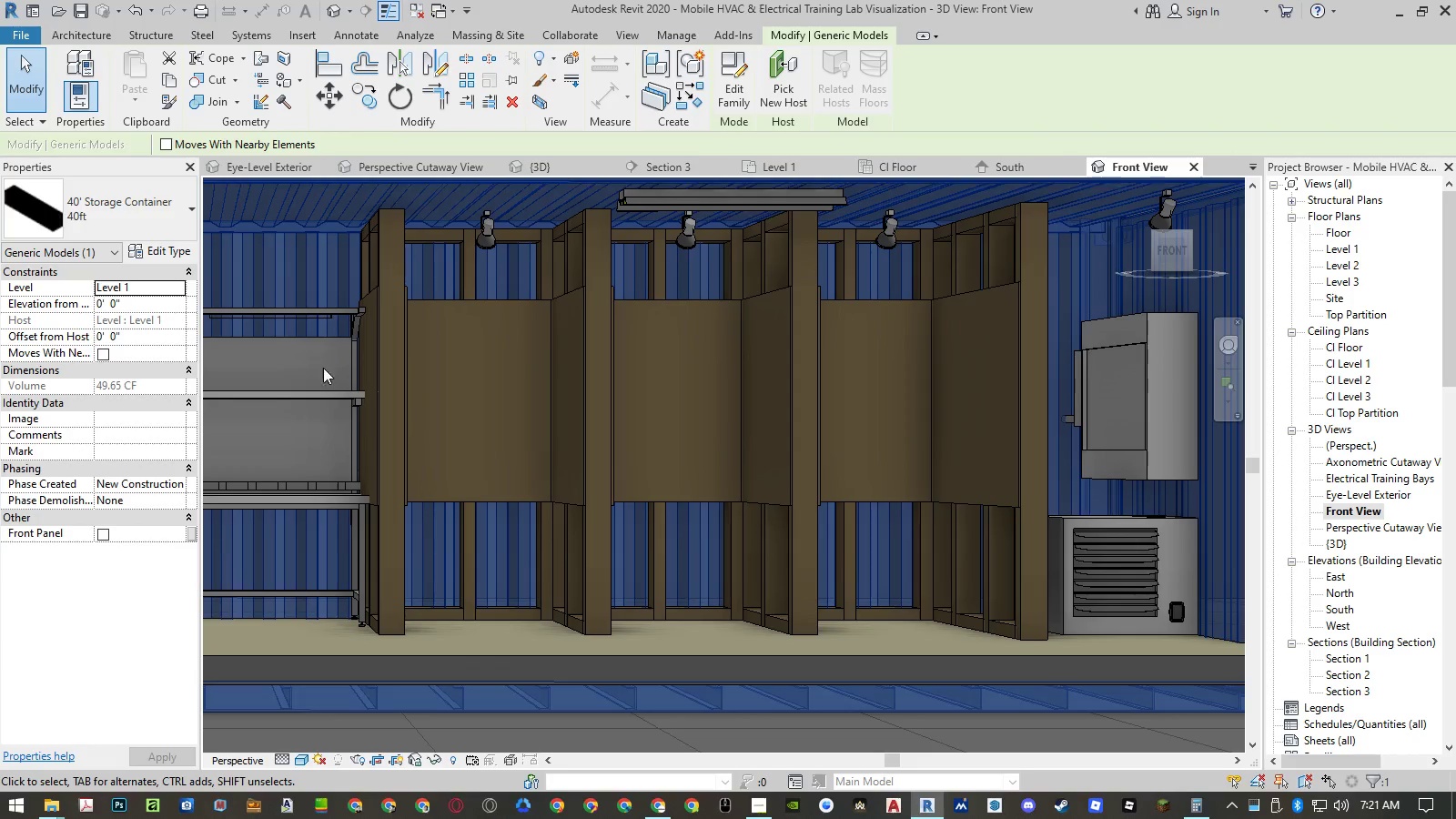 
left_click([321, 393])
 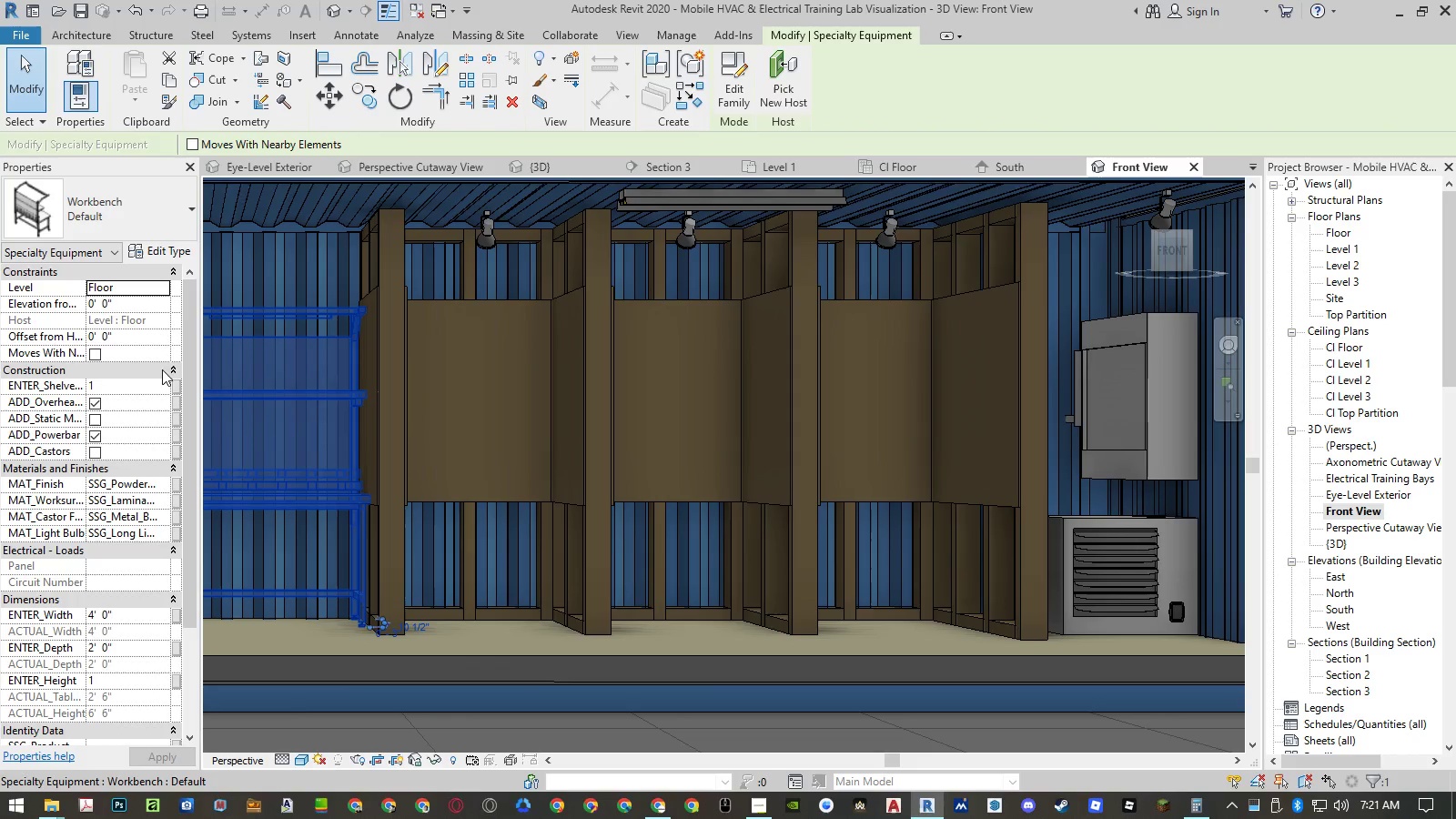 
left_click([166, 255])
 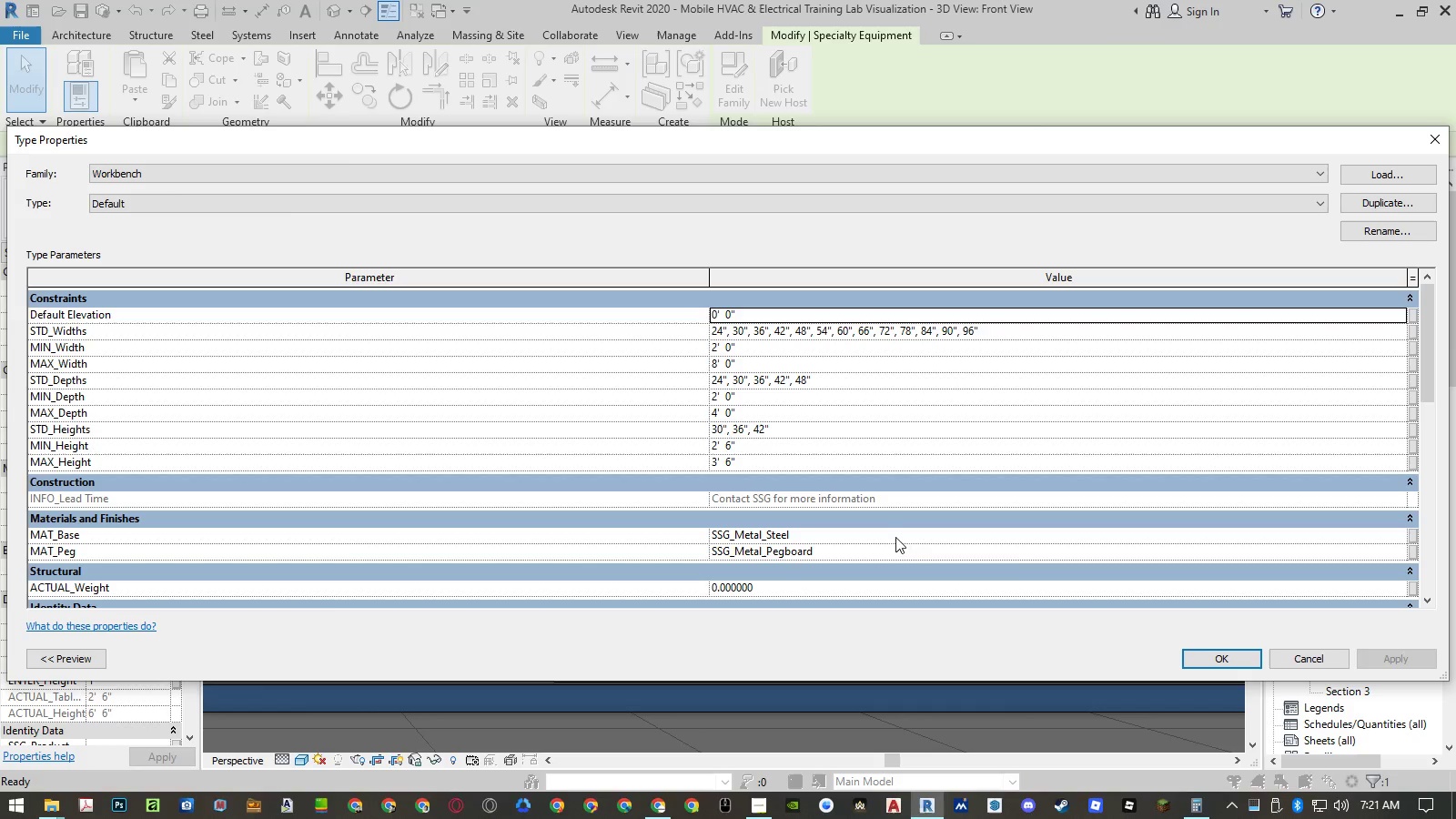 
left_click([1393, 553])
 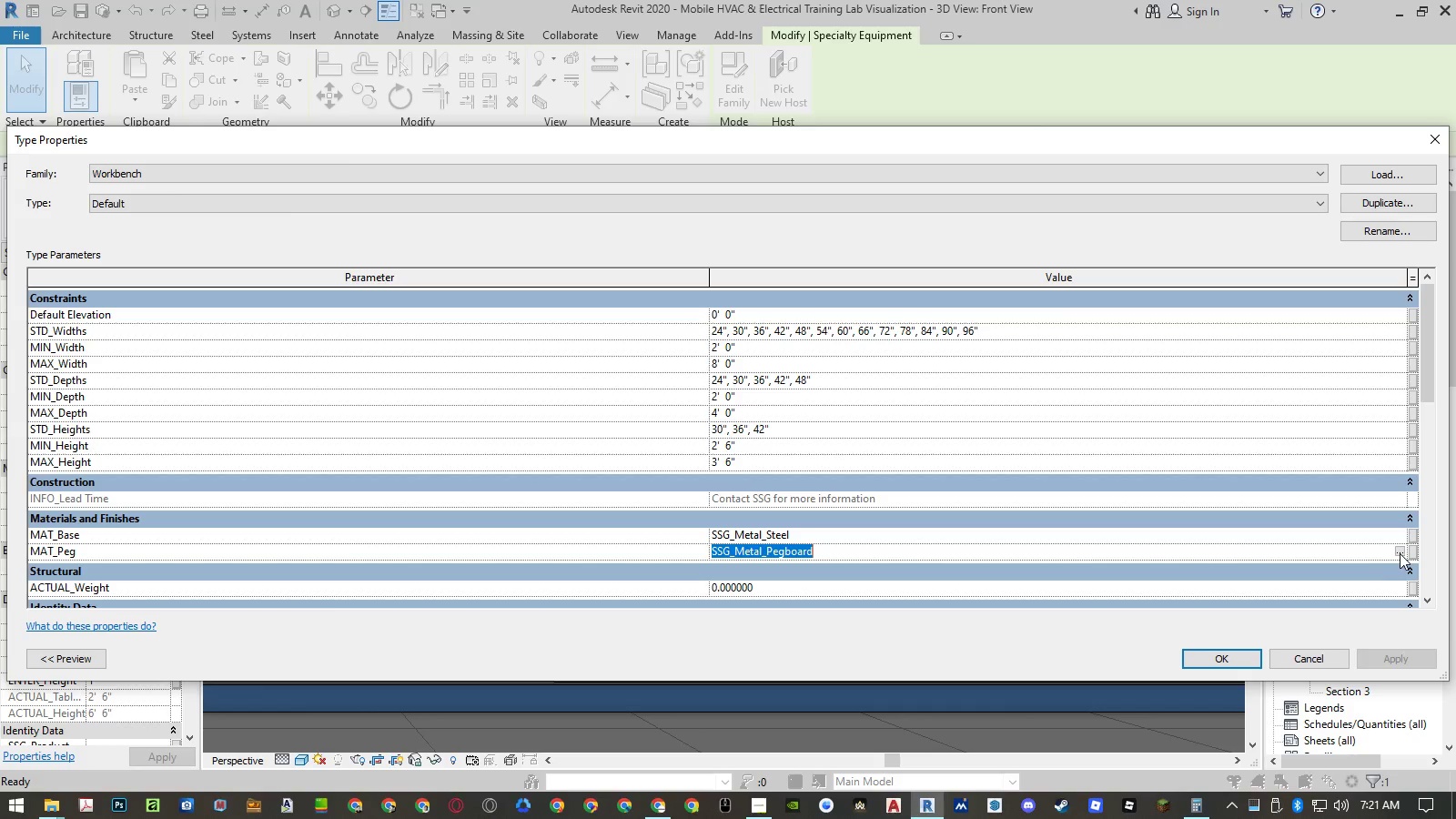 
left_click([1400, 553])
 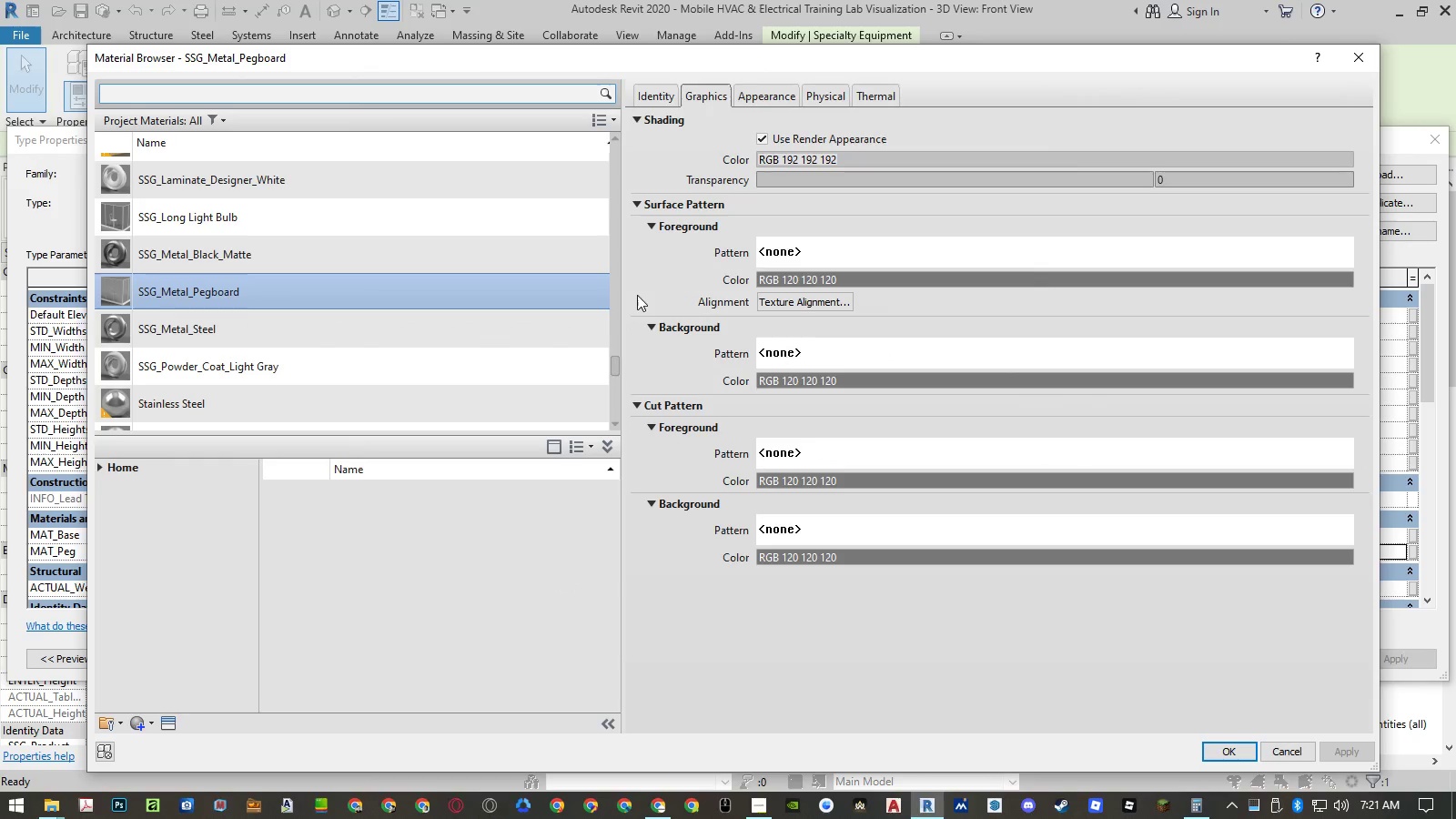 
left_click([604, 447])
 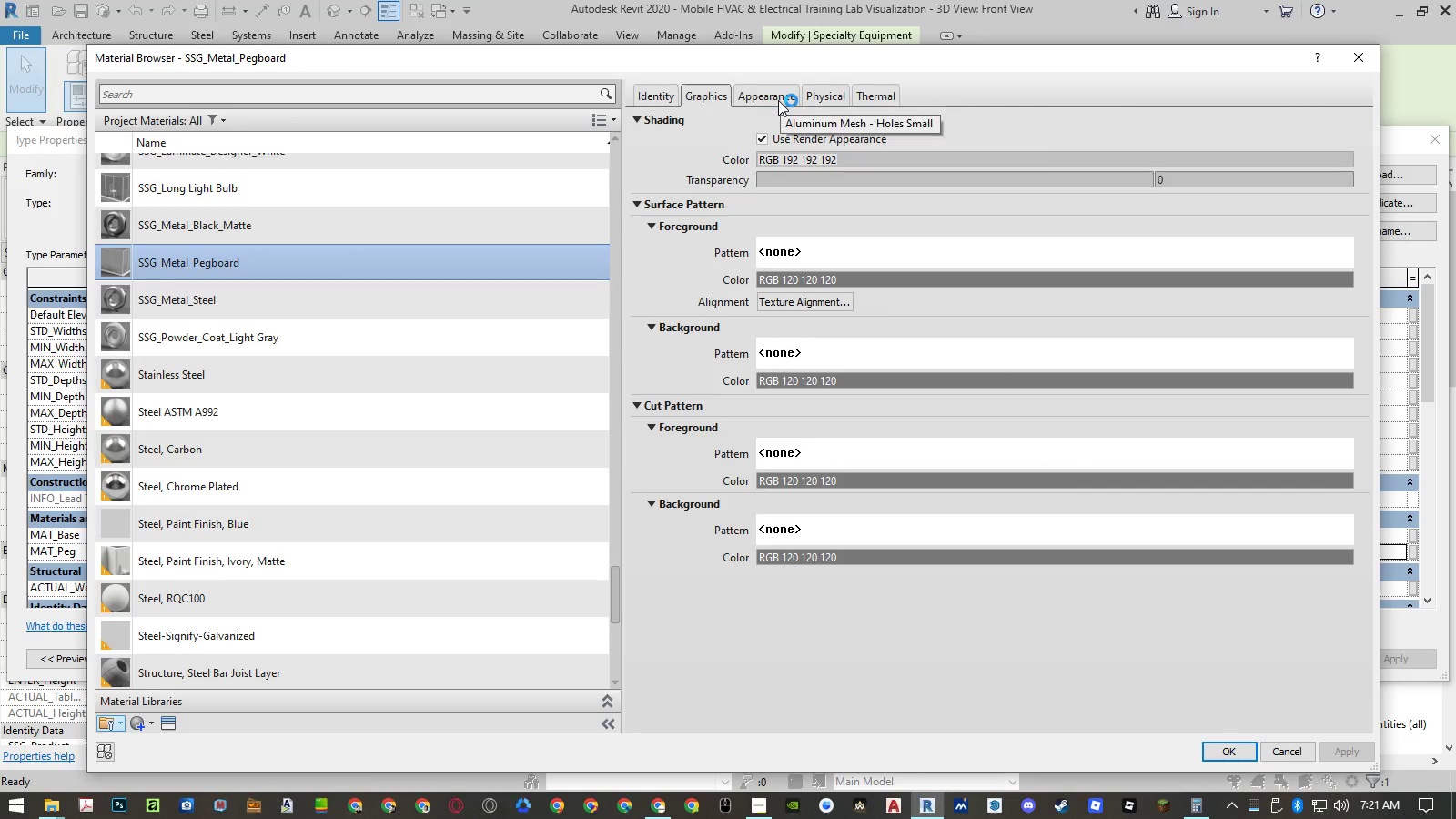 
left_click([778, 97])
 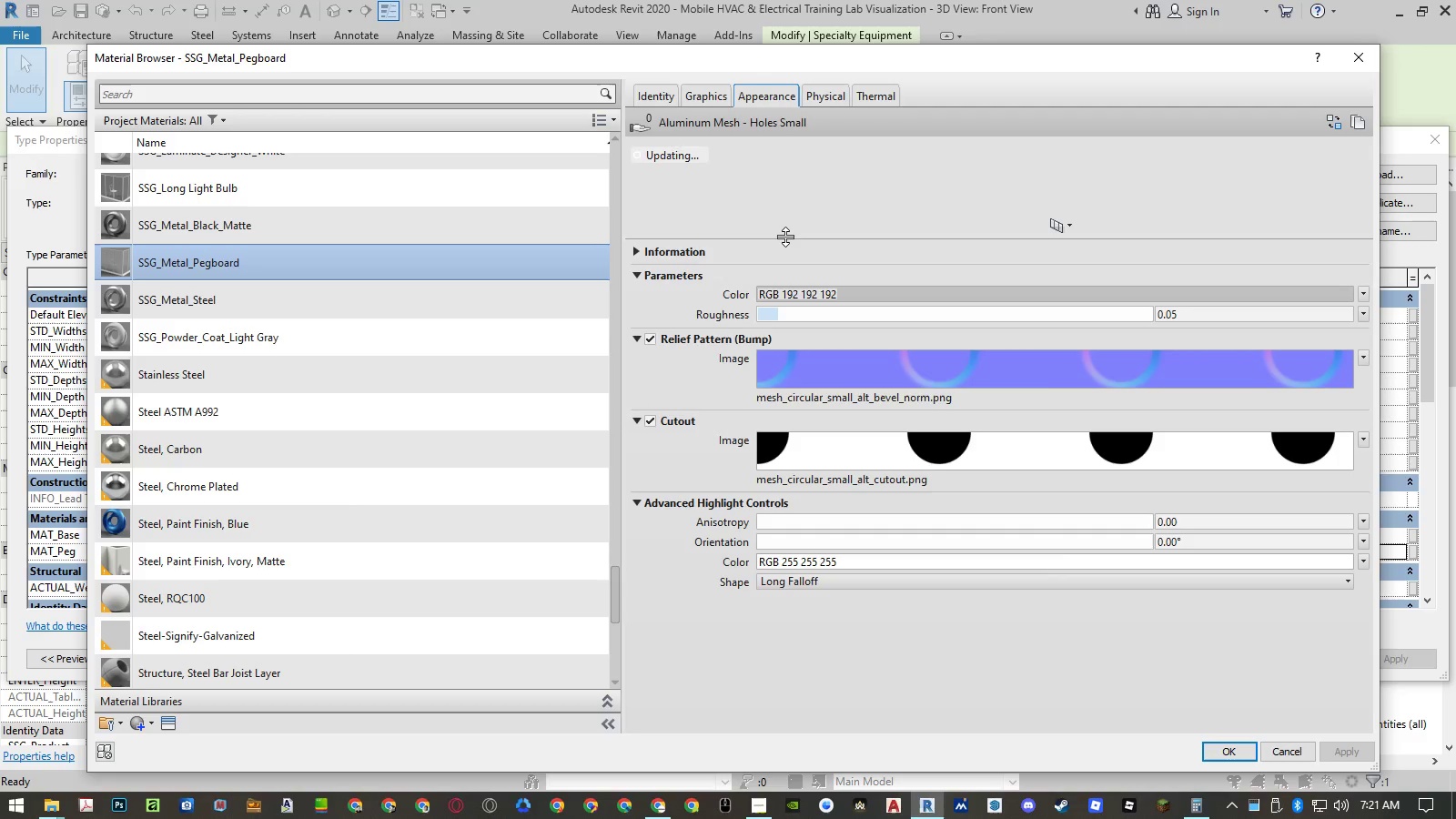 
wait(9.47)
 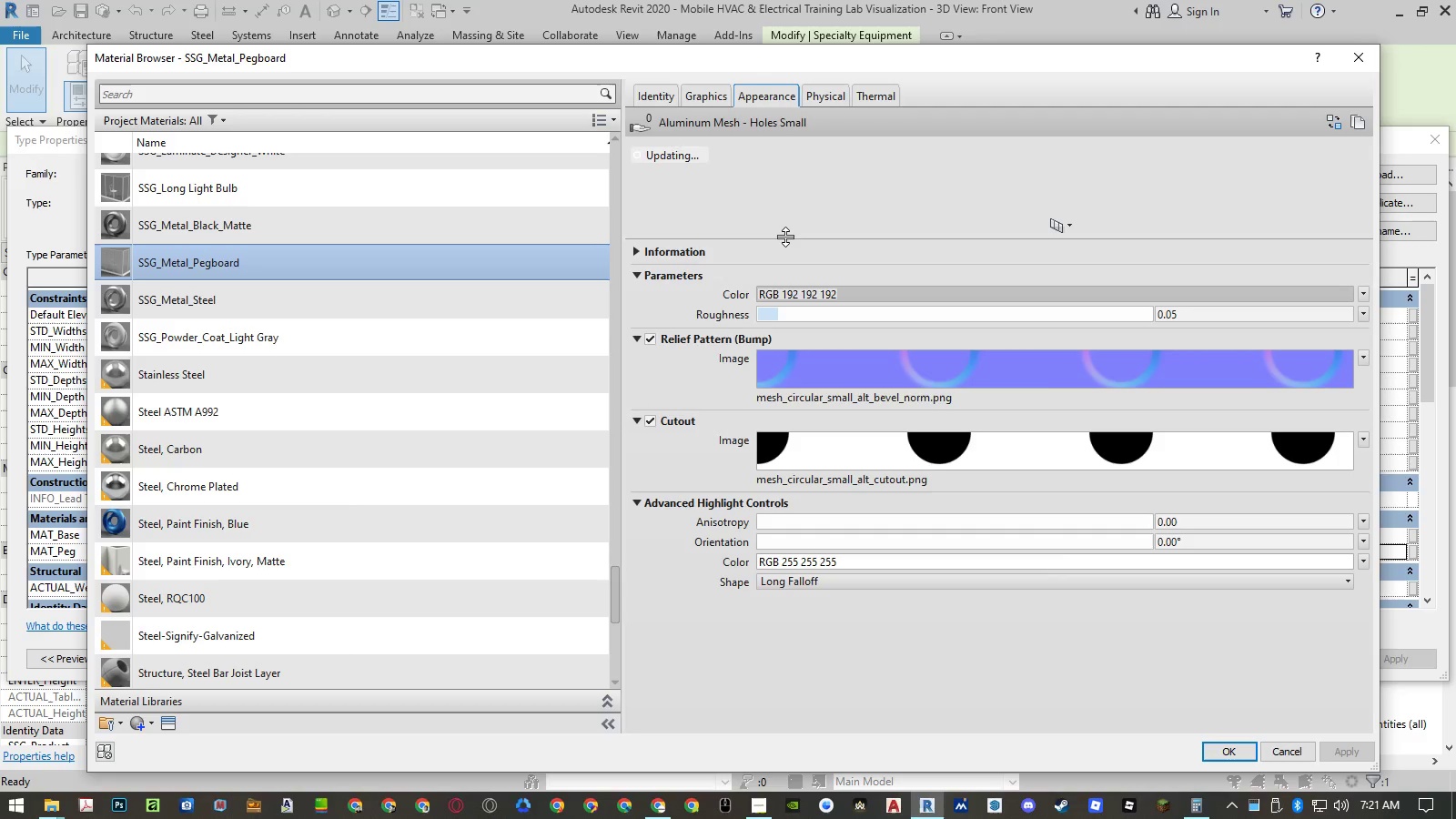 
left_click([897, 451])
 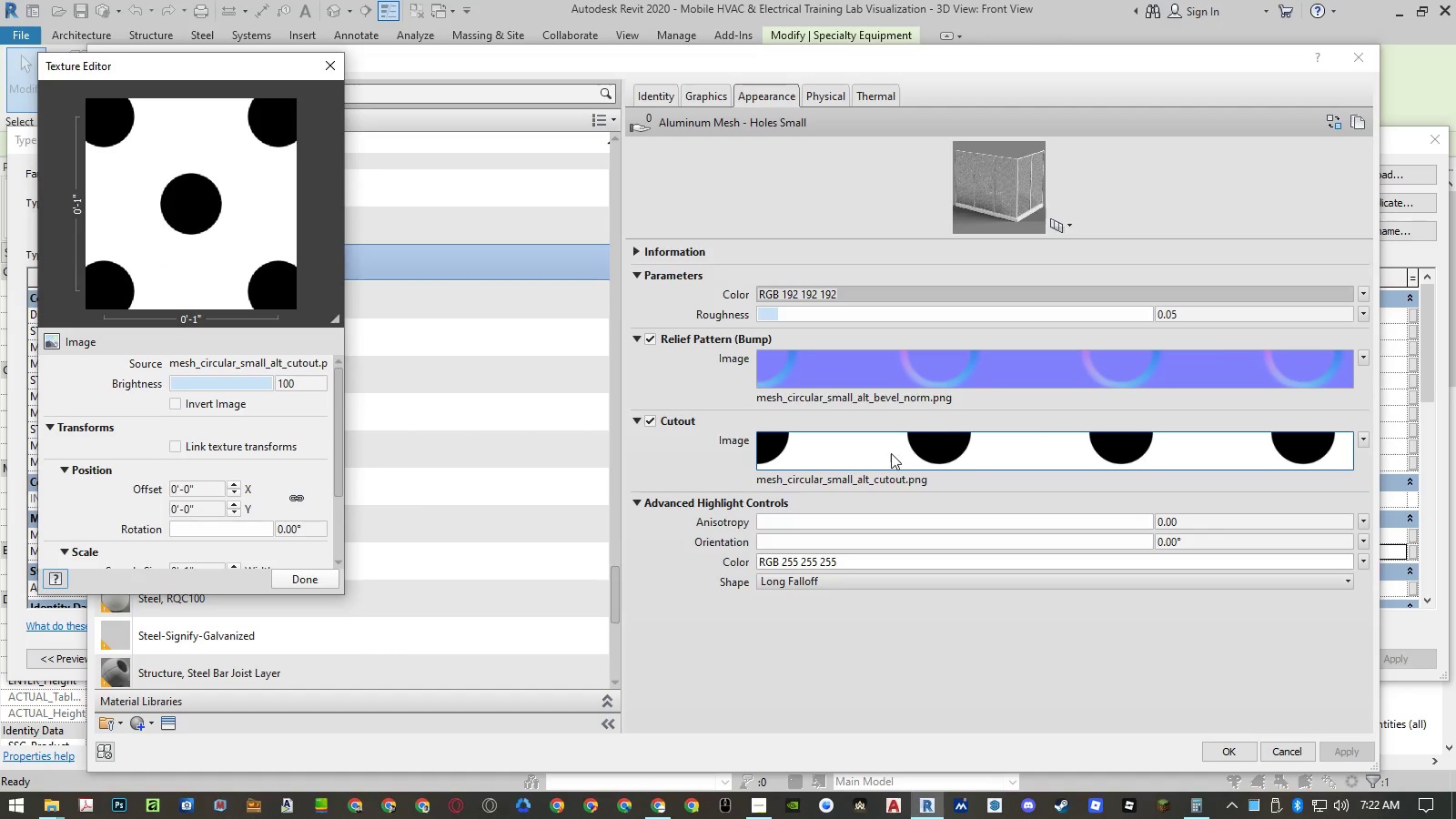 
left_click([325, 577])
 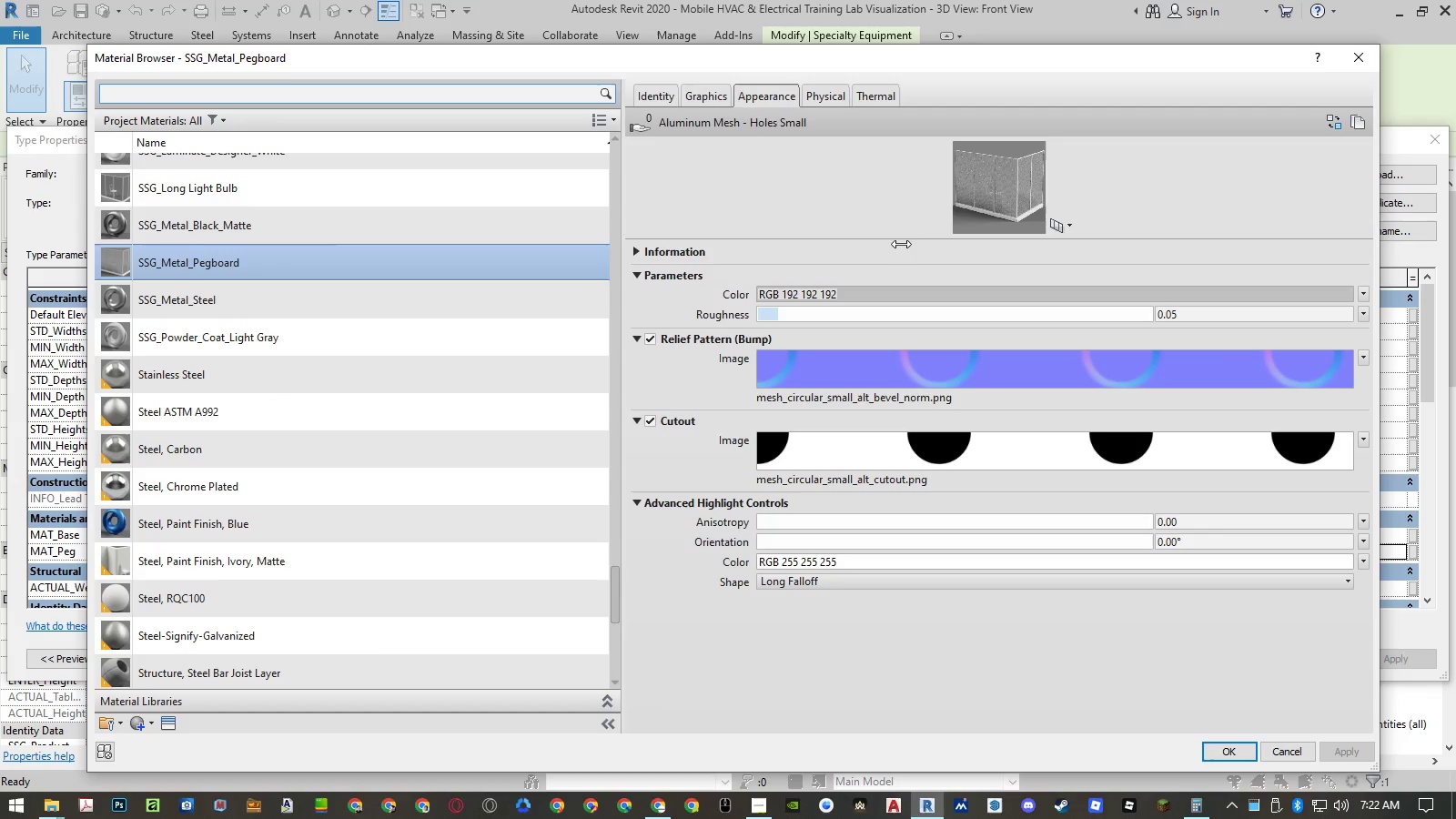 
left_click_drag(start_coordinate=[898, 238], to_coordinate=[894, 434])
 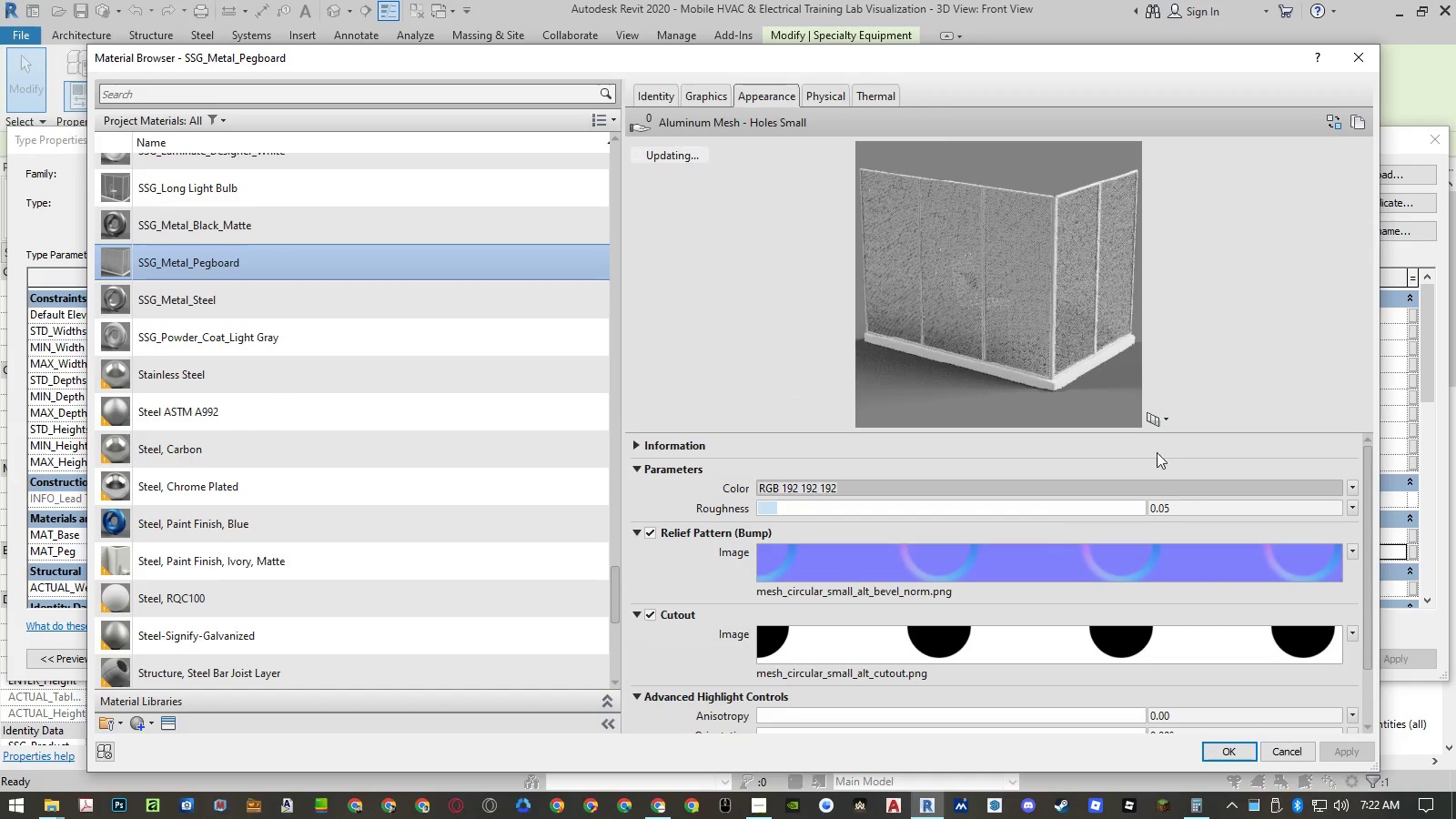 
double_click([1159, 415])
 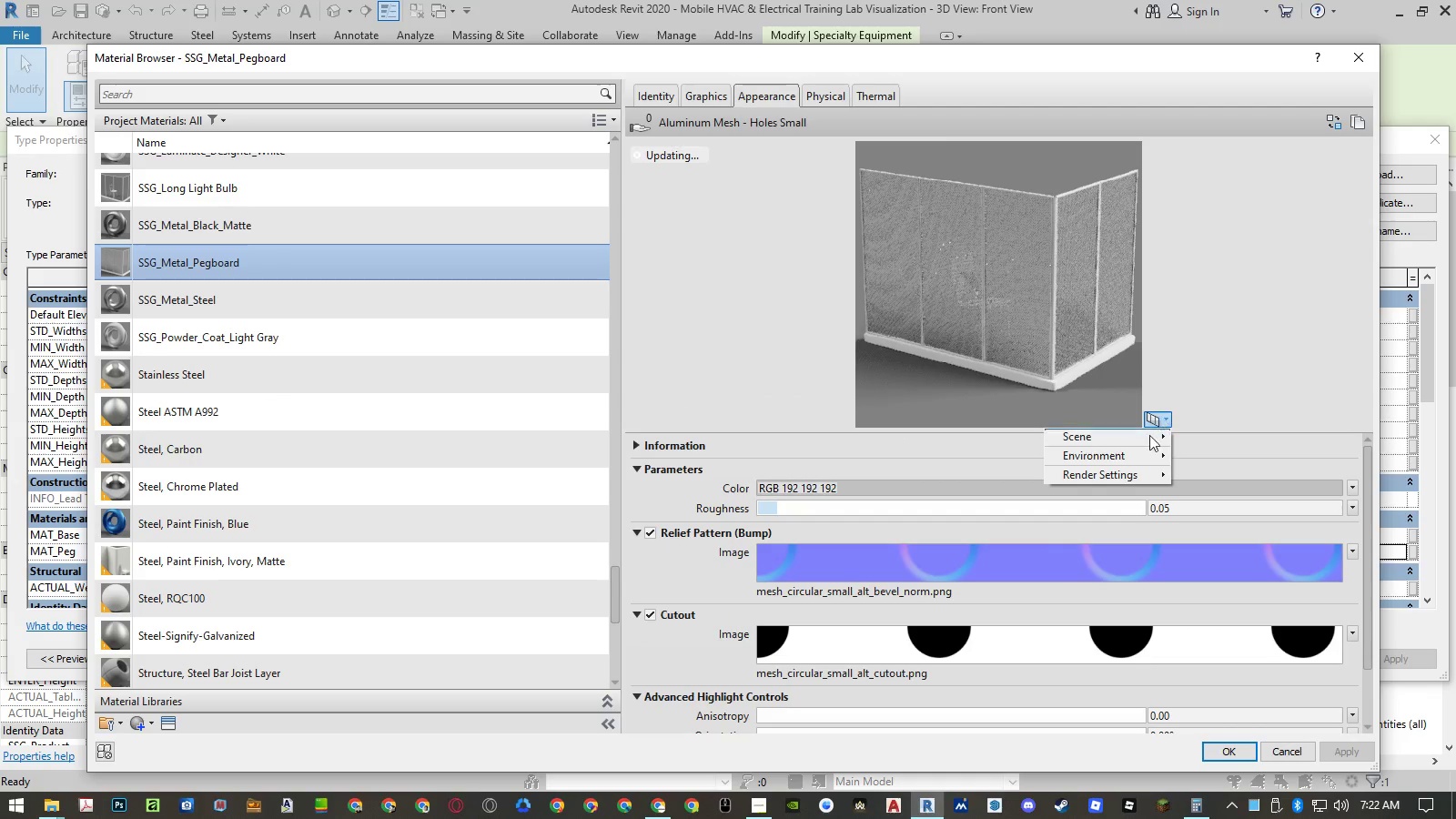 
triple_click([1148, 439])
 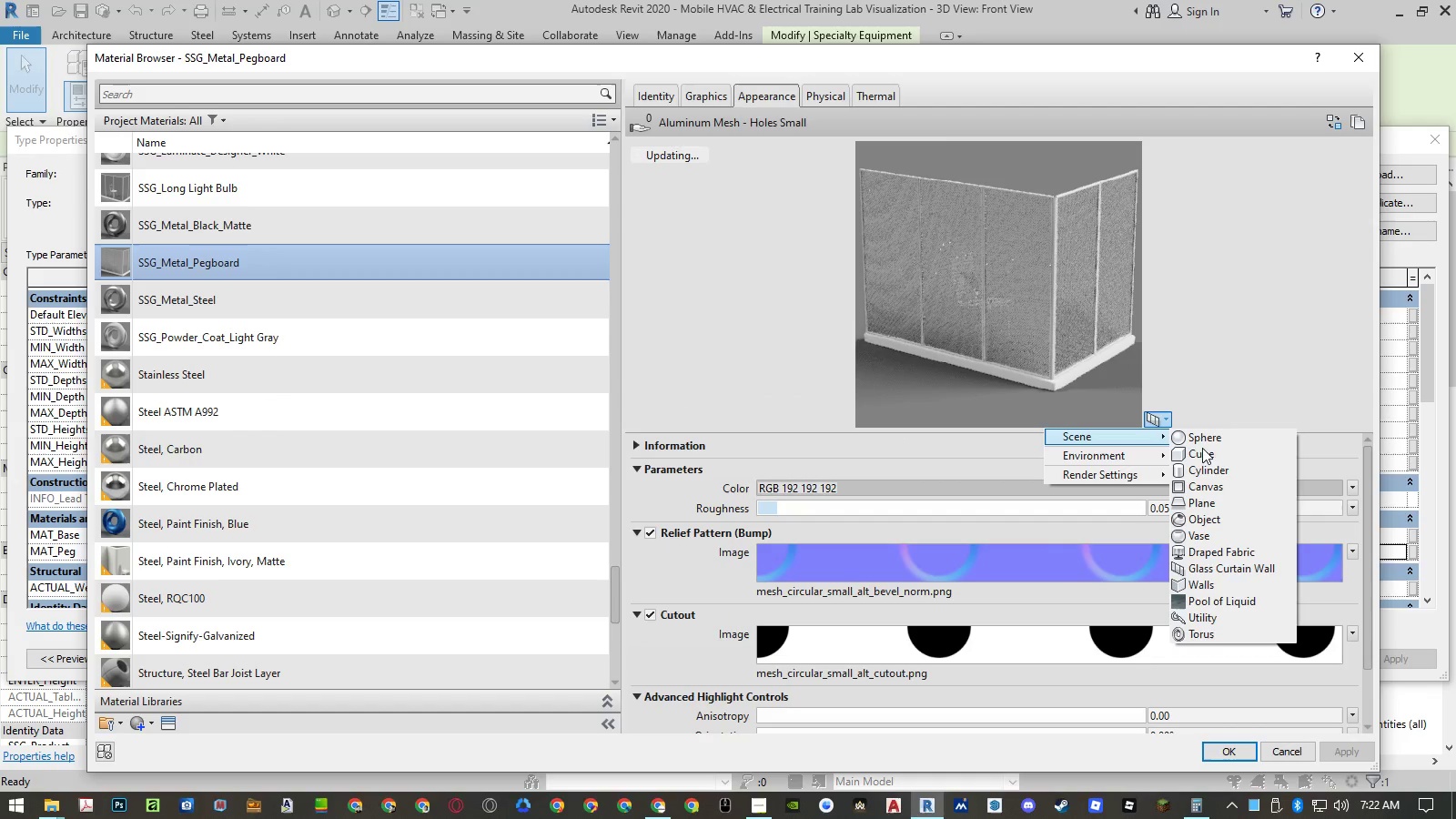 
left_click([1208, 455])
 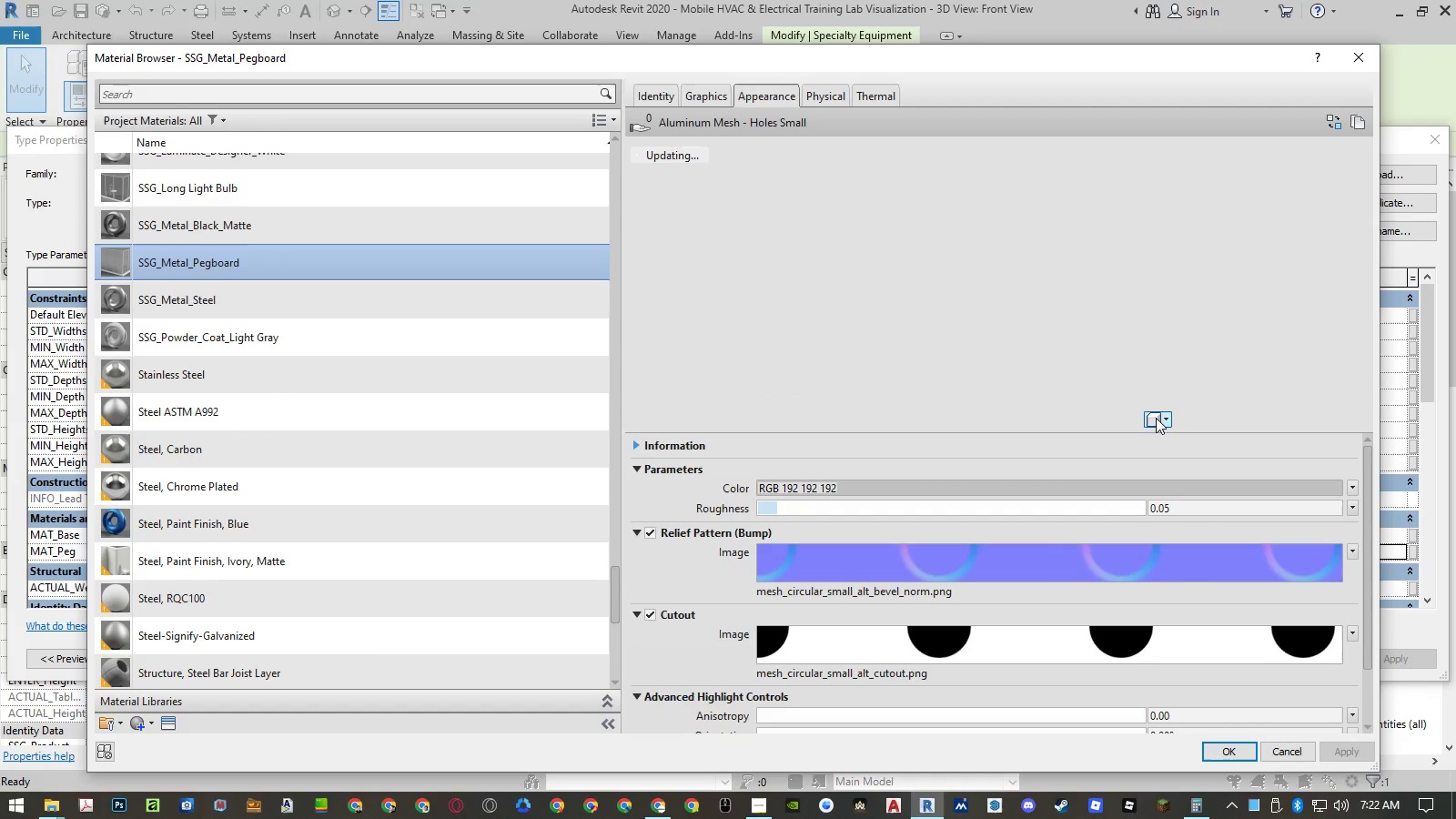 
left_click([1150, 417])
 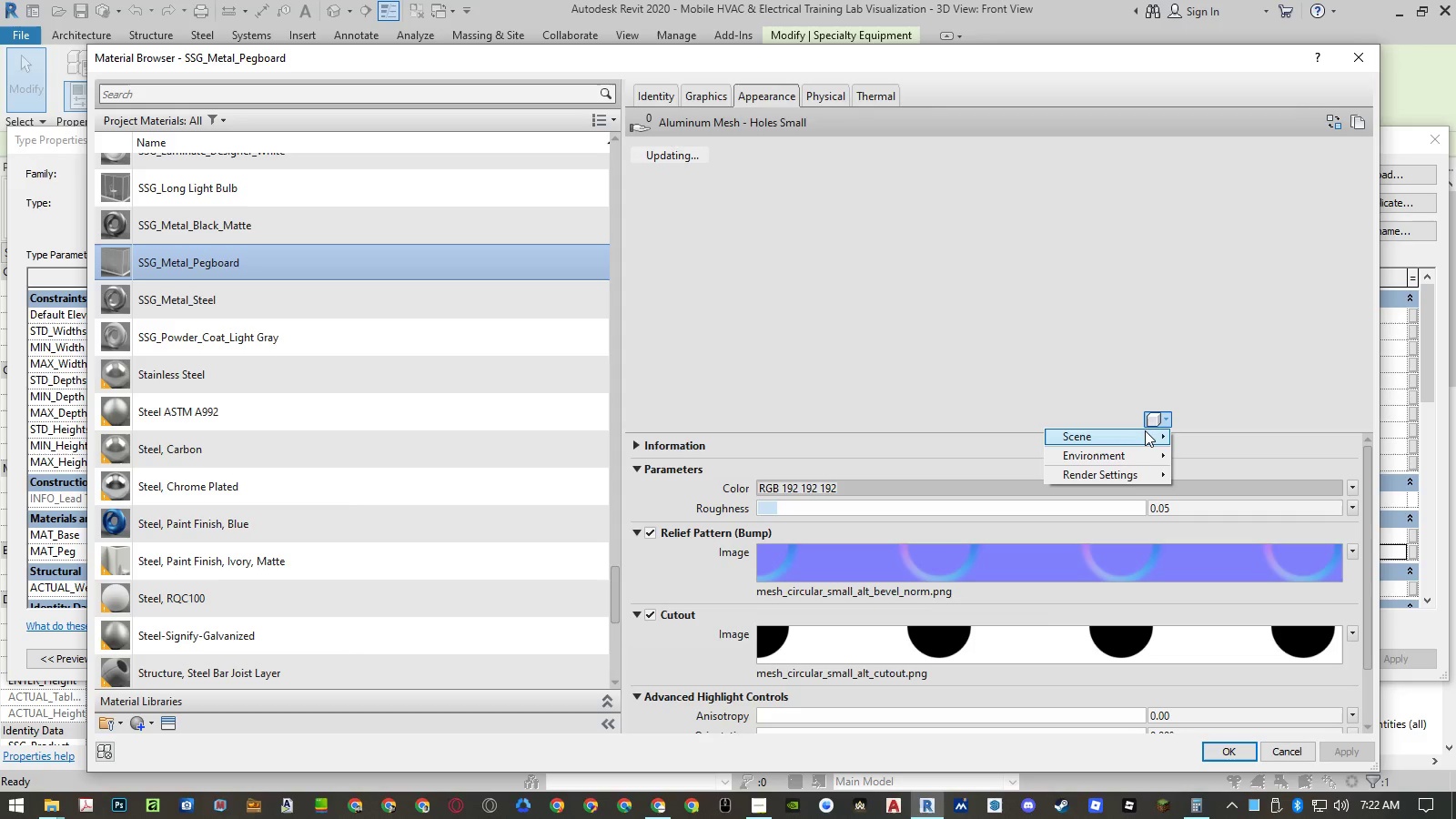 
left_click([1145, 430])
 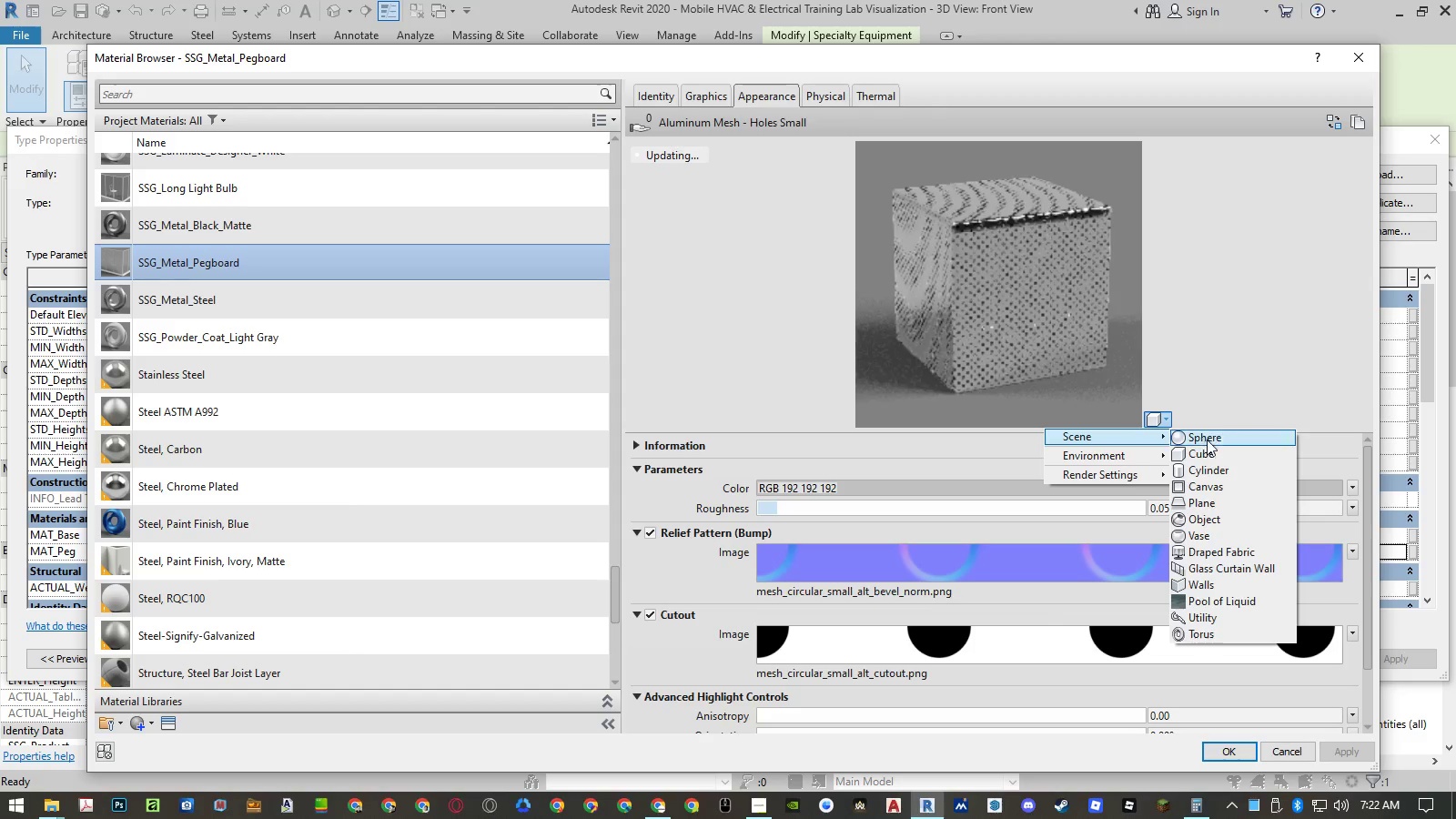 
left_click([1213, 439])
 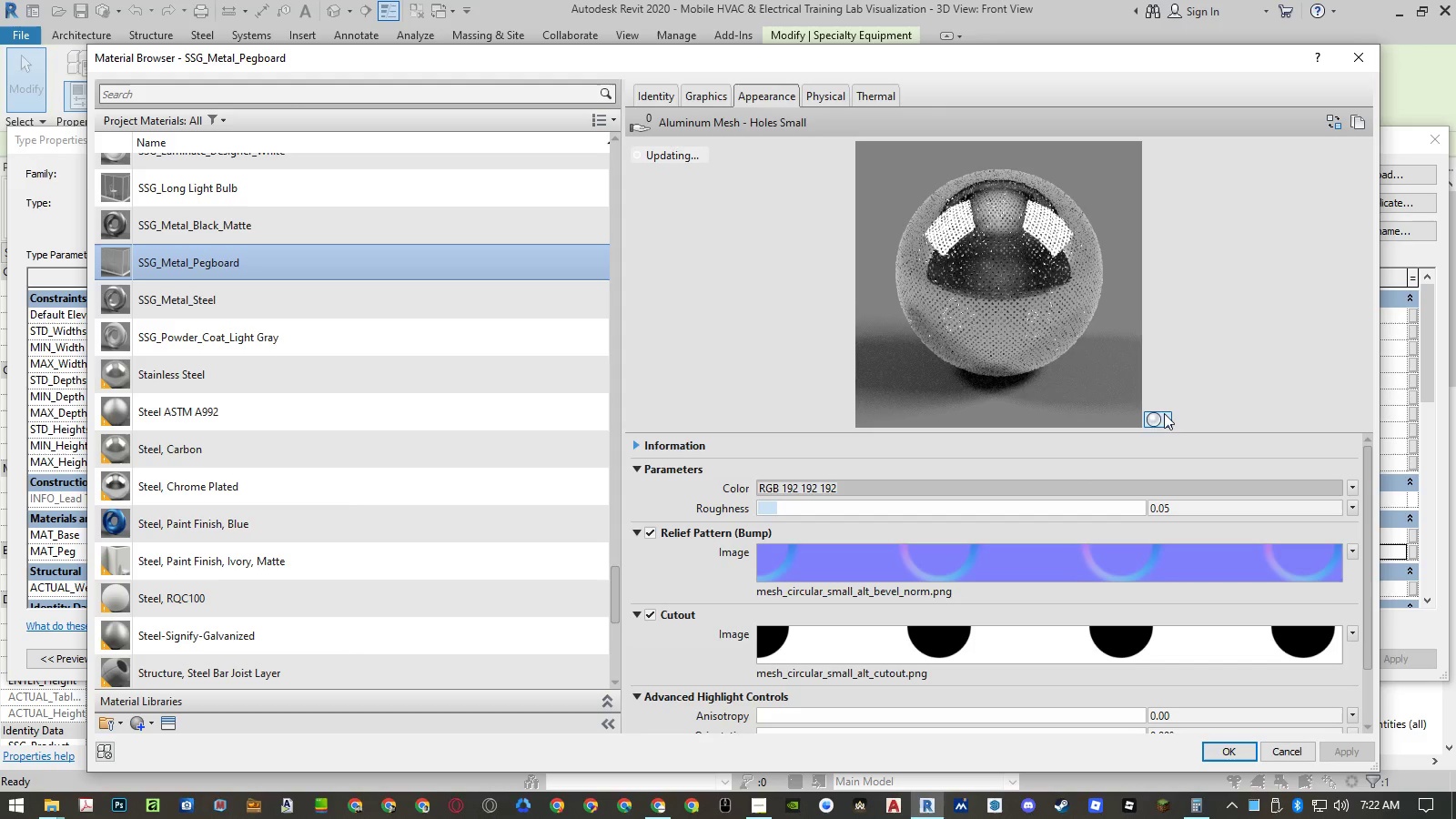 
left_click([1148, 417])
 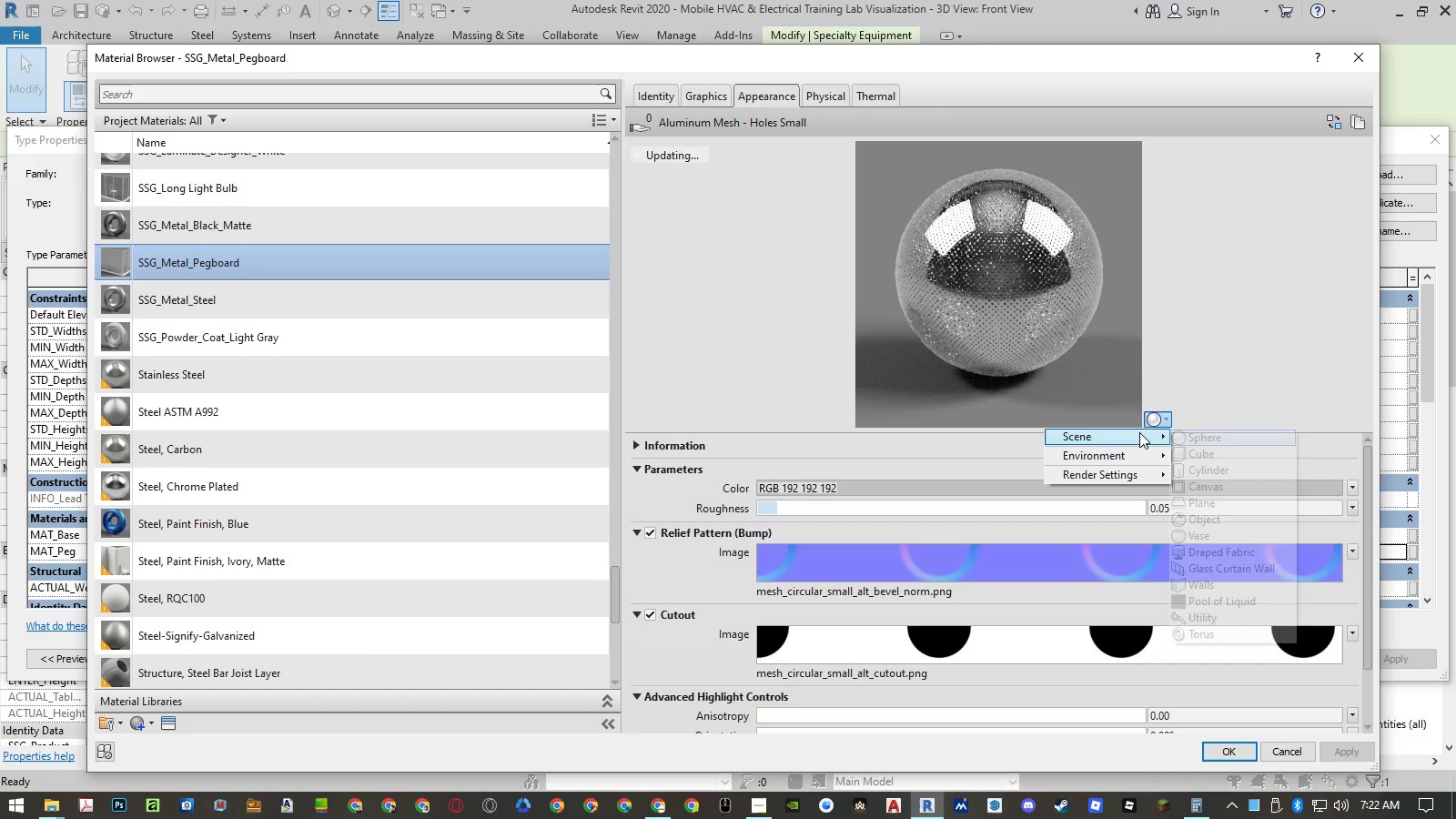 
left_click([1205, 353])
 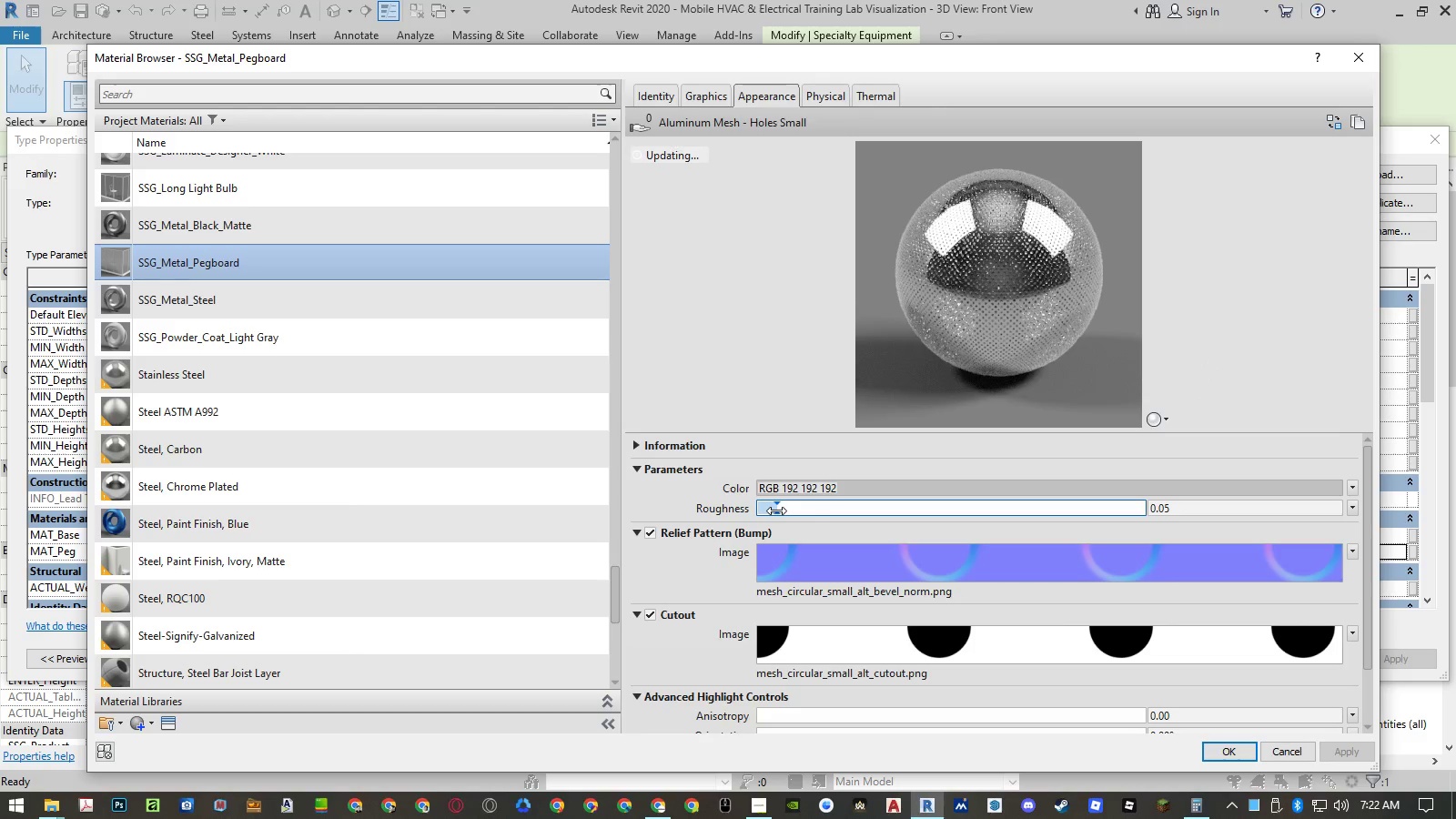 
left_click_drag(start_coordinate=[776, 511], to_coordinate=[744, 509])
 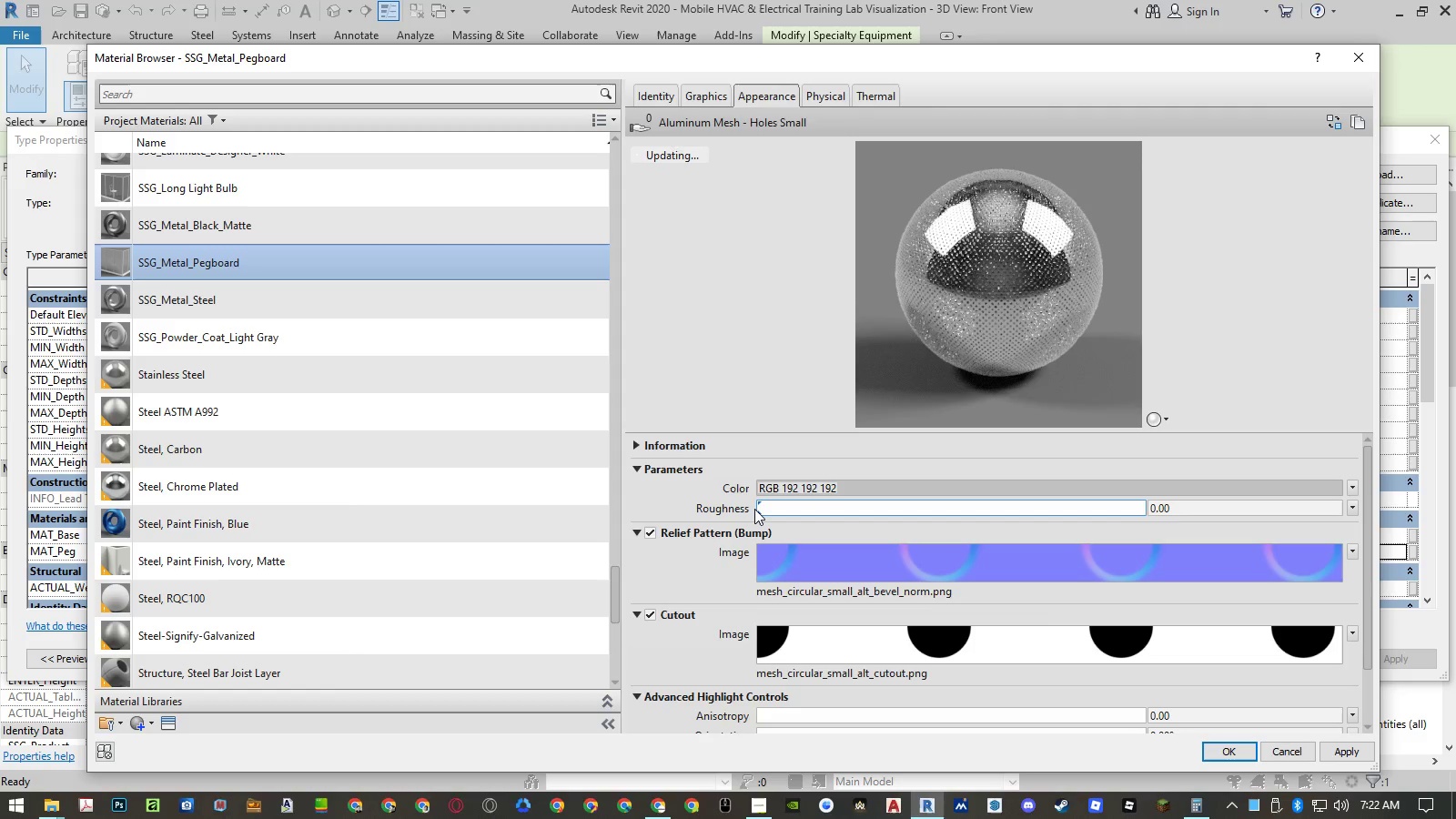 
left_click_drag(start_coordinate=[757, 509], to_coordinate=[1225, 519])
 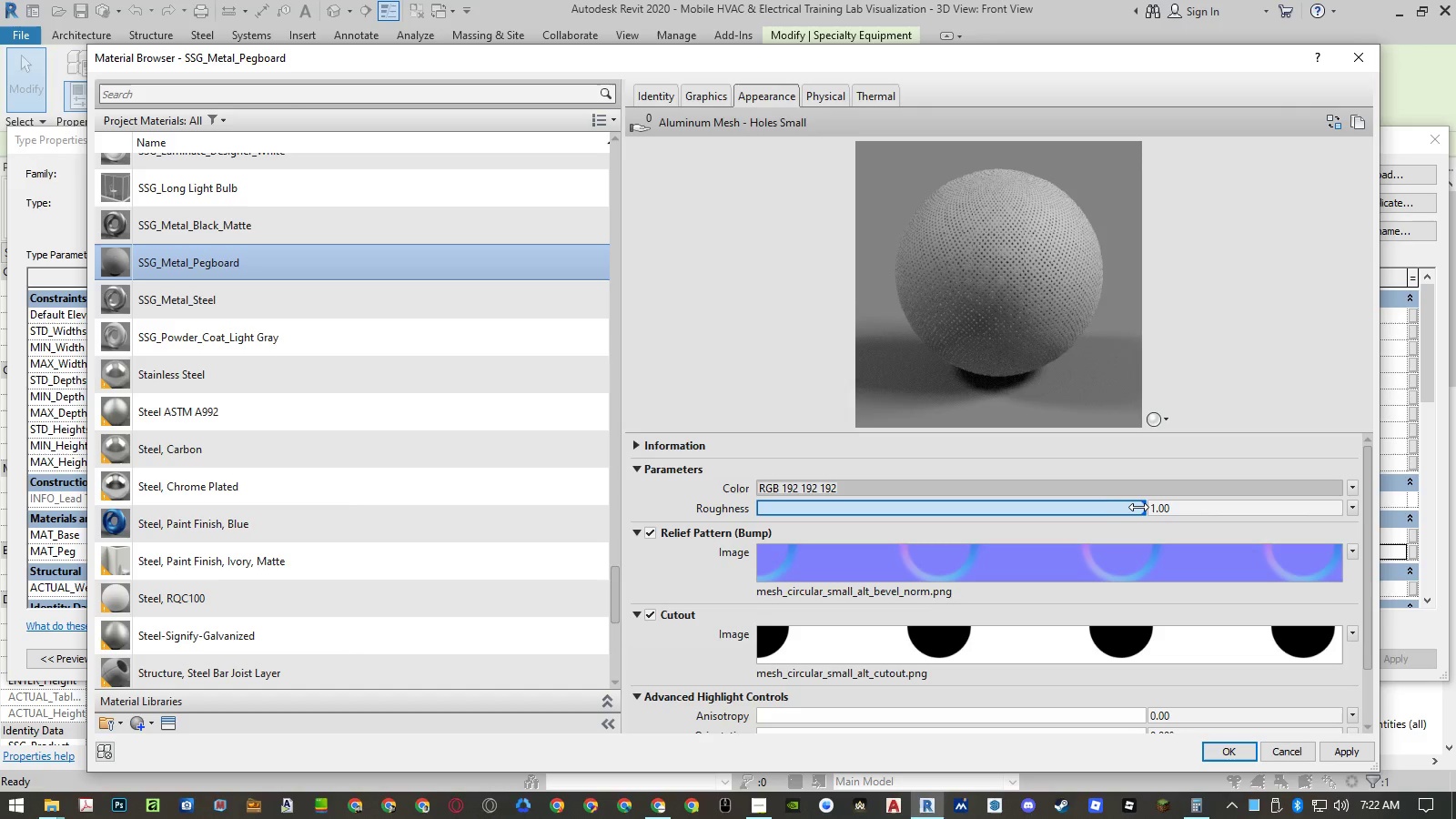 
left_click_drag(start_coordinate=[1141, 507], to_coordinate=[1109, 511])
 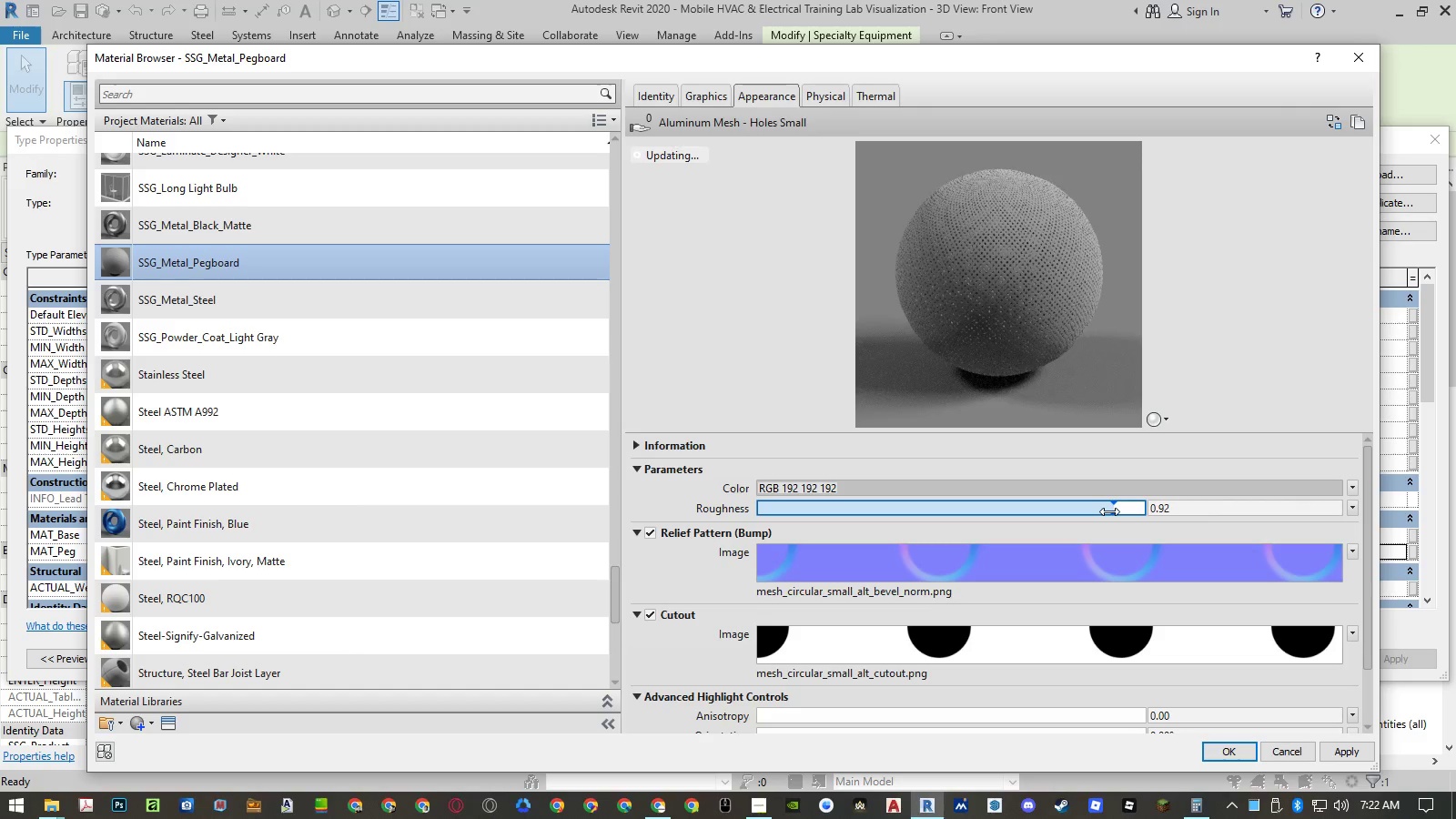 
left_click_drag(start_coordinate=[1109, 511], to_coordinate=[1073, 514])
 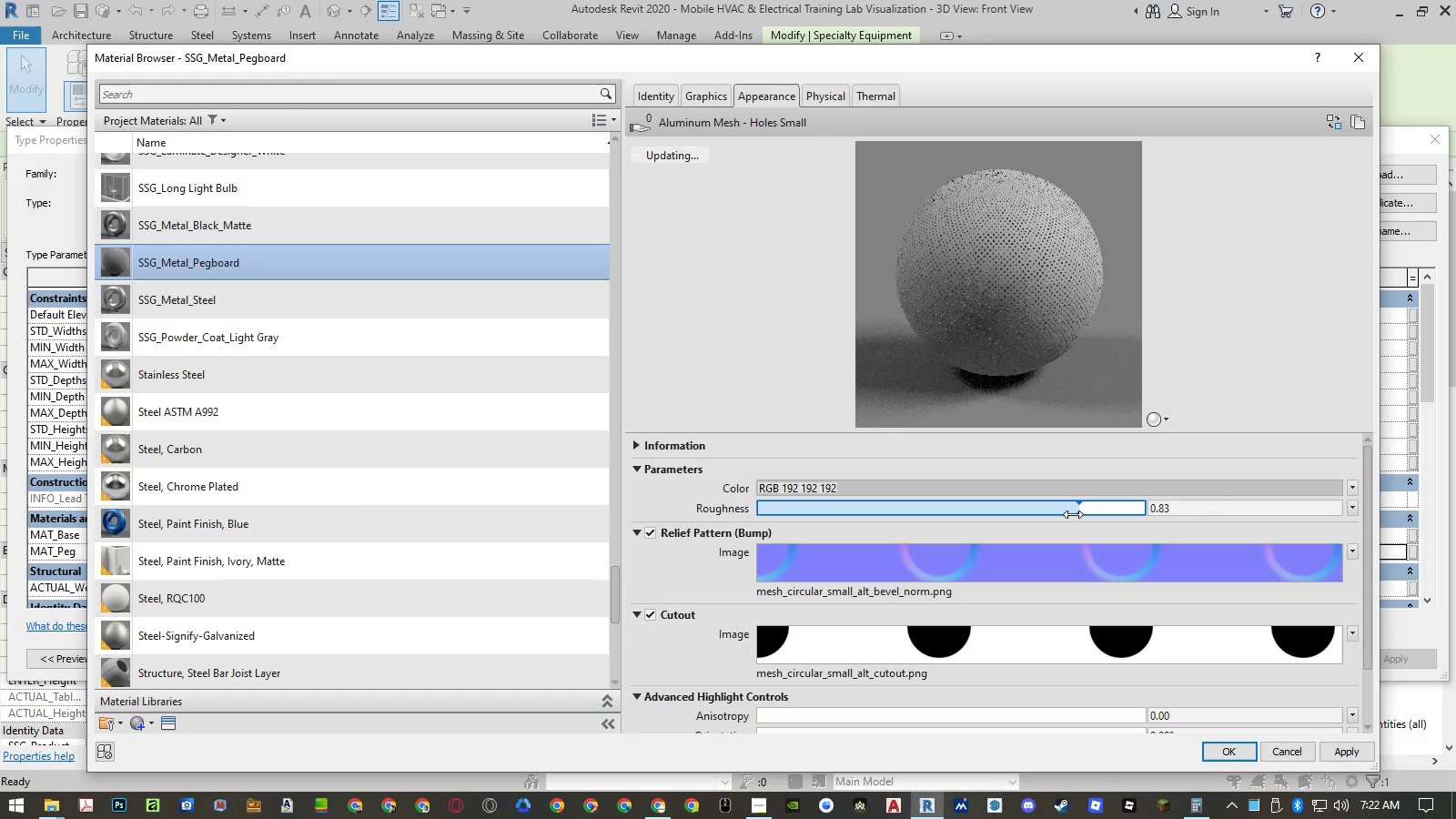 
left_click_drag(start_coordinate=[1073, 514], to_coordinate=[1025, 515])
 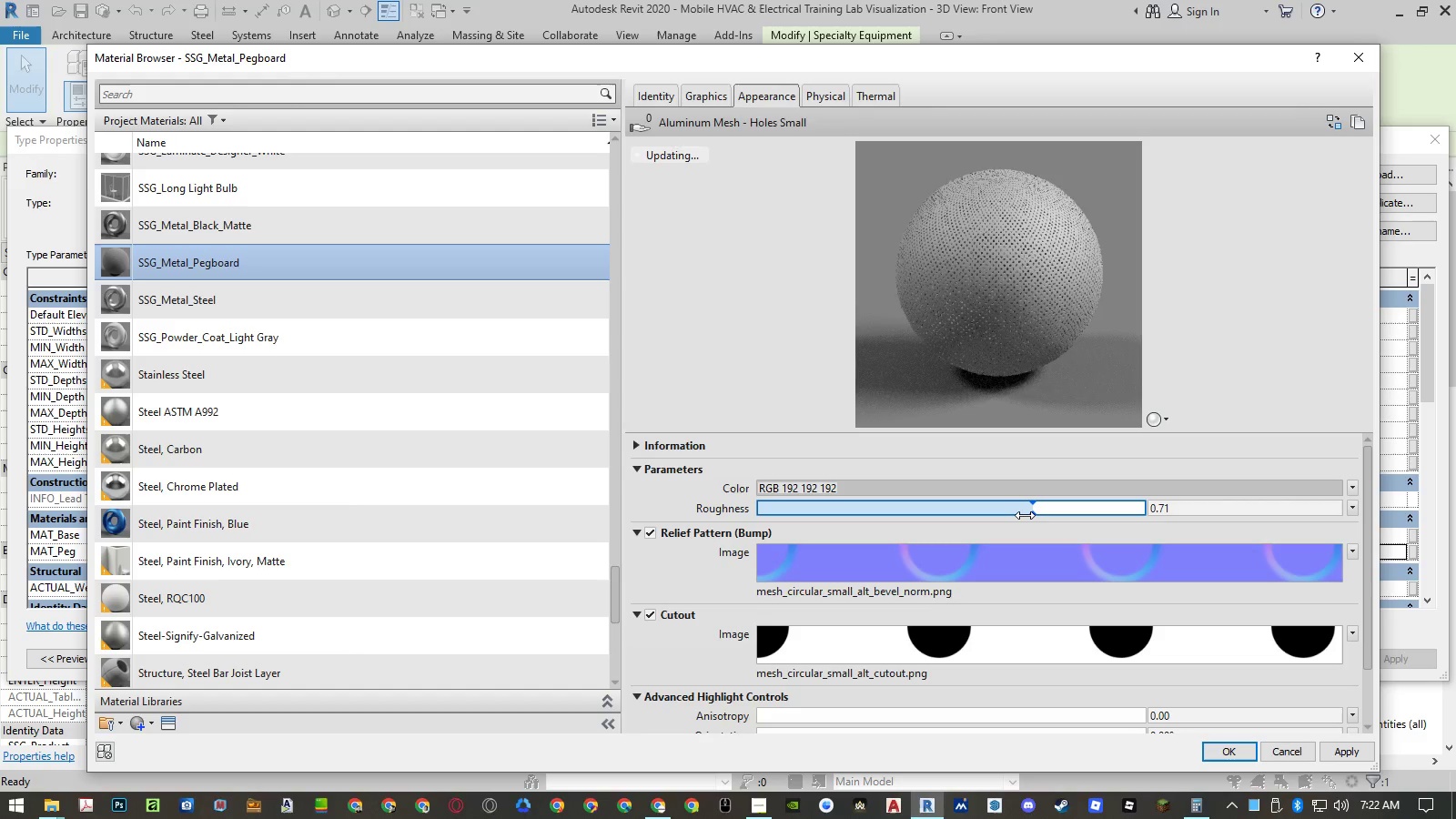 
left_click_drag(start_coordinate=[1025, 515], to_coordinate=[986, 513])
 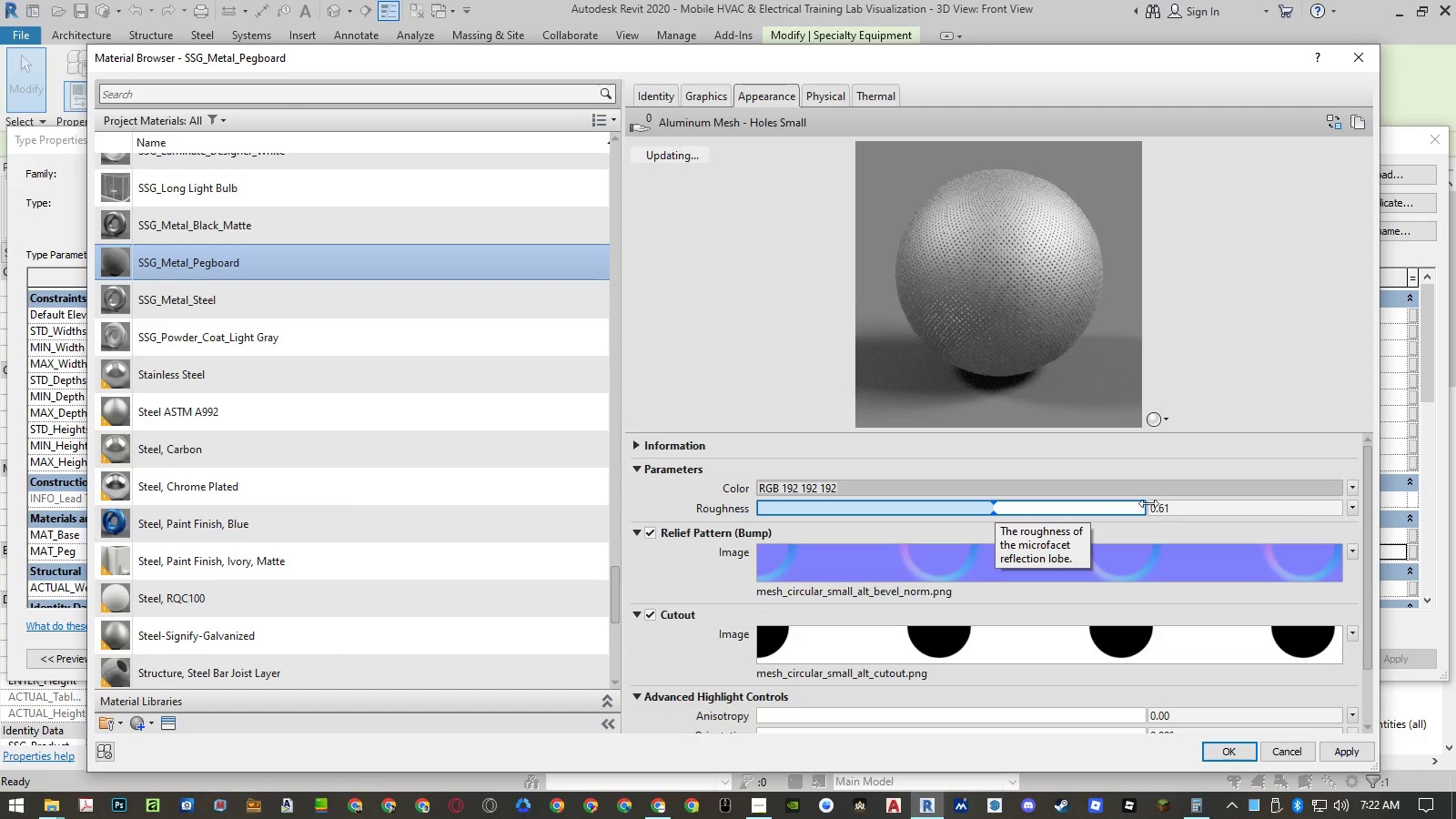 
double_click([1214, 510])
 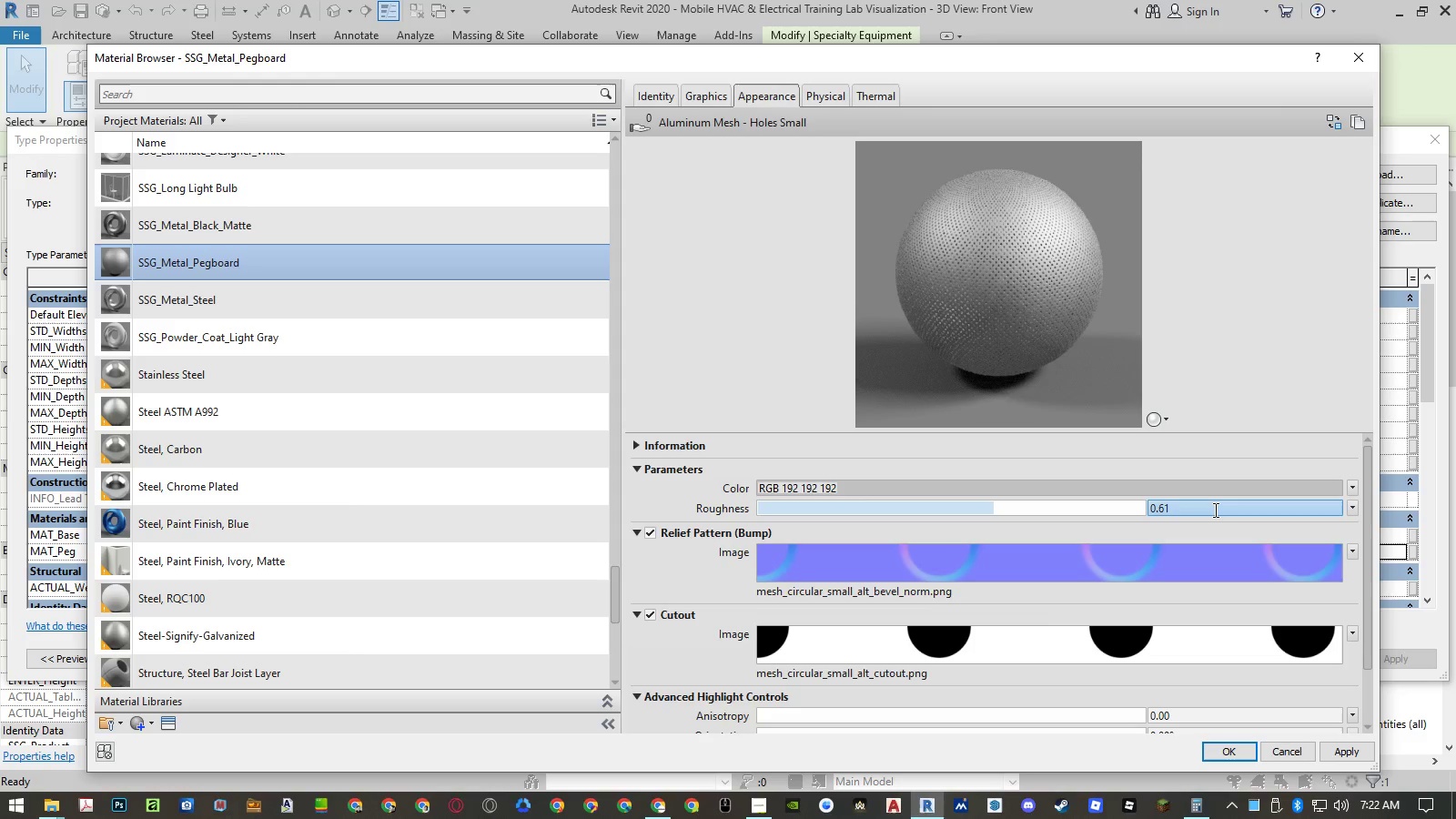 
key(Backspace)
 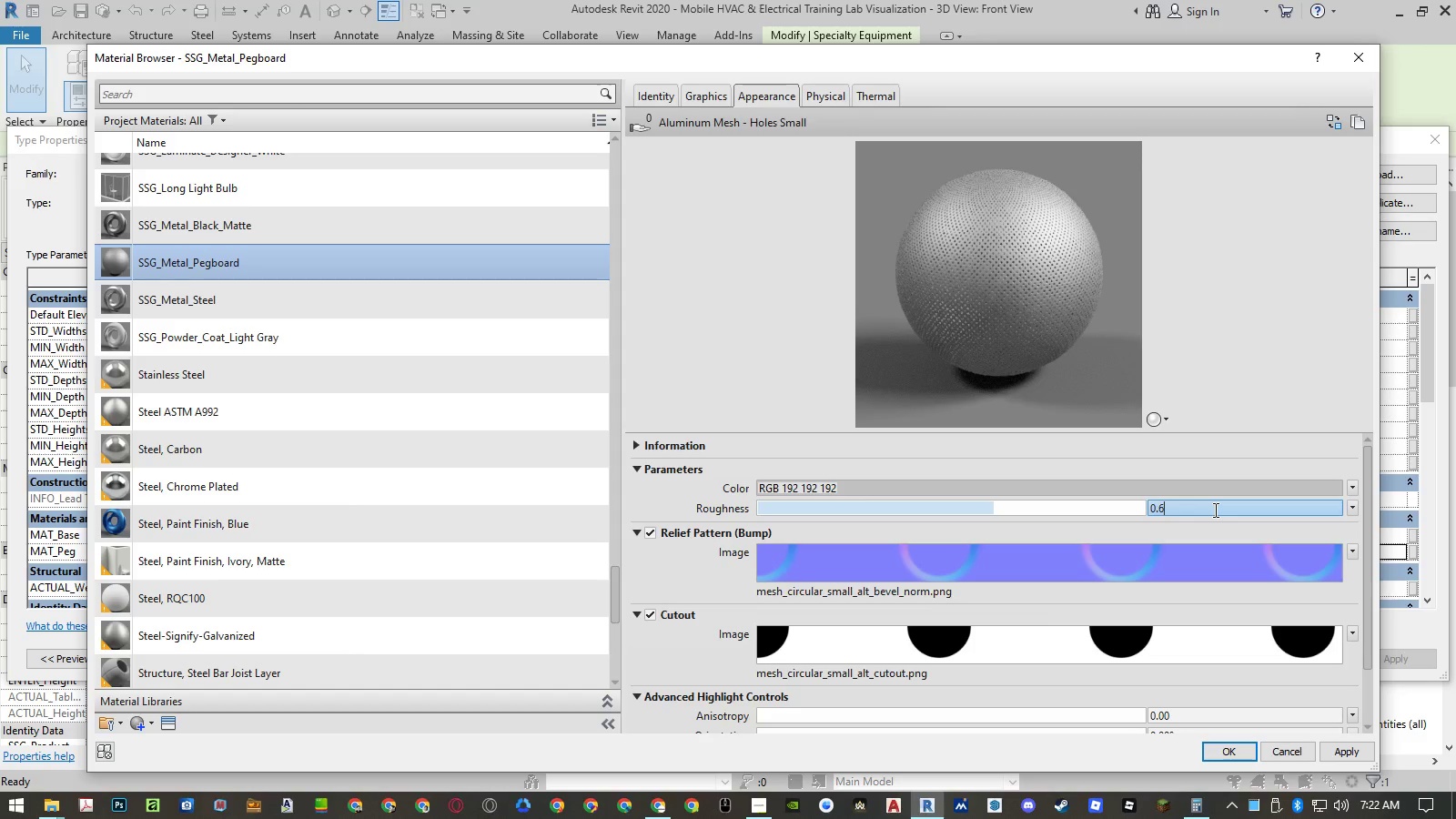 
key(Enter)
 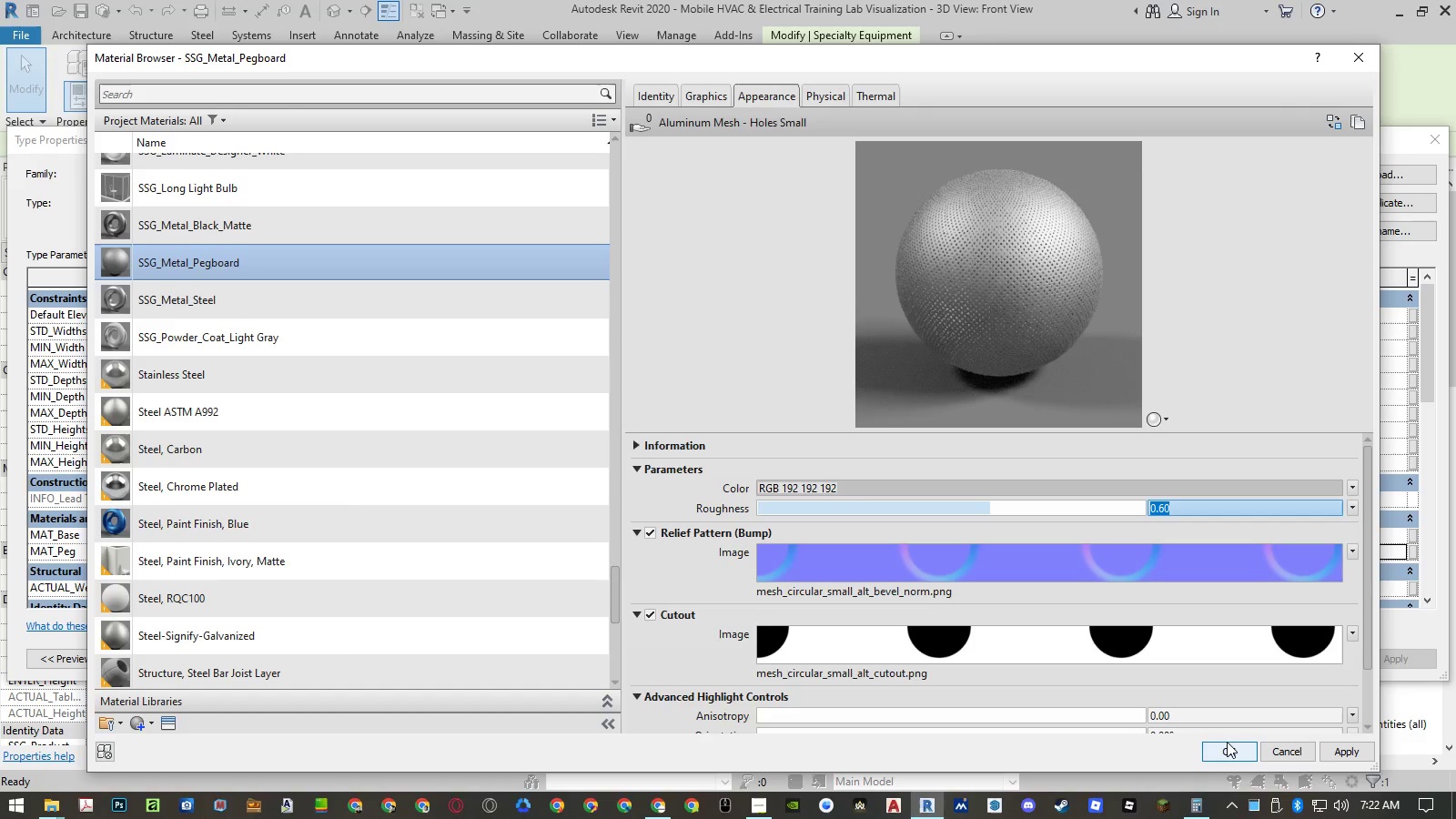 
wait(8.03)
 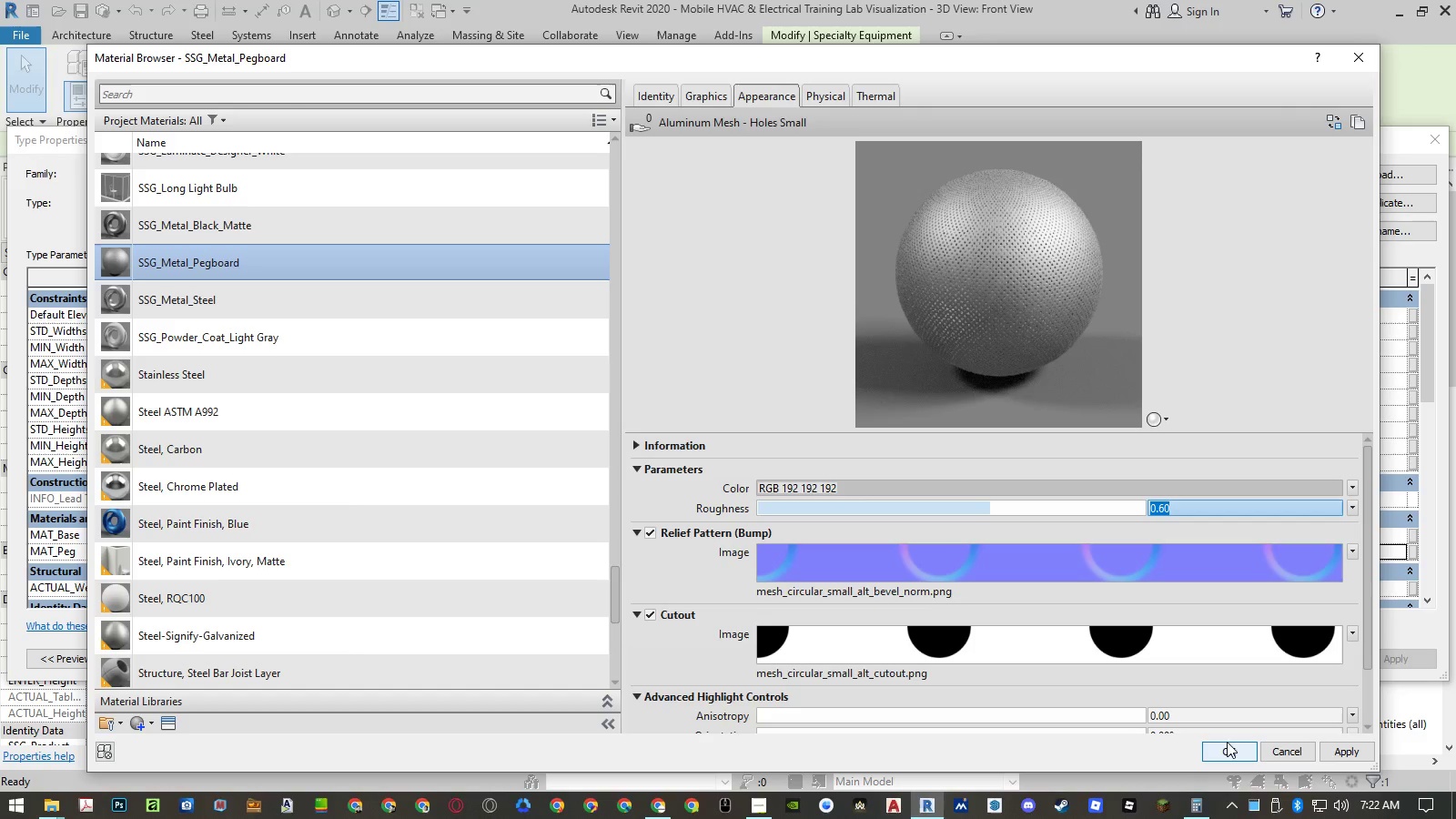 
left_click([1212, 753])
 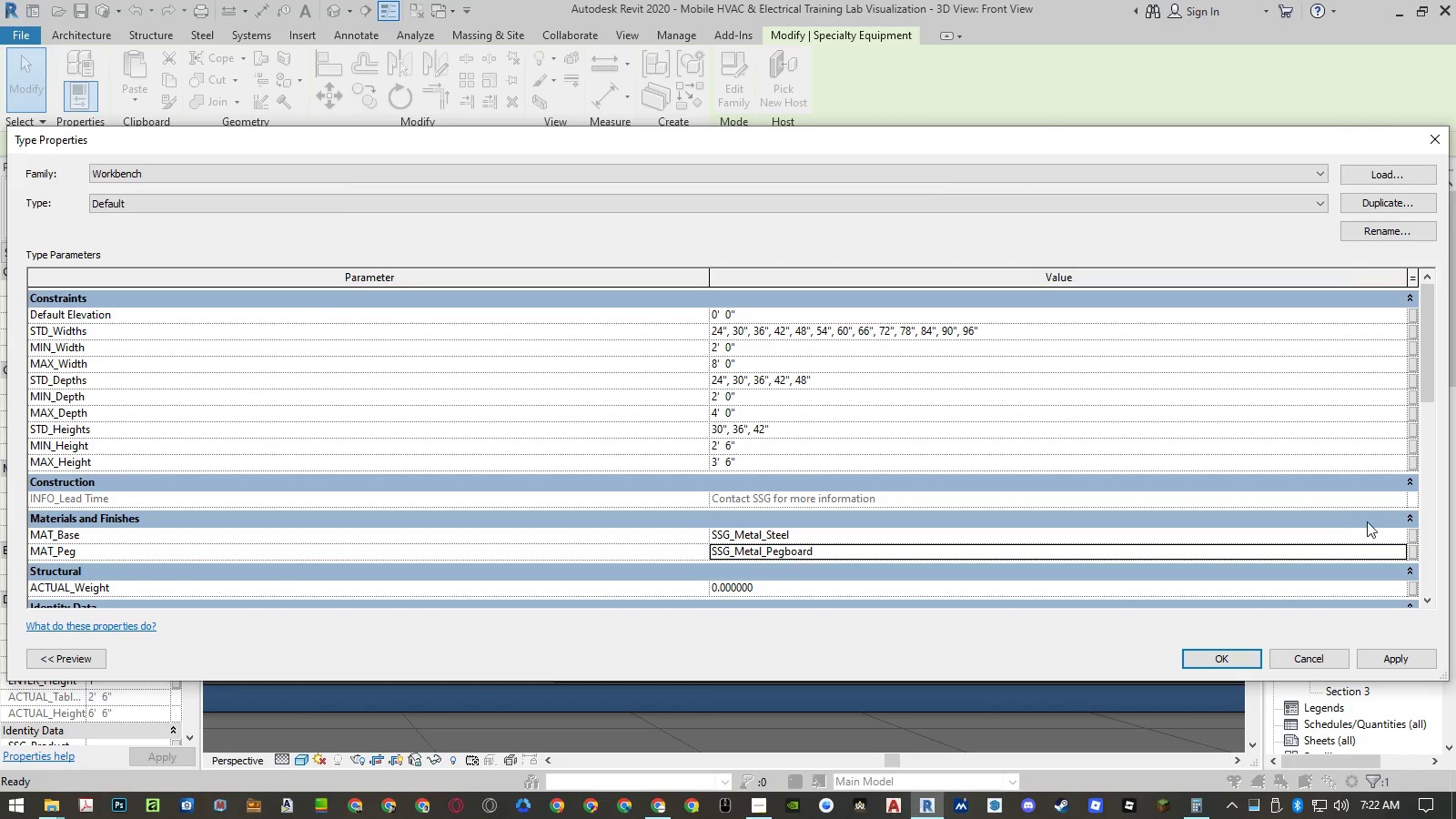 
left_click([1400, 535])
 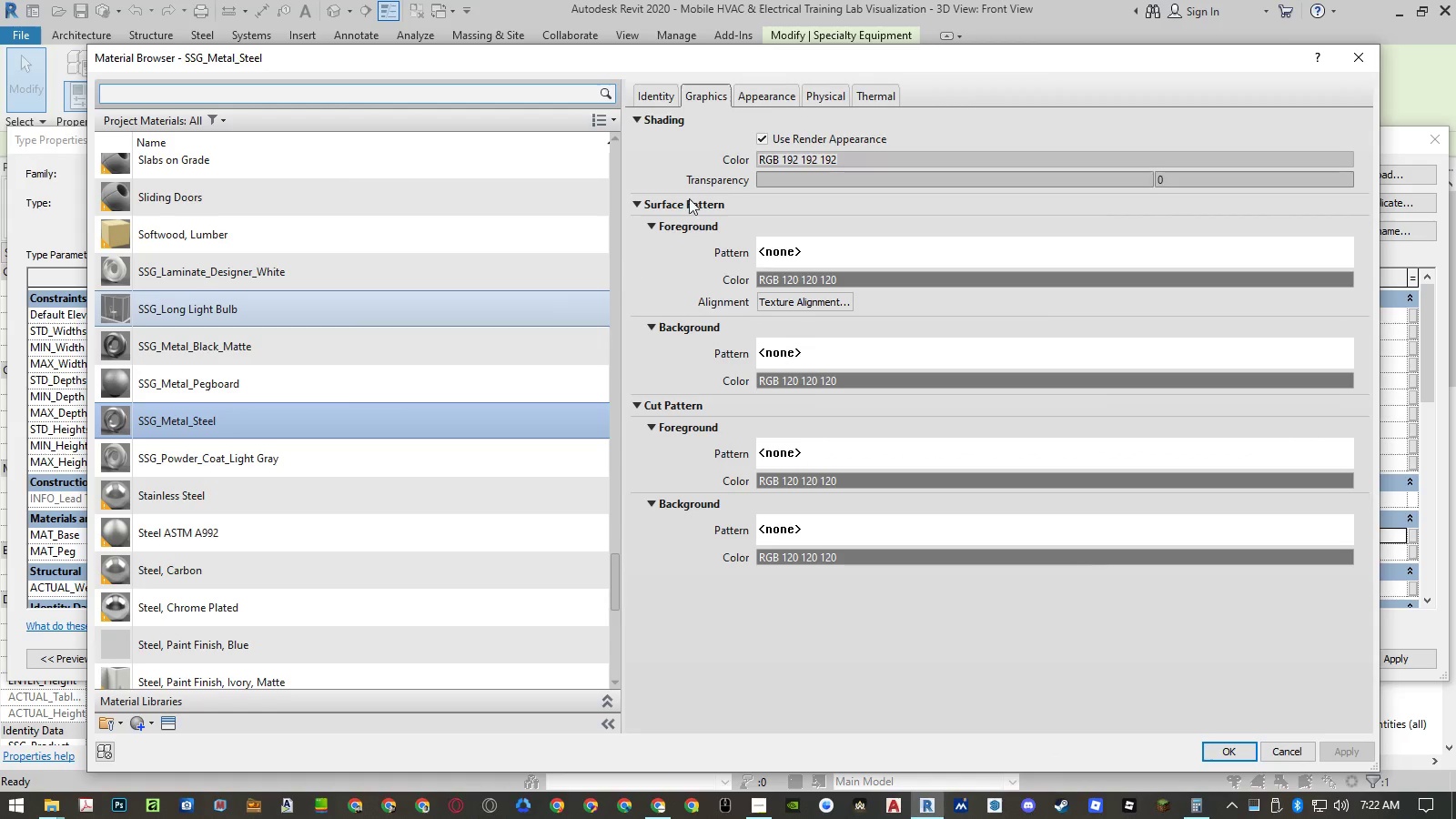 
left_click([783, 94])
 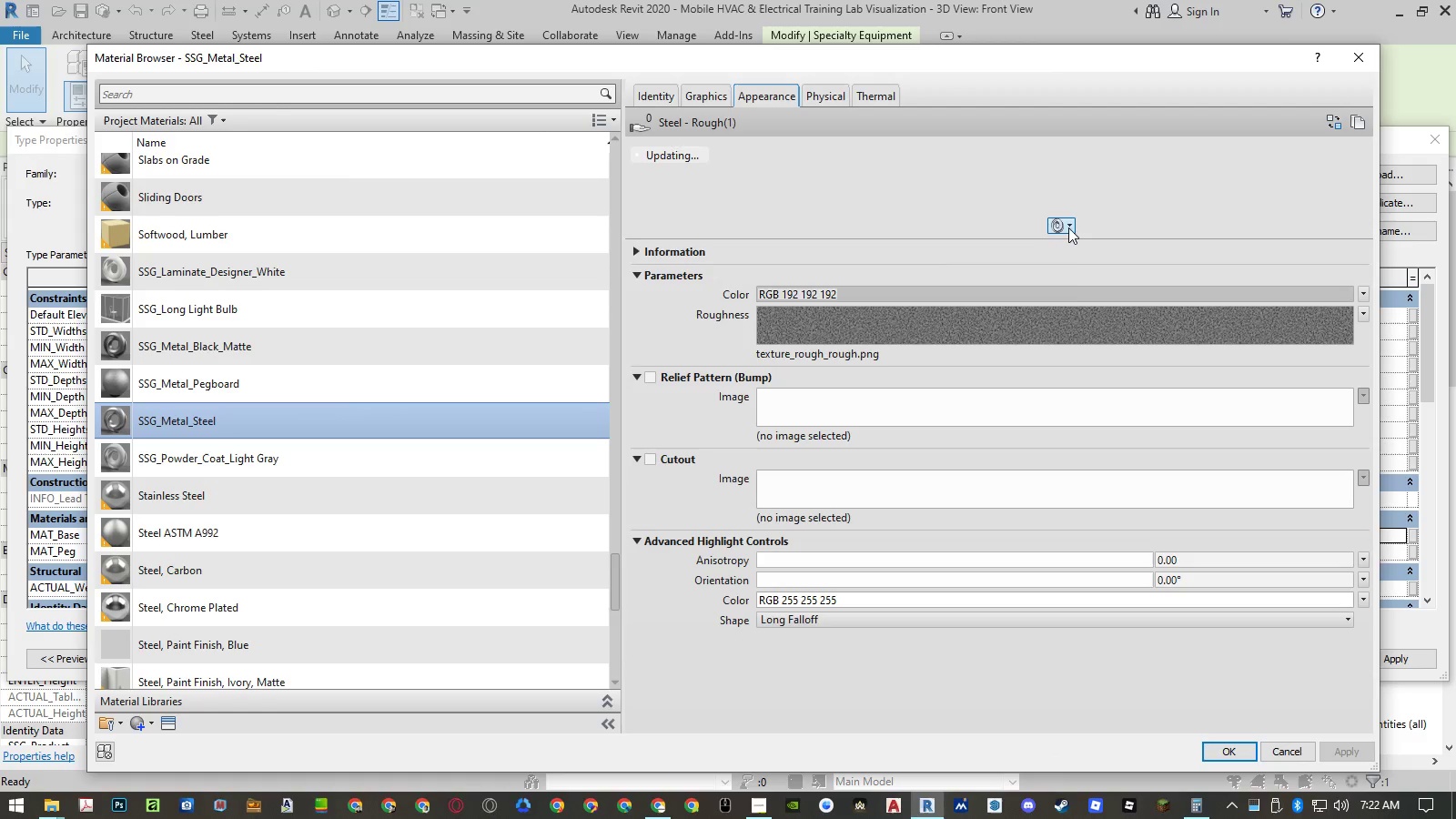 
double_click([1053, 250])
 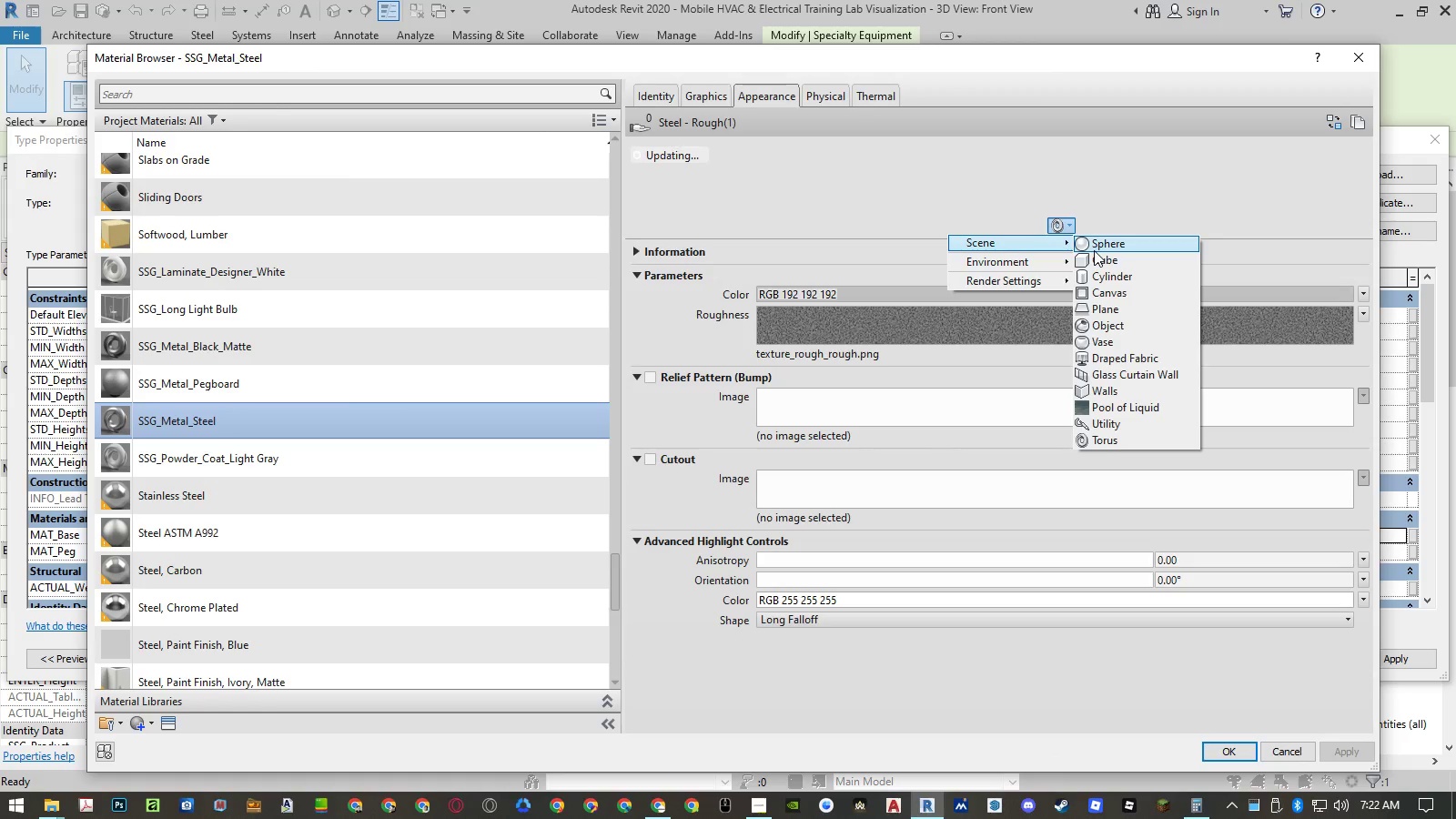 
left_click([1096, 248])
 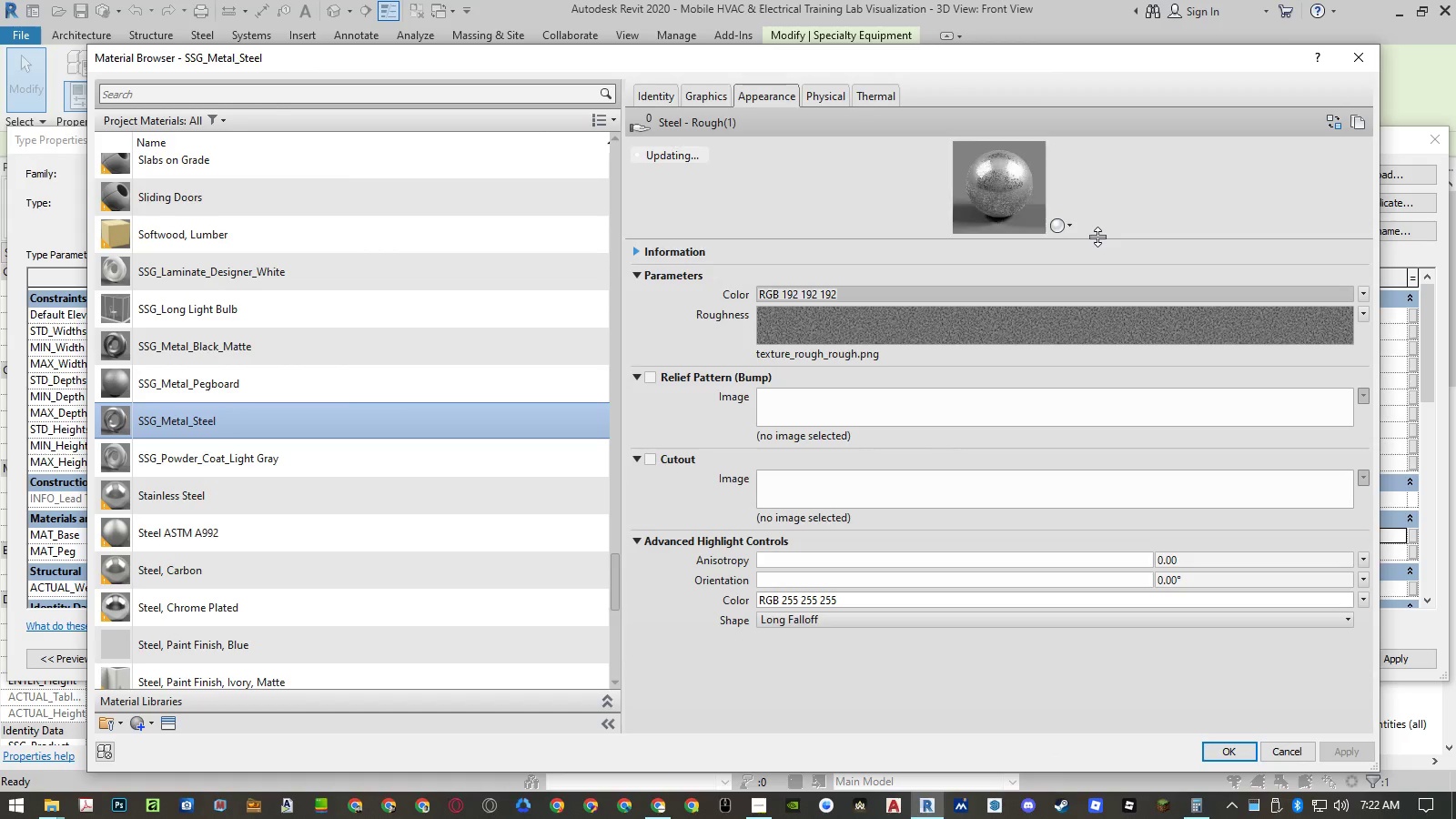 
left_click_drag(start_coordinate=[1097, 237], to_coordinate=[1086, 386])
 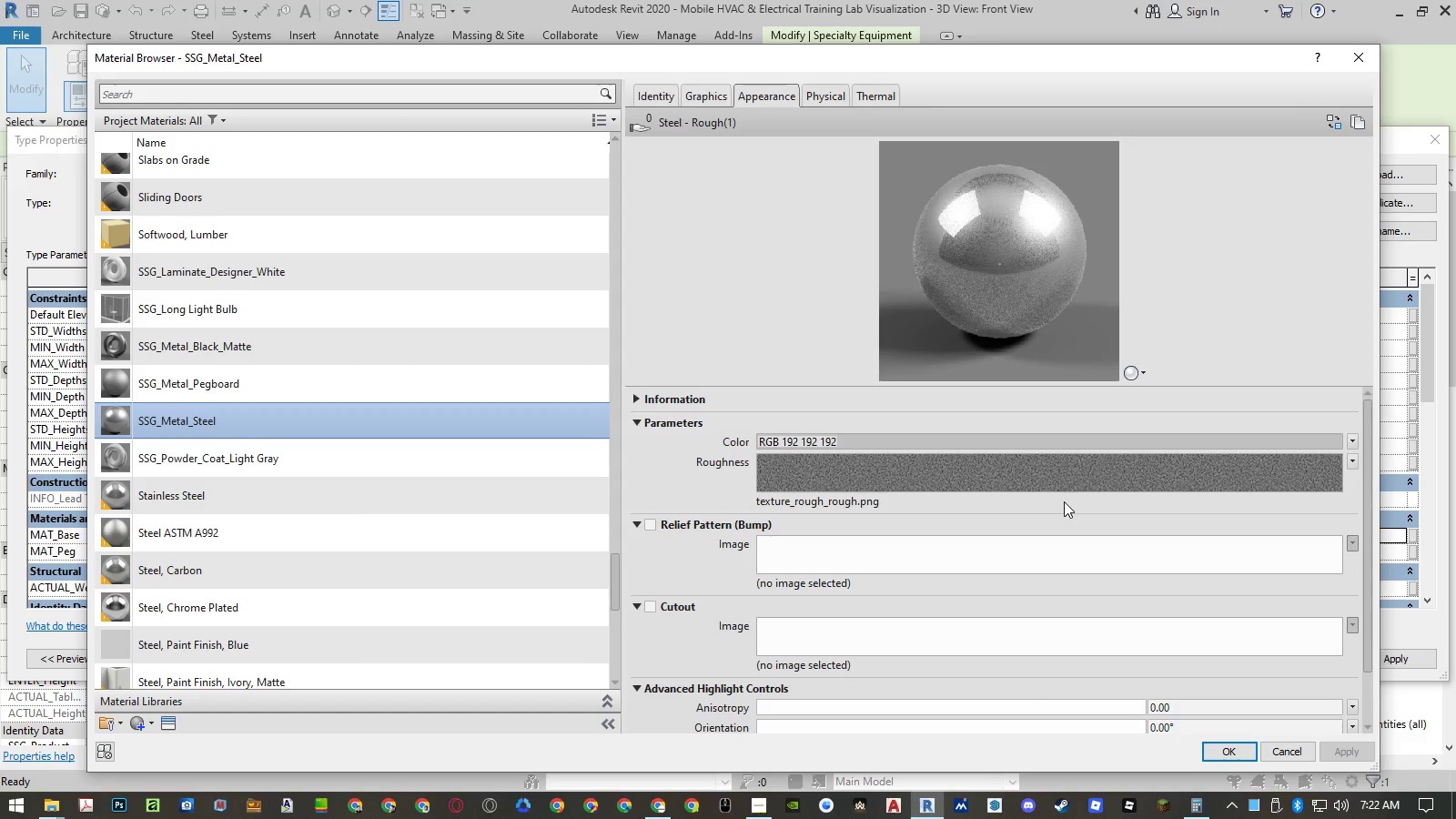 
wait(8.12)
 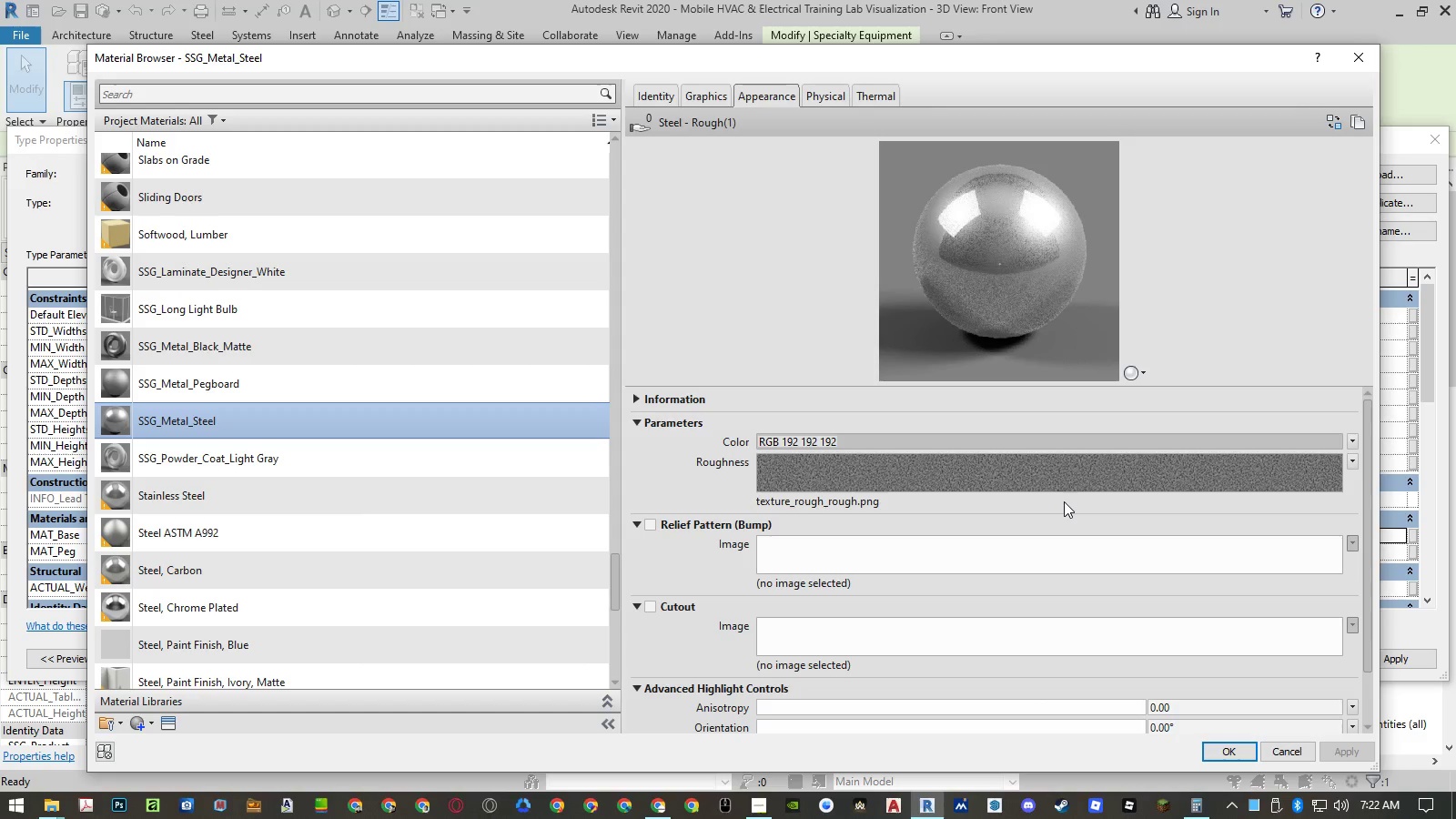 
left_click([1353, 460])
 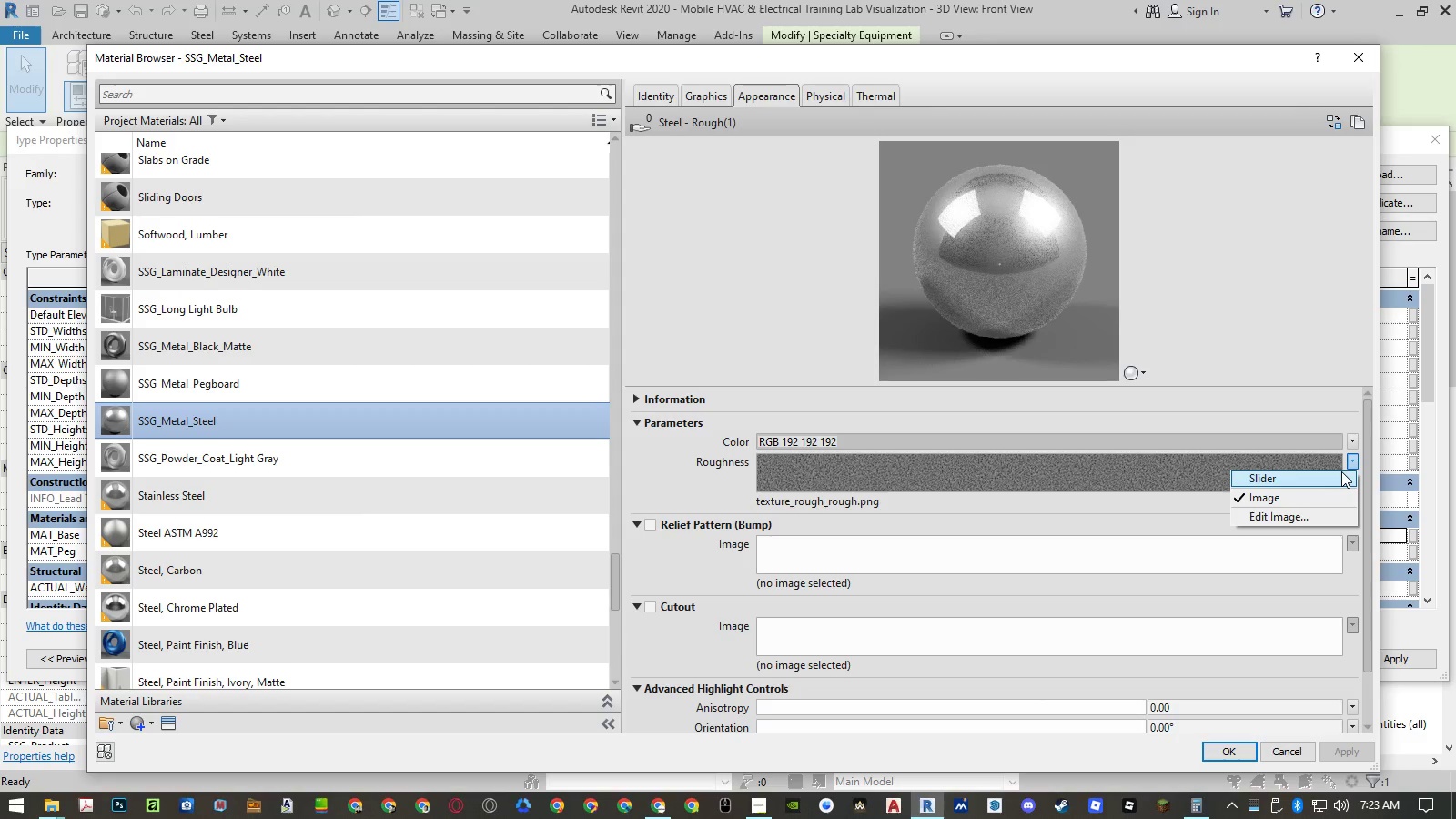 
wait(9.81)
 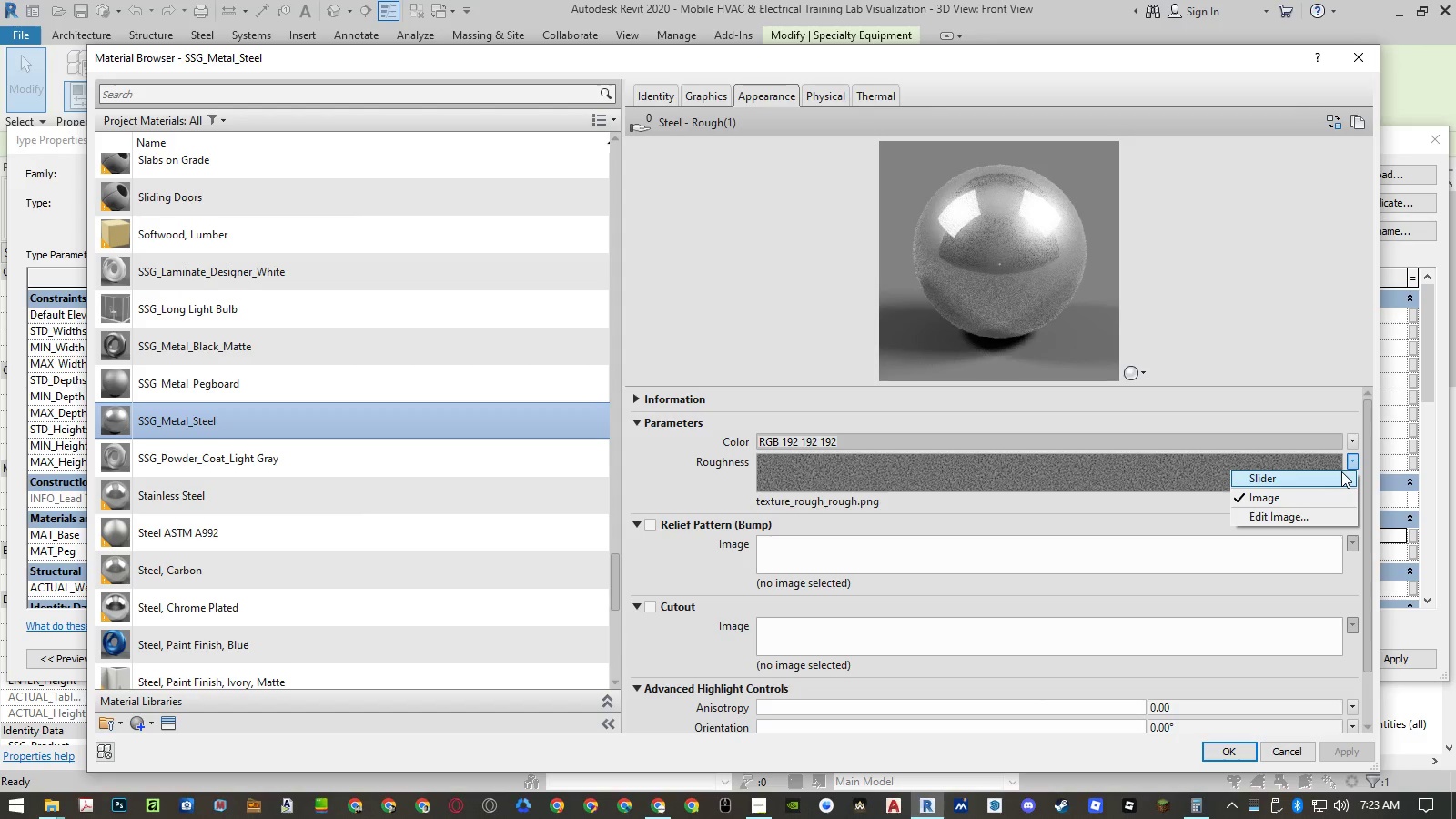 
left_click([1341, 471])
 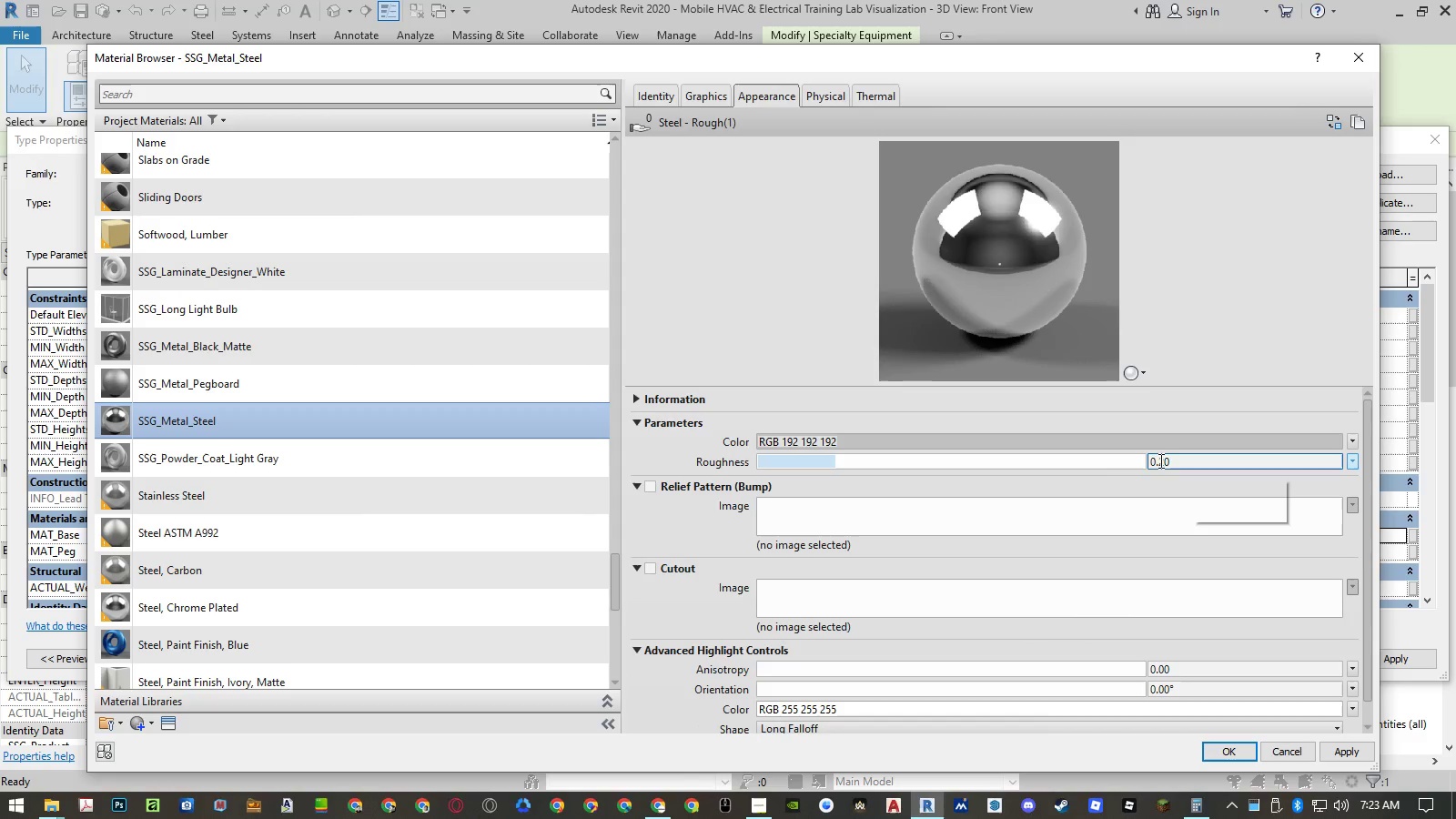 
left_click_drag(start_coordinate=[842, 462], to_coordinate=[1055, 465])
 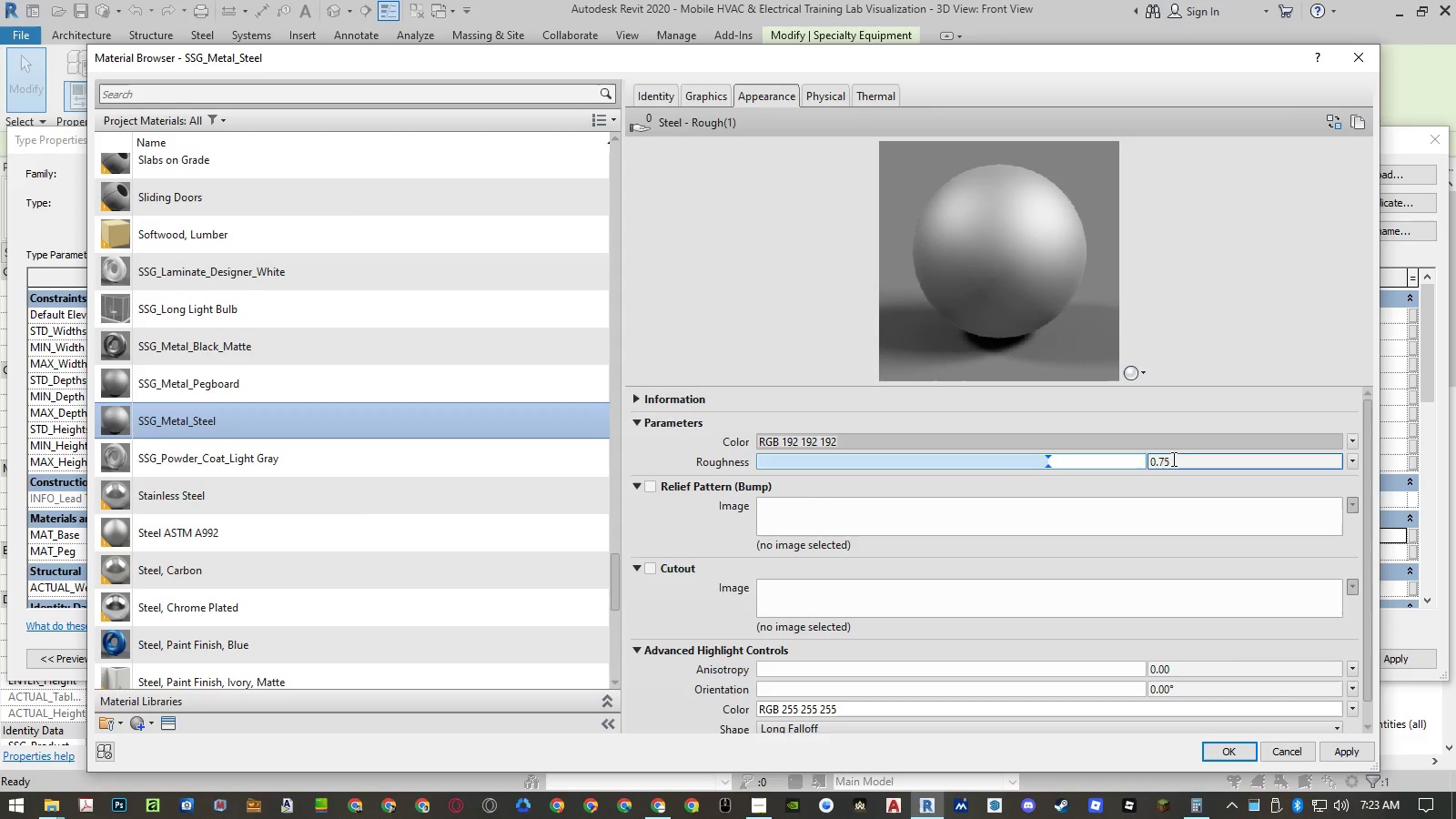 
double_click([1189, 460])
 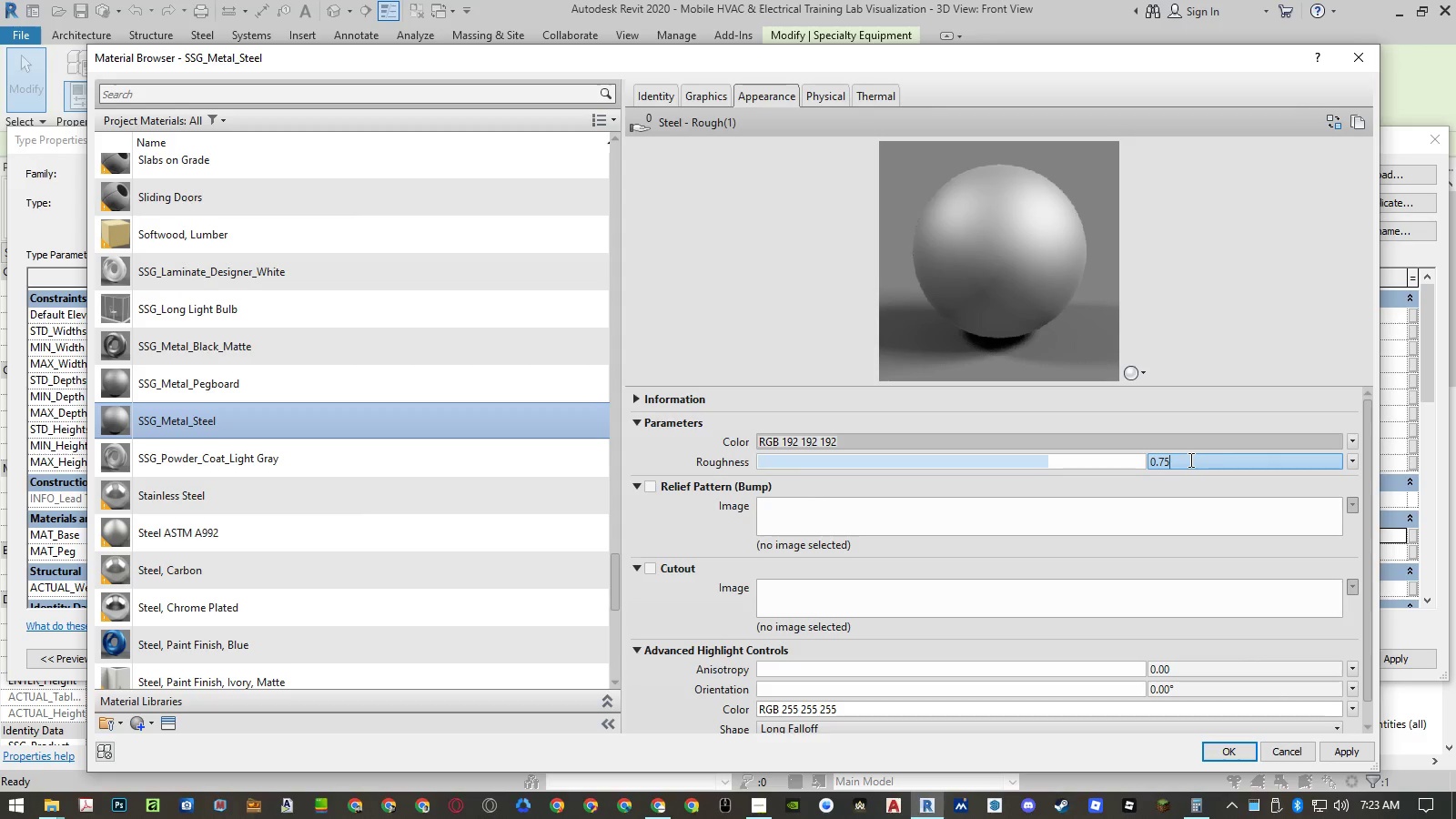 
key(Backspace)
 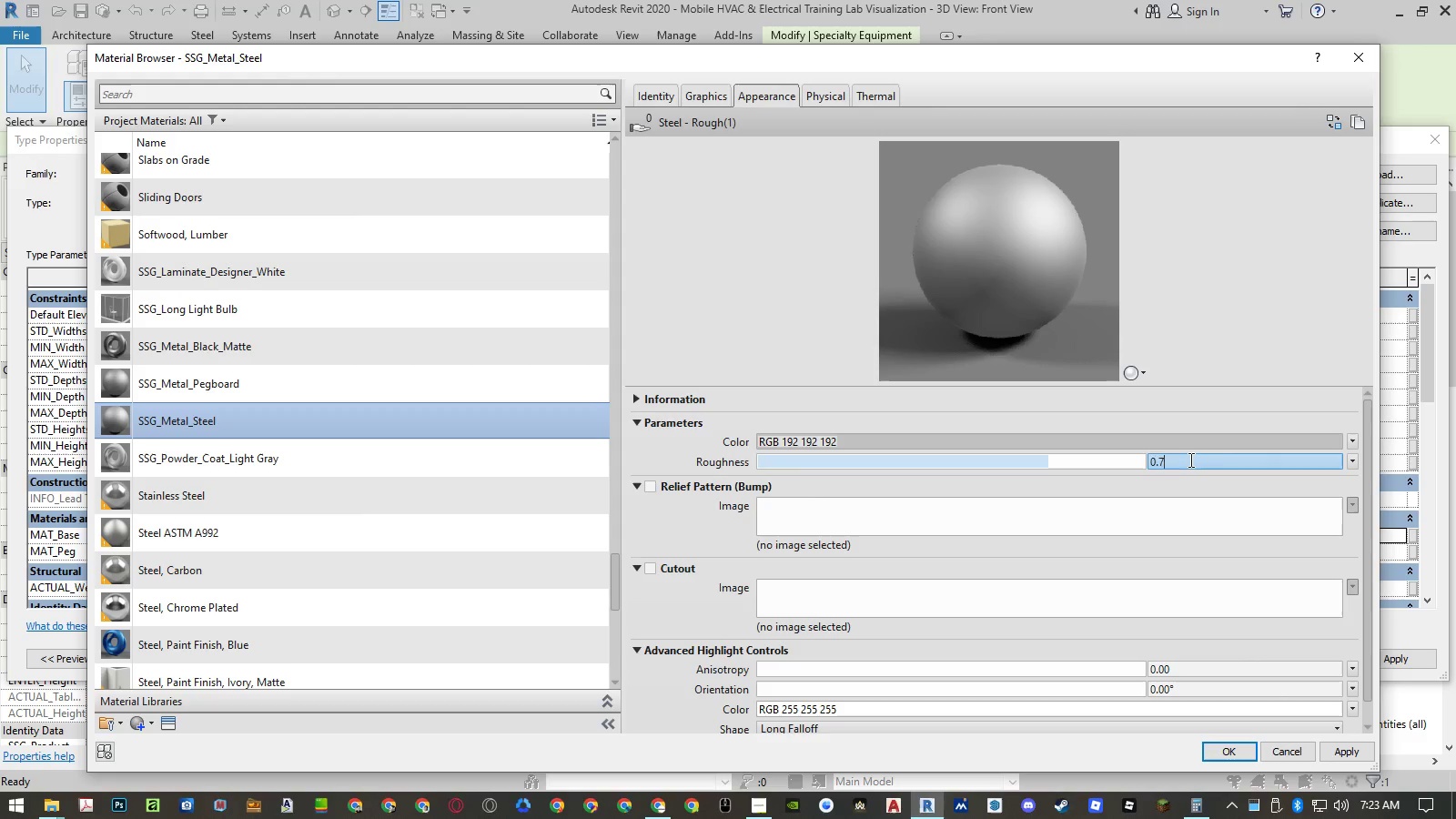 
key(Backspace)
 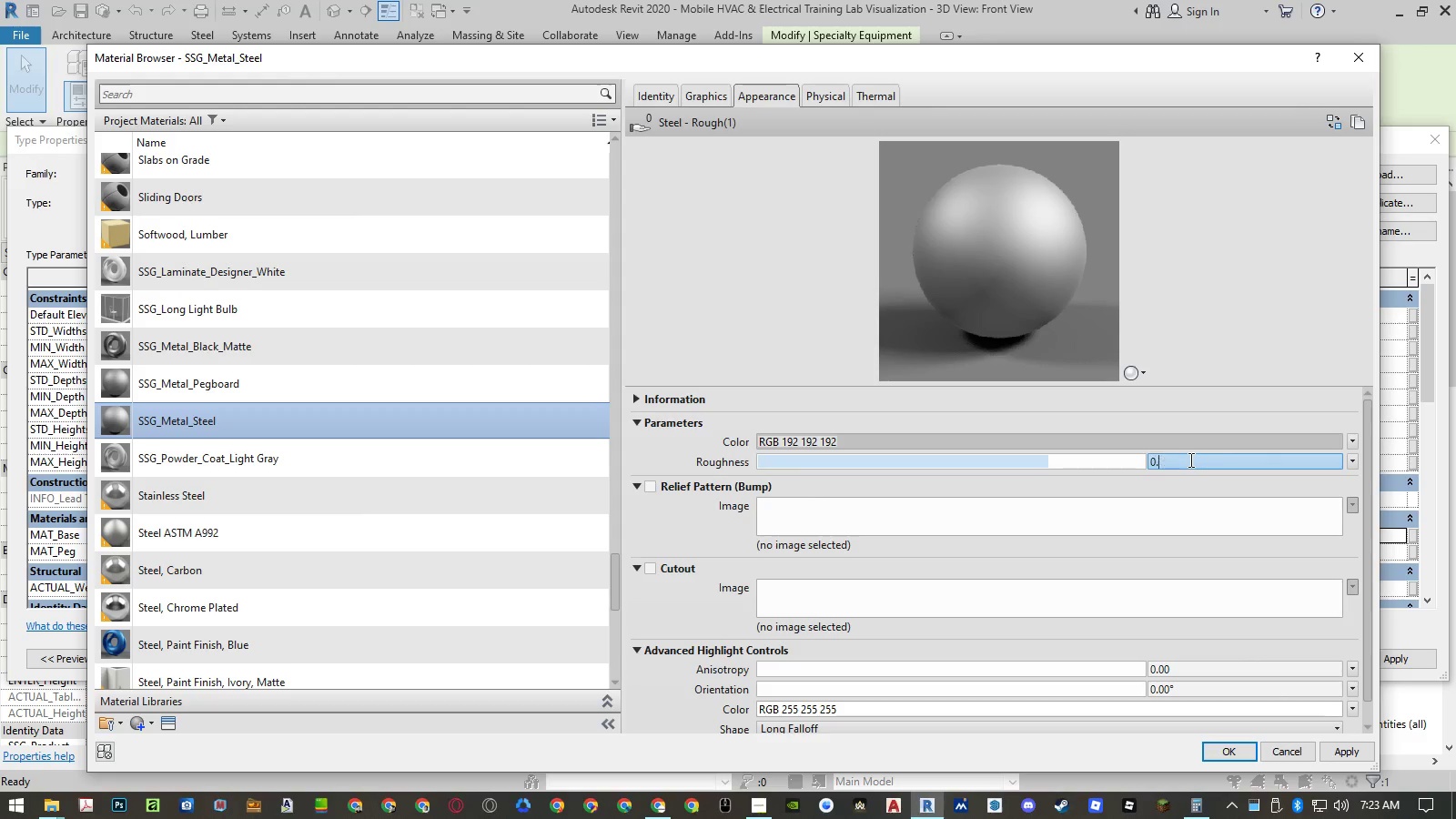 
key(Numpad6)
 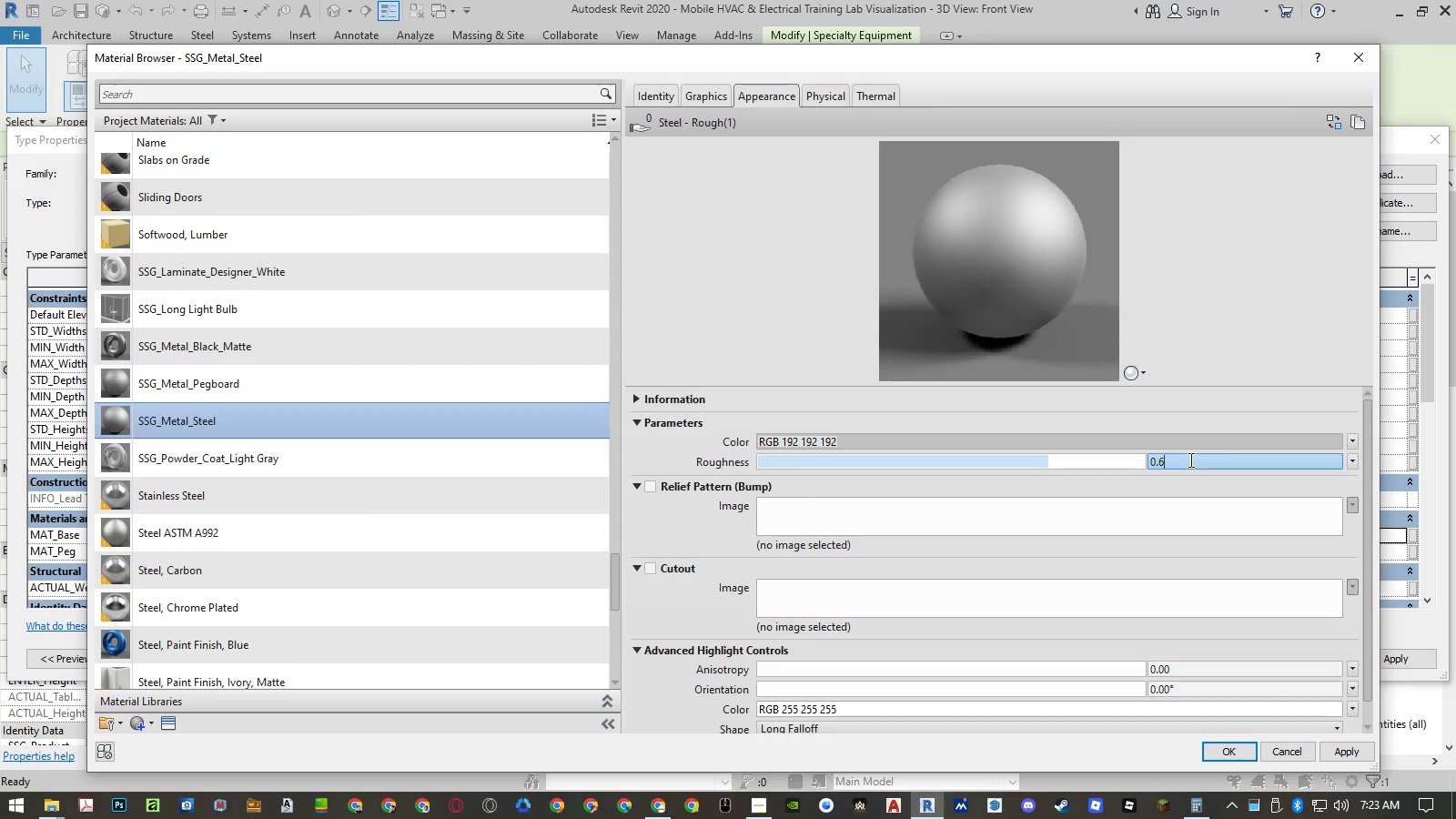 
key(NumpadEnter)
 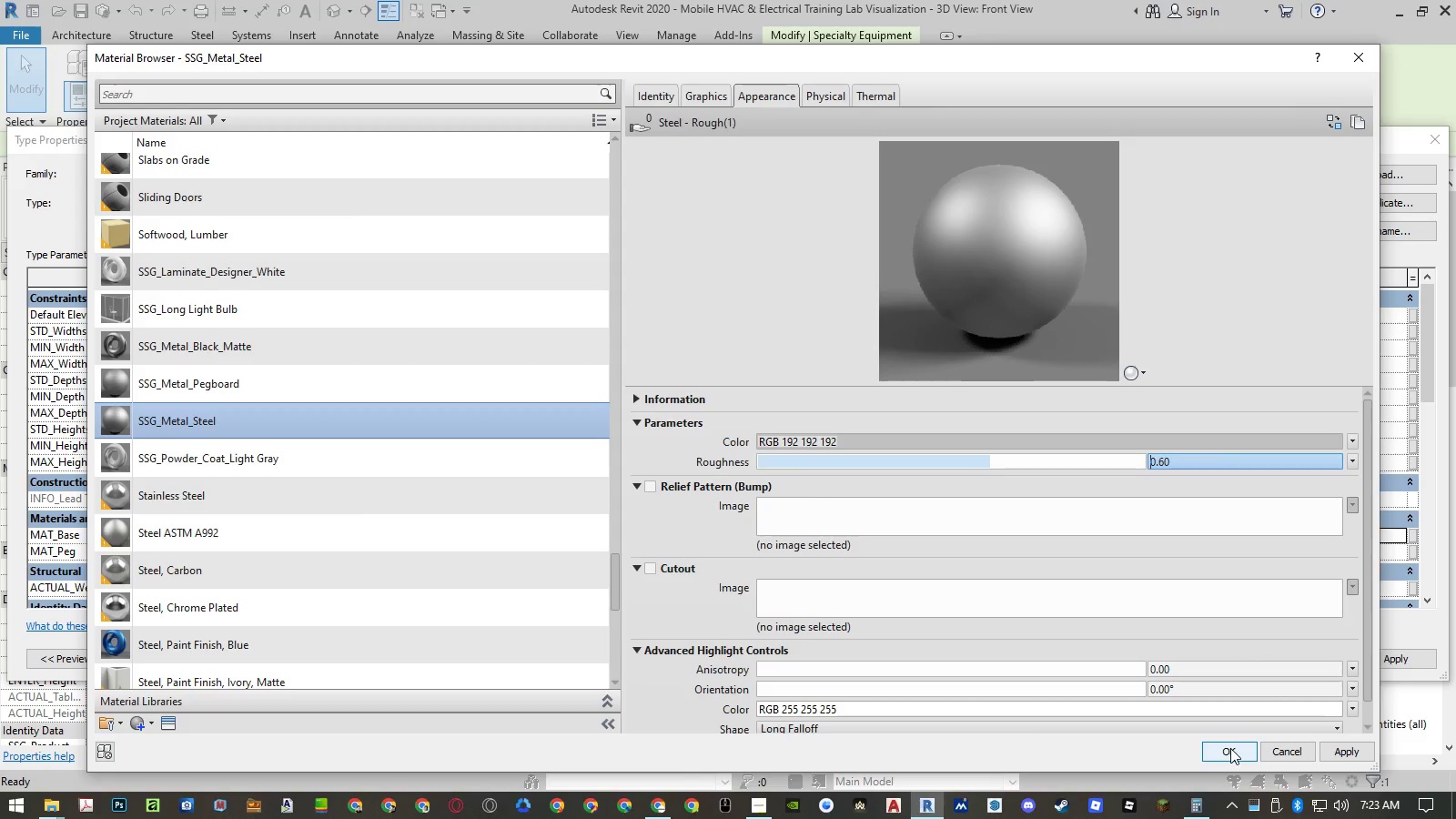 
left_click([412, 448])
 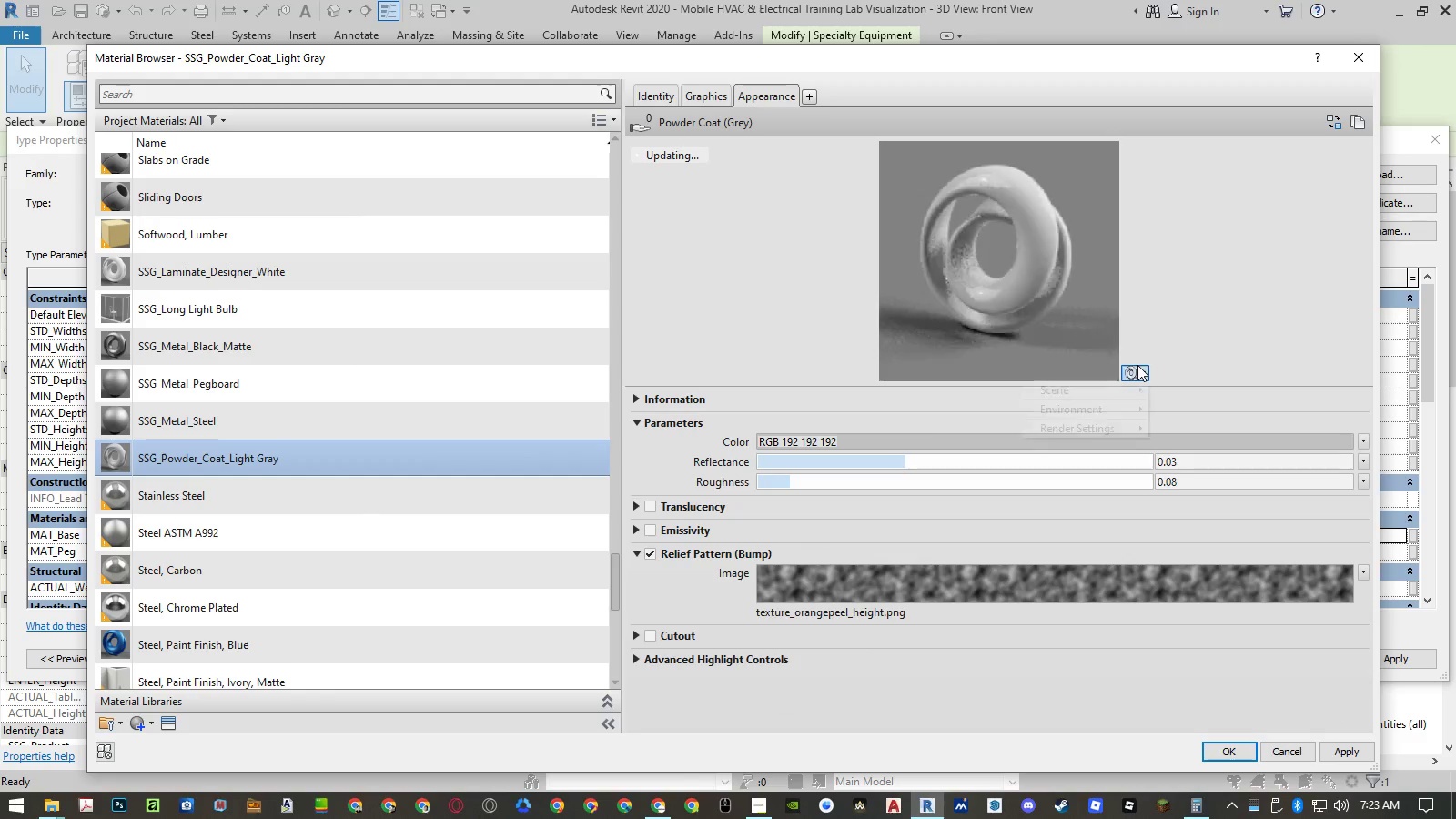 
double_click([1125, 387])
 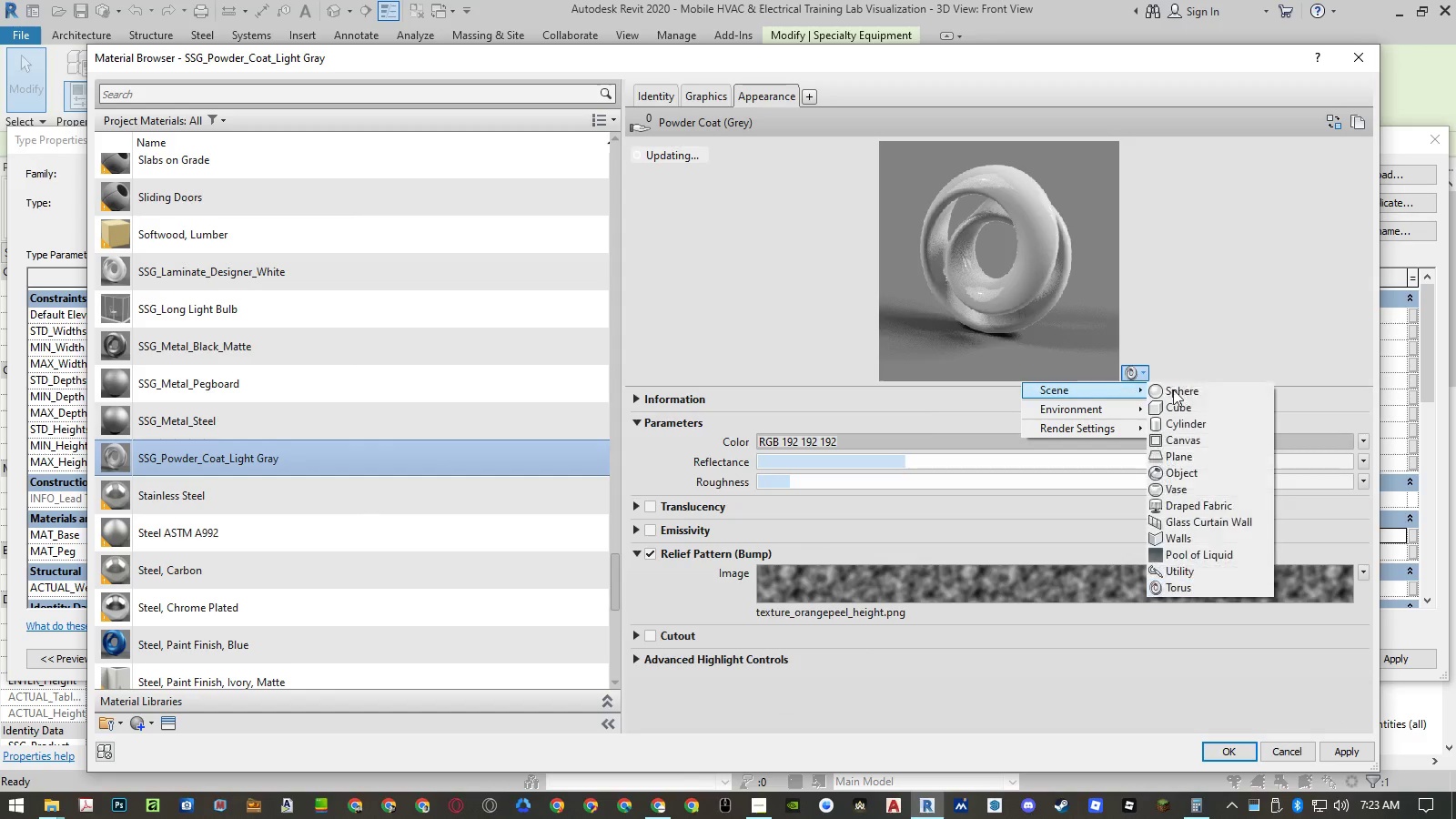 
triple_click([1179, 389])
 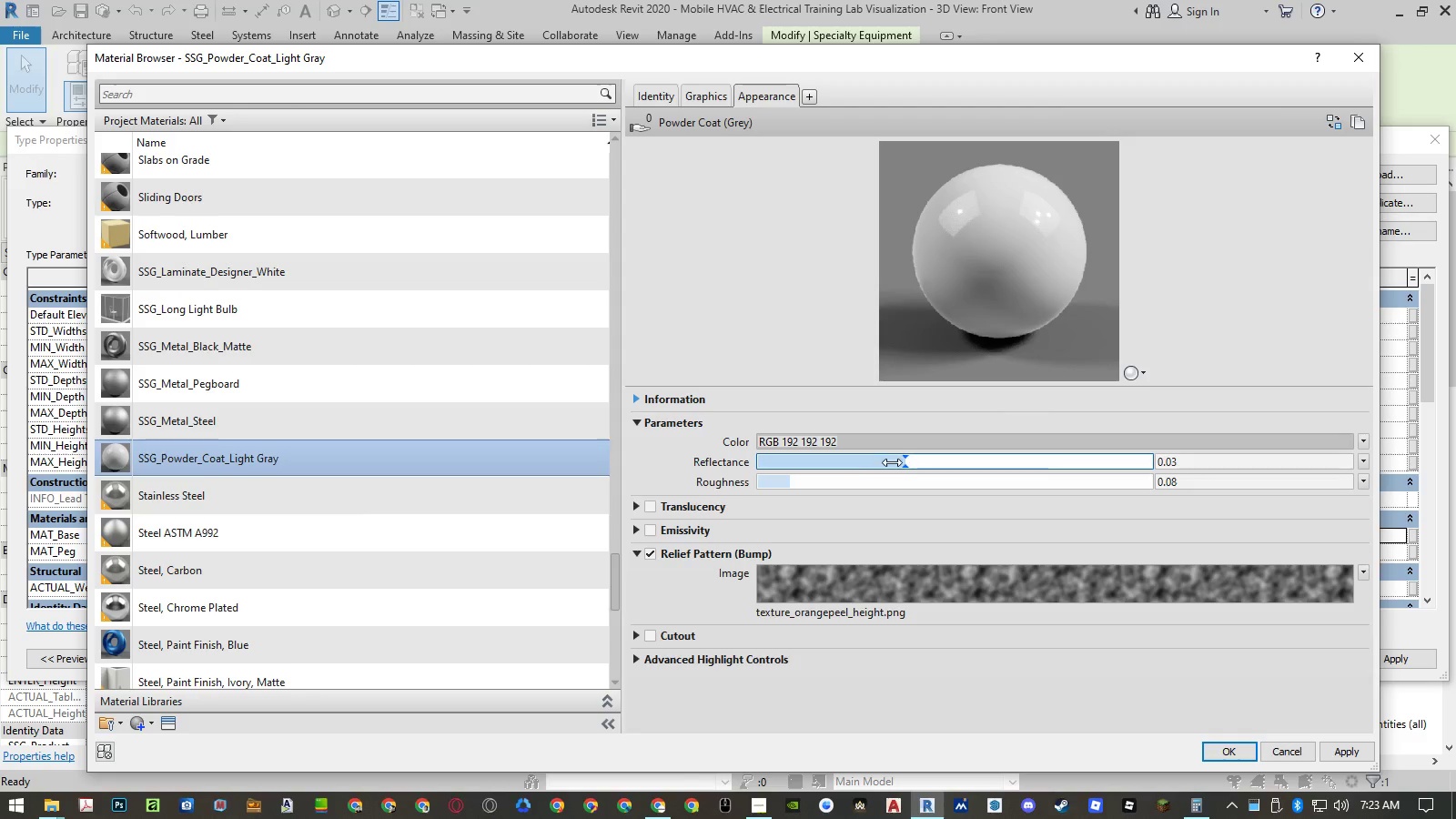 
wait(5.95)
 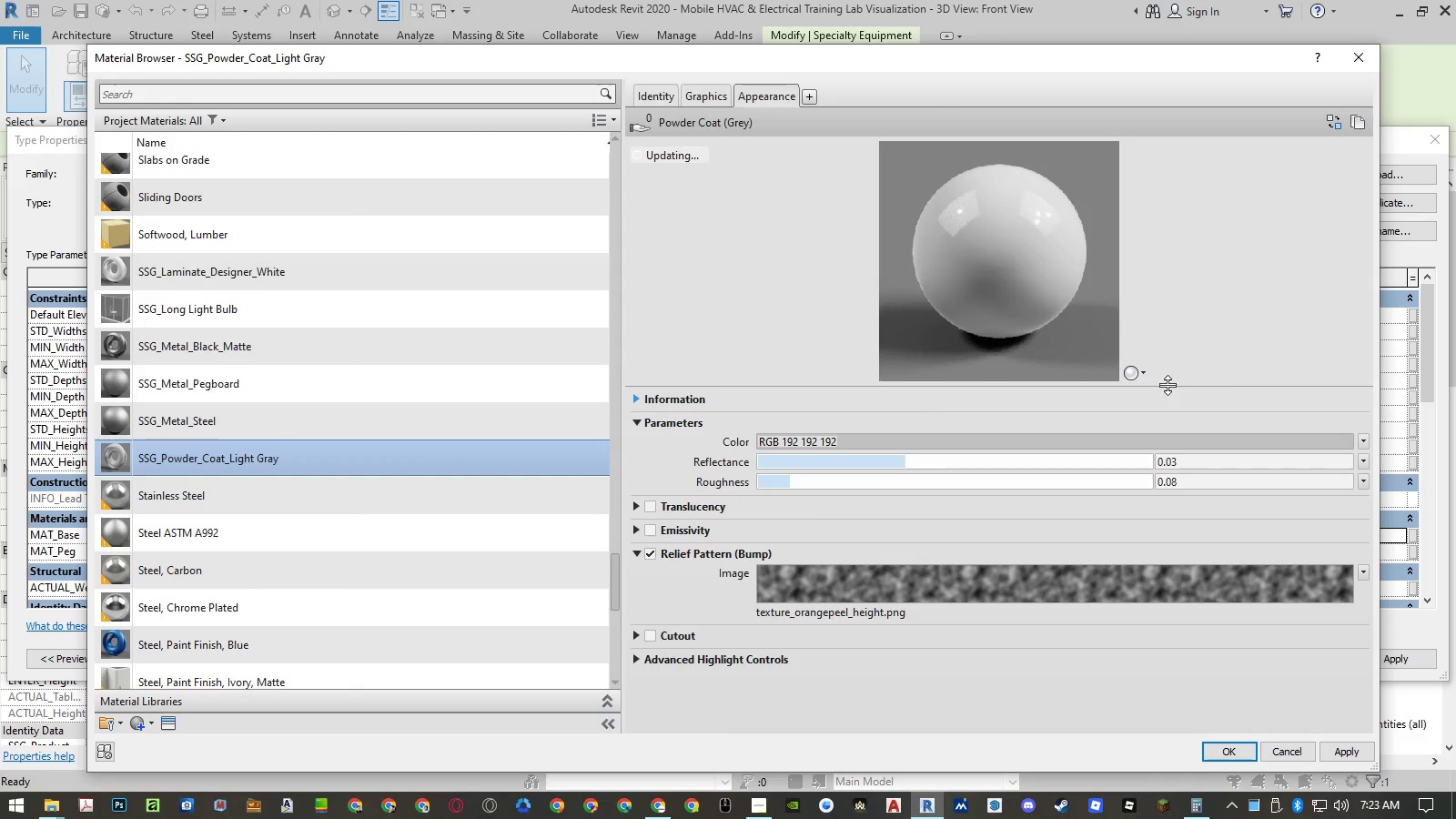 
left_click_drag(start_coordinate=[791, 484], to_coordinate=[933, 481])
 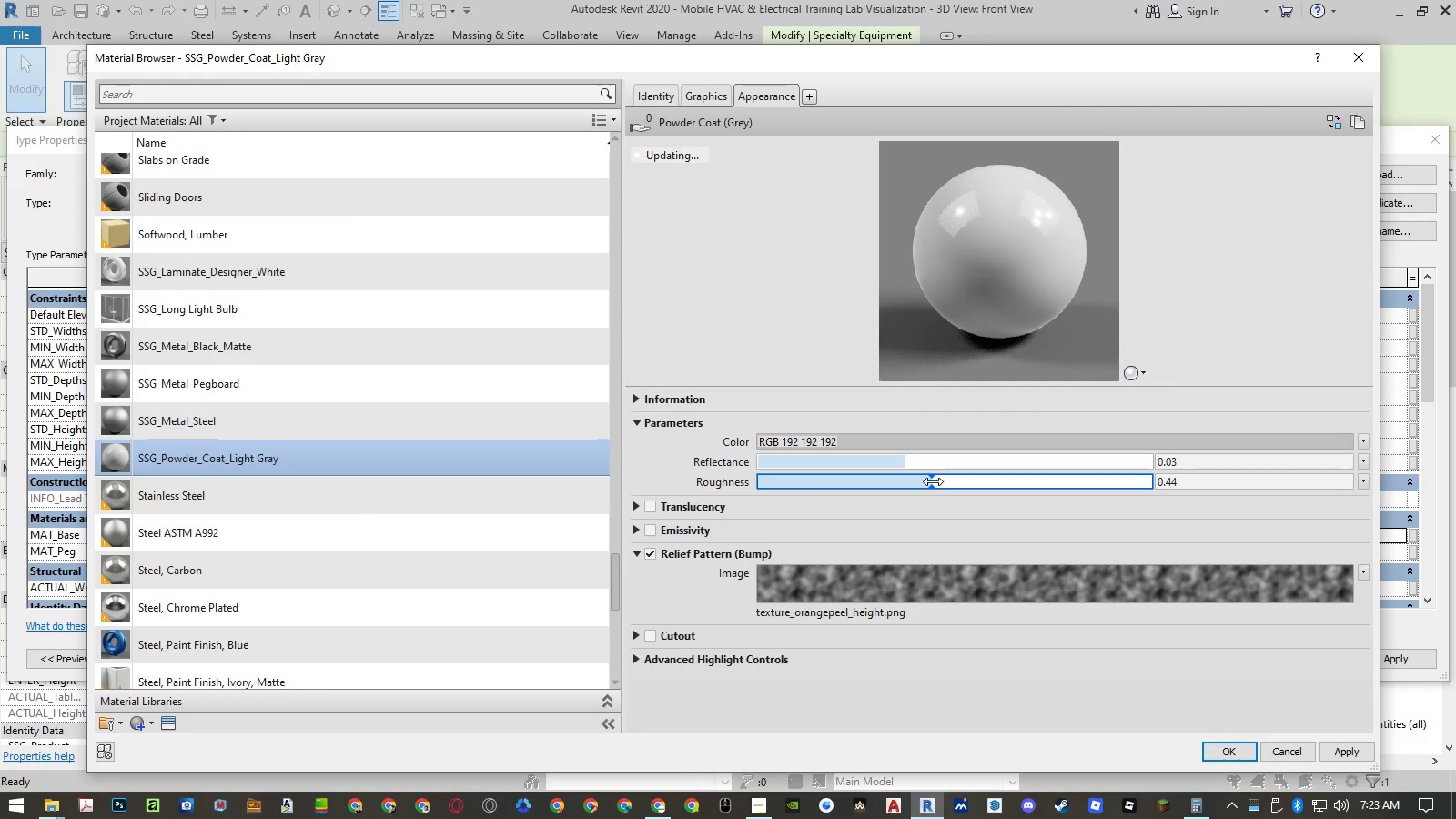 
left_click_drag(start_coordinate=[932, 482], to_coordinate=[1115, 479])
 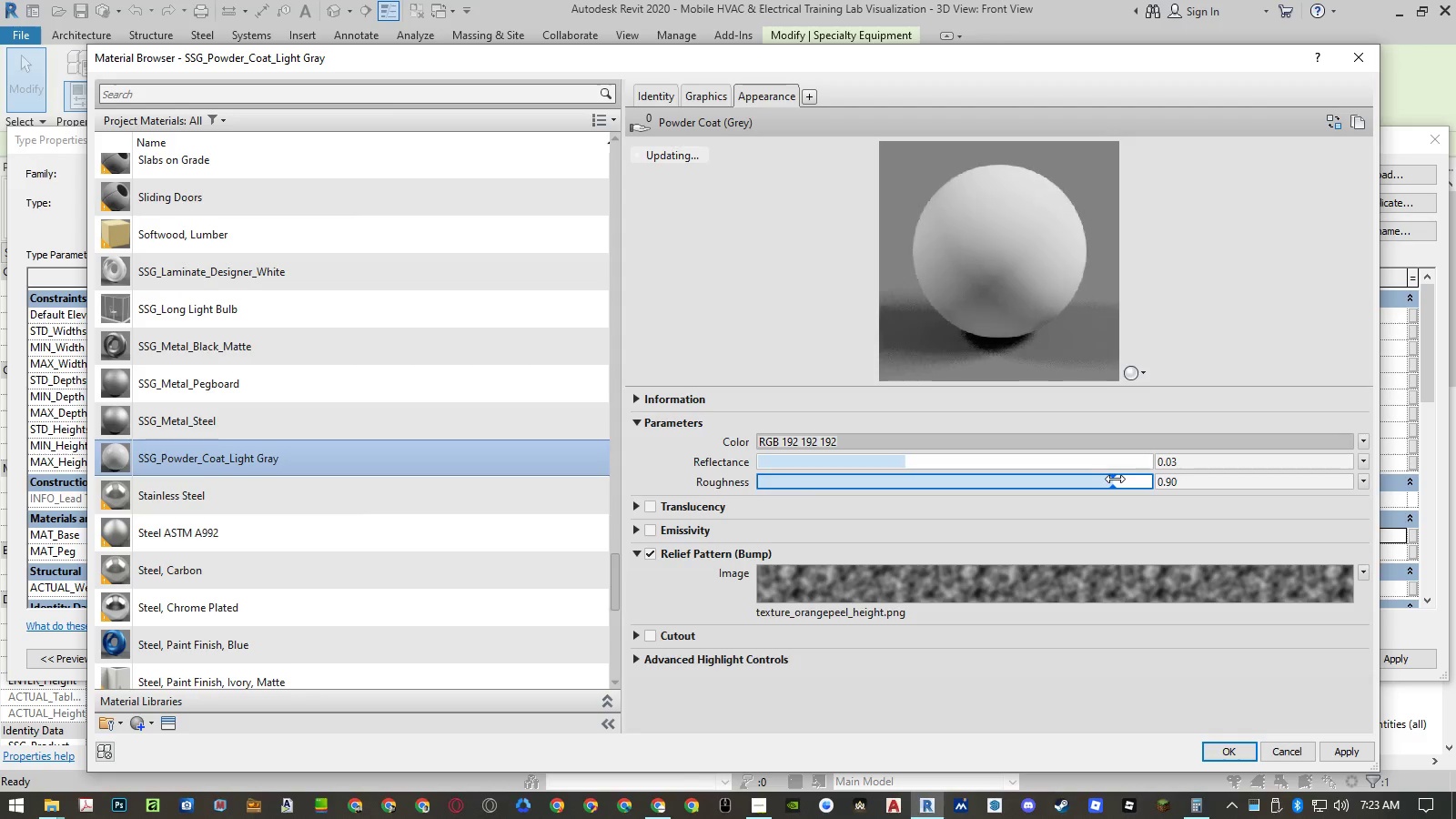 
left_click_drag(start_coordinate=[1115, 479], to_coordinate=[1057, 480])
 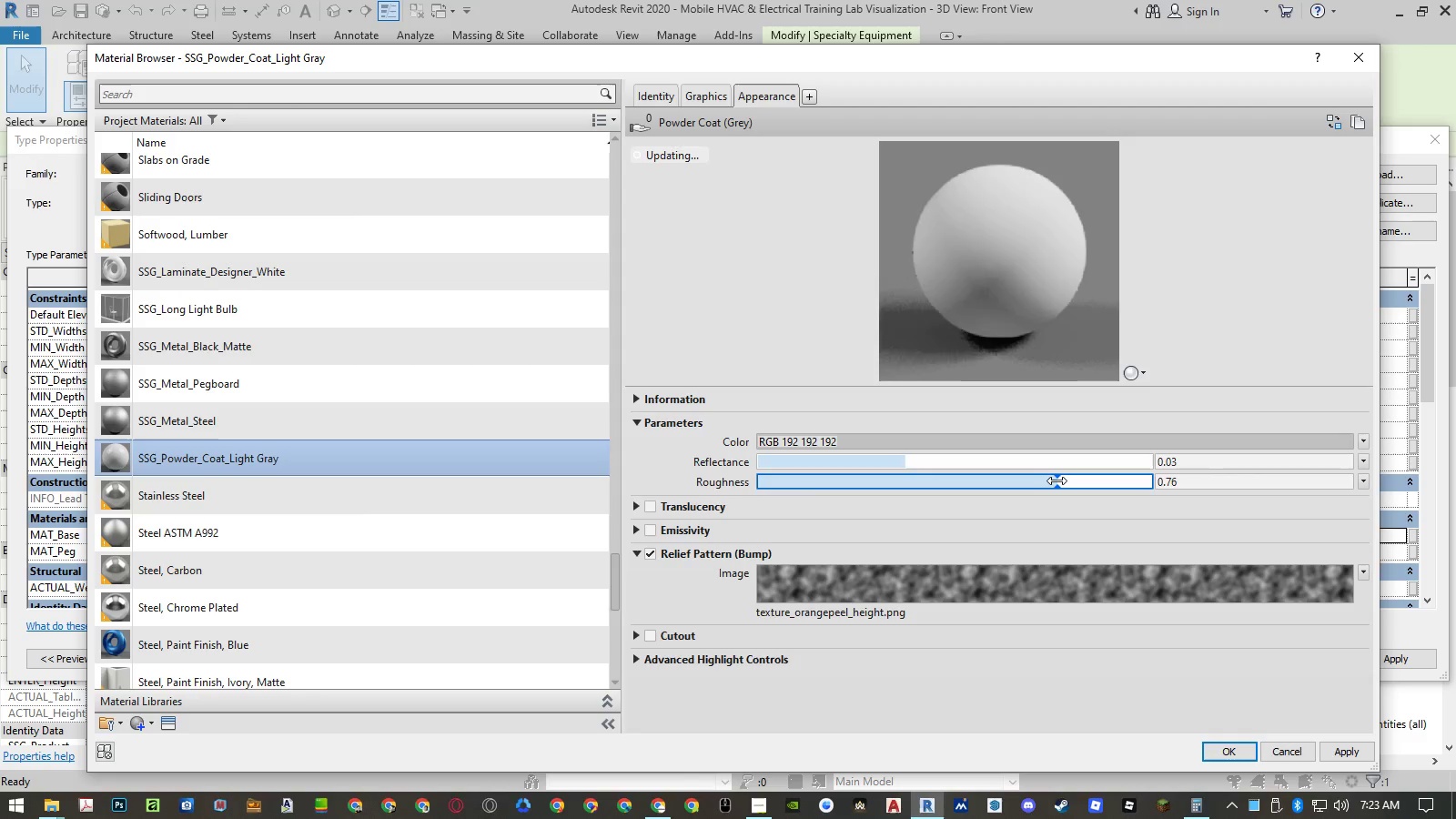 
left_click_drag(start_coordinate=[1057, 480], to_coordinate=[1015, 479])
 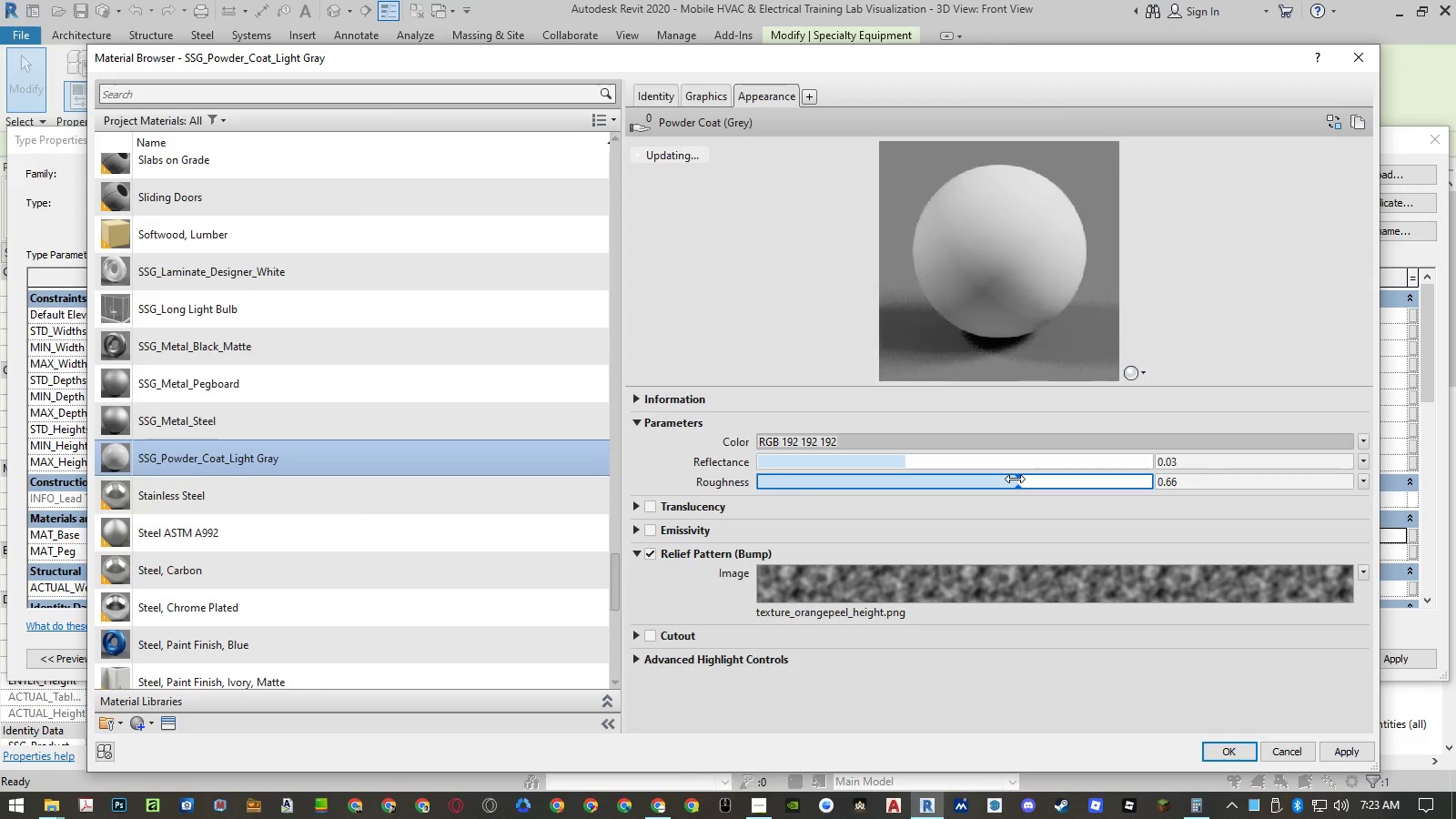 
left_click_drag(start_coordinate=[1015, 479], to_coordinate=[982, 480])
 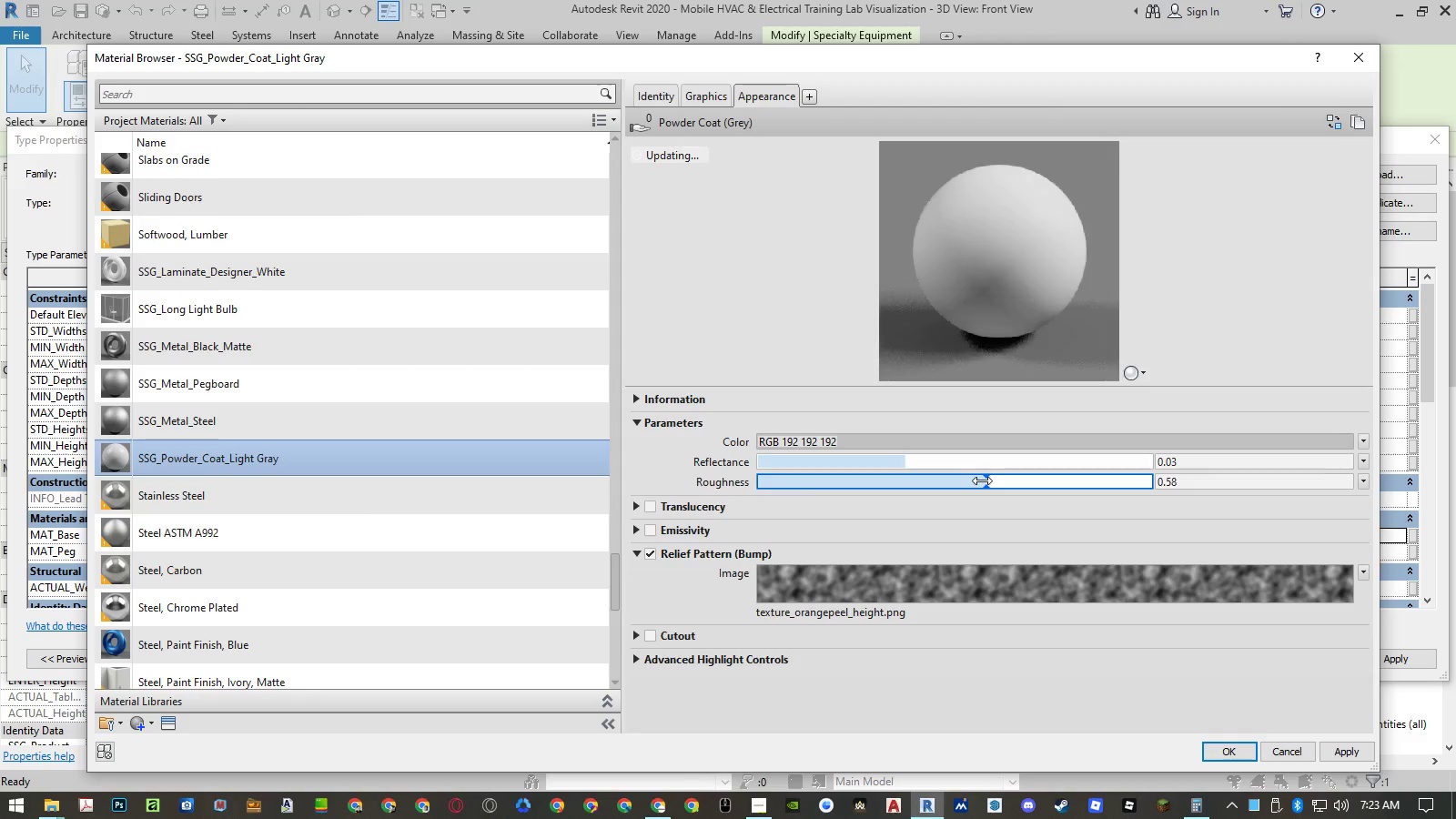 
left_click_drag(start_coordinate=[982, 480], to_coordinate=[932, 481])
 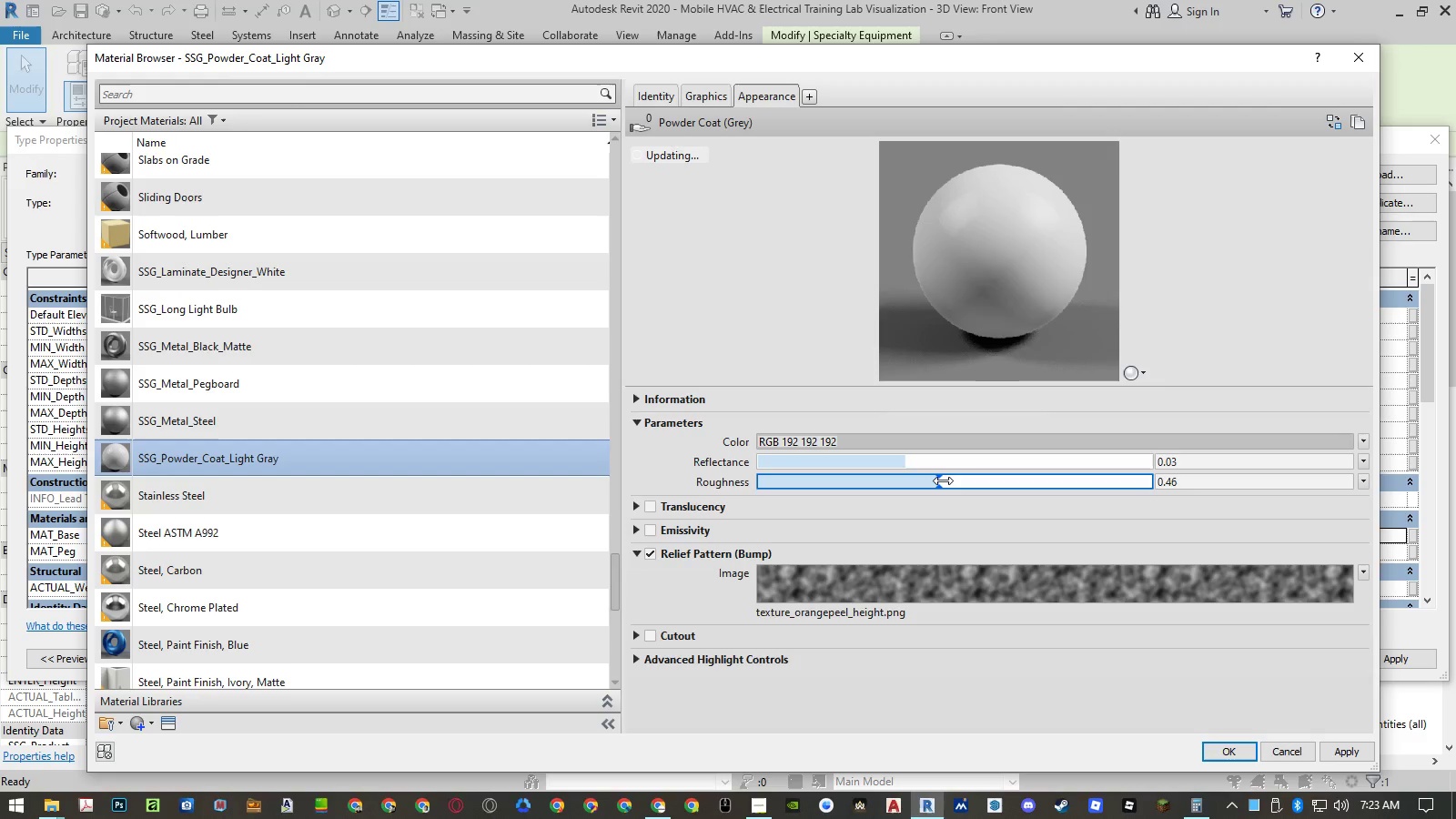 
left_click_drag(start_coordinate=[943, 480], to_coordinate=[906, 482])
 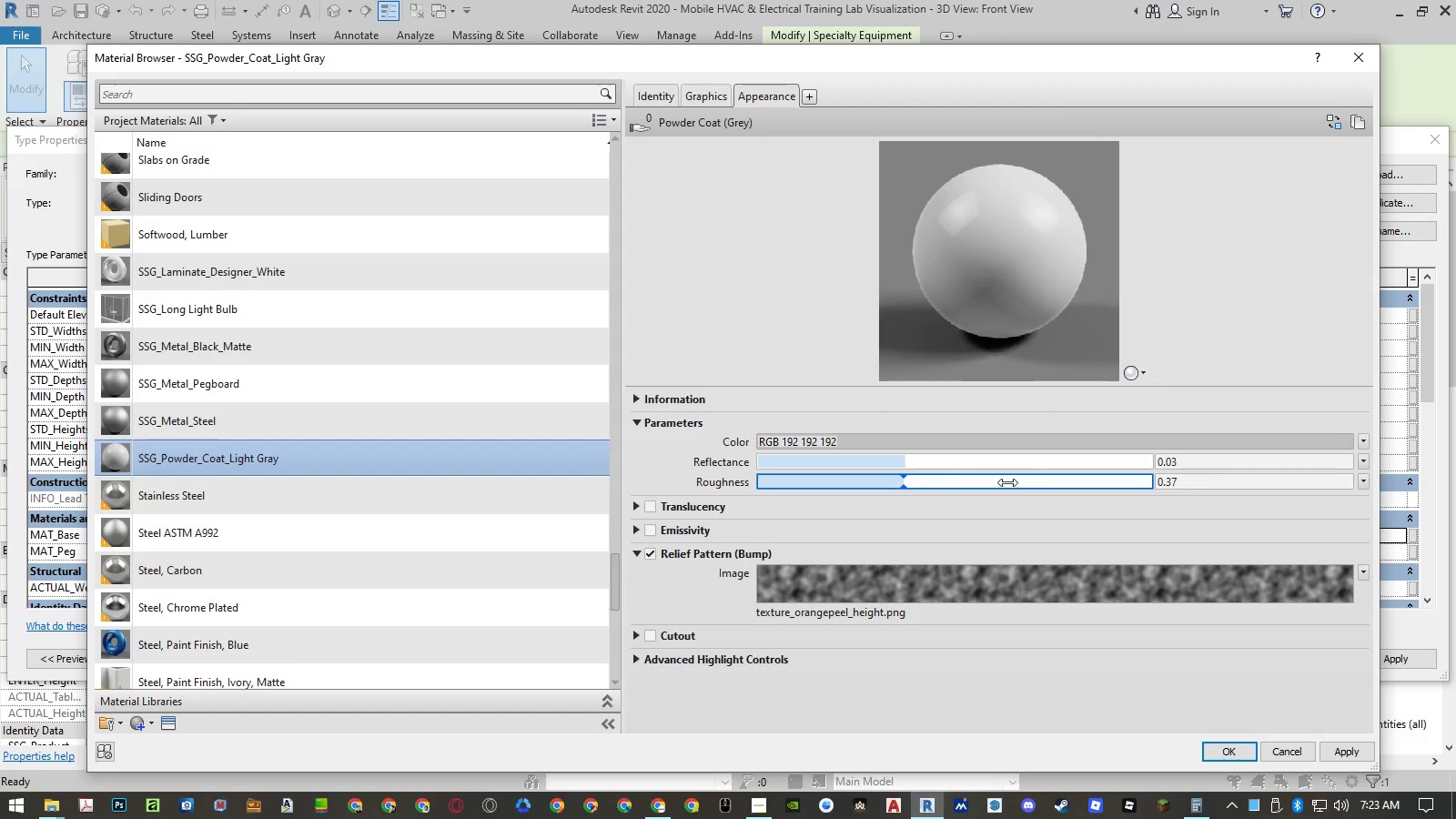 
left_click([1208, 482])
 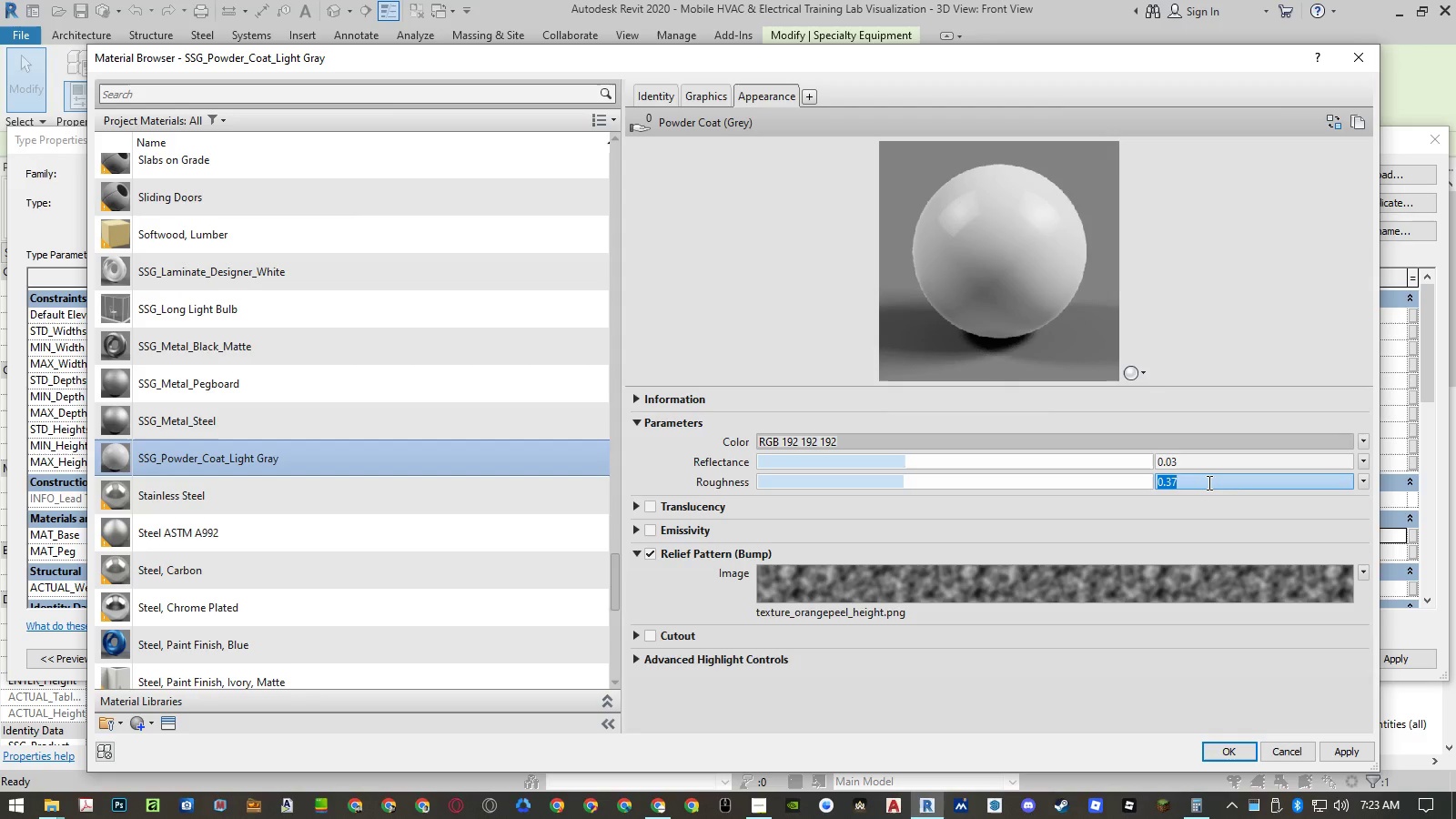 
key(NumpadDecimal)
 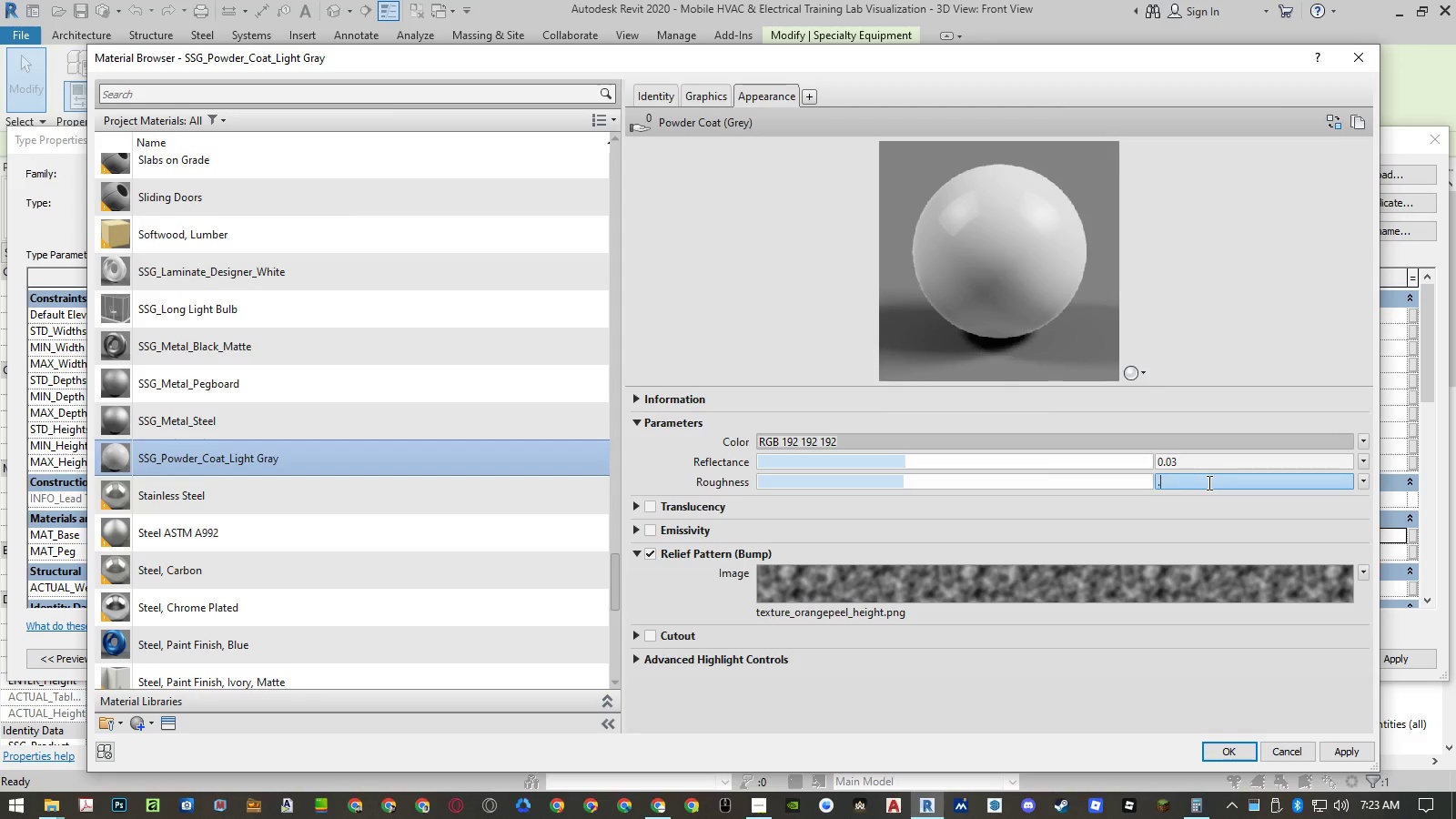 
key(Numpad4)
 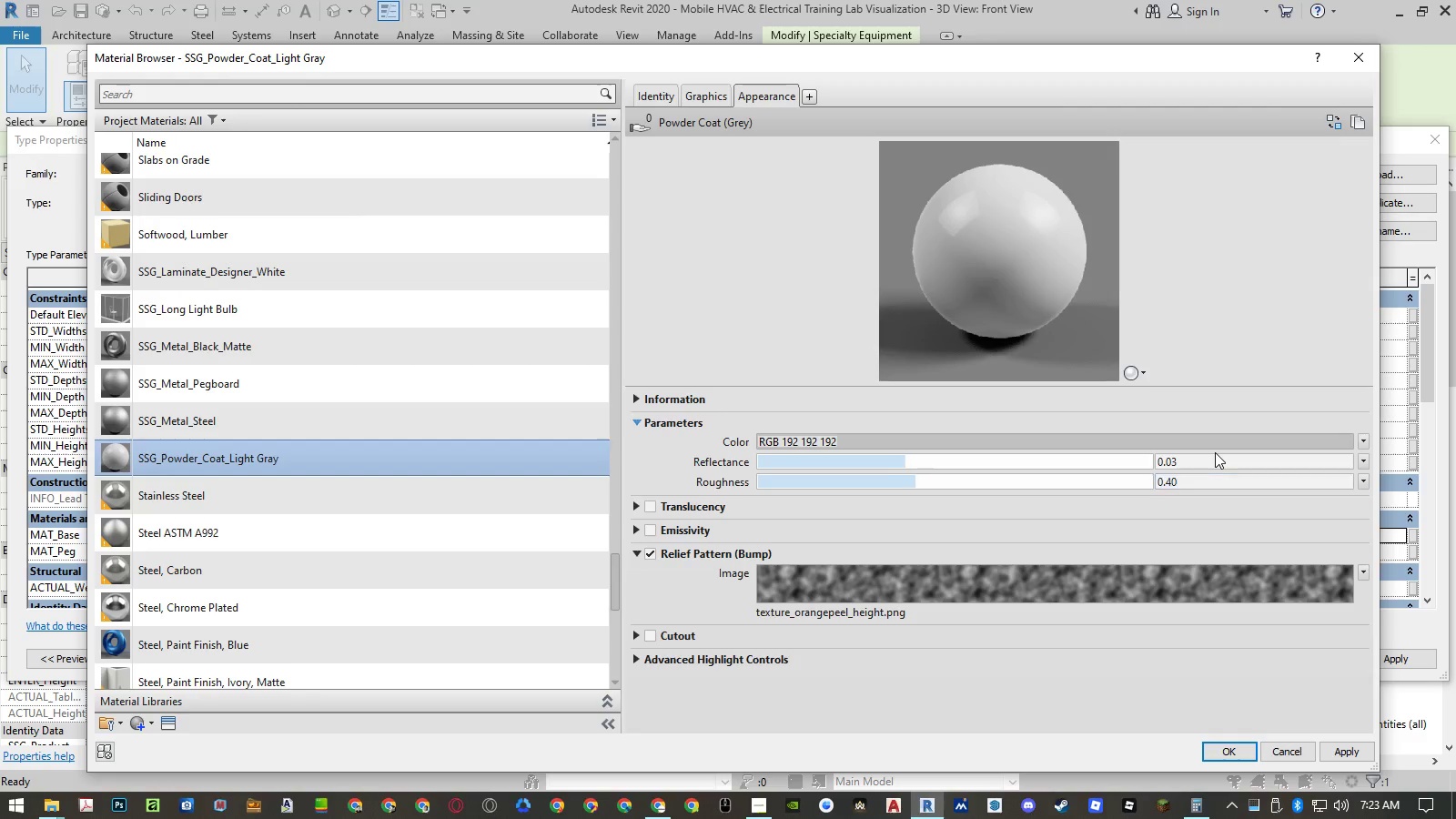 
double_click([1213, 460])
 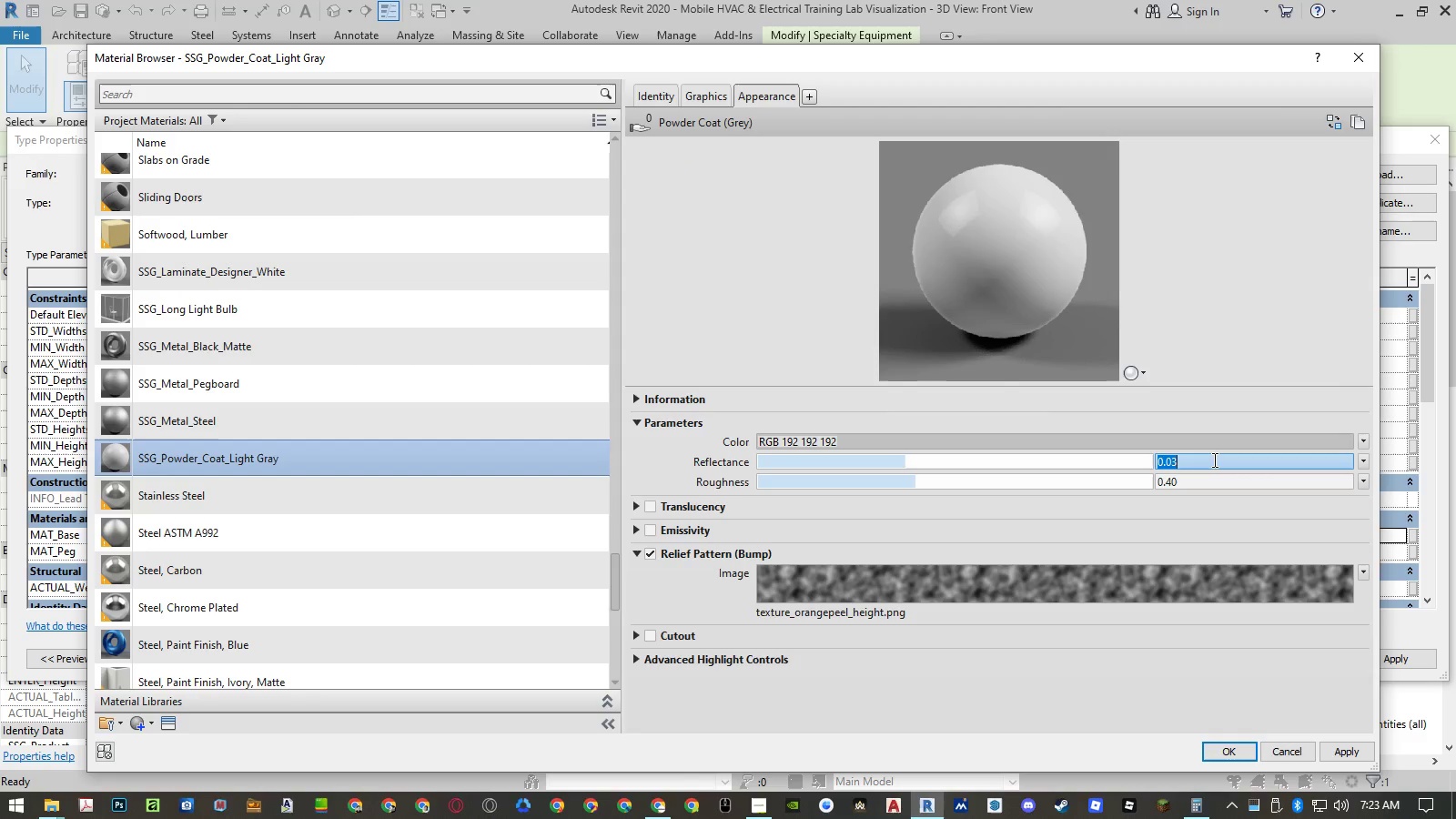 
left_click([1215, 460])
 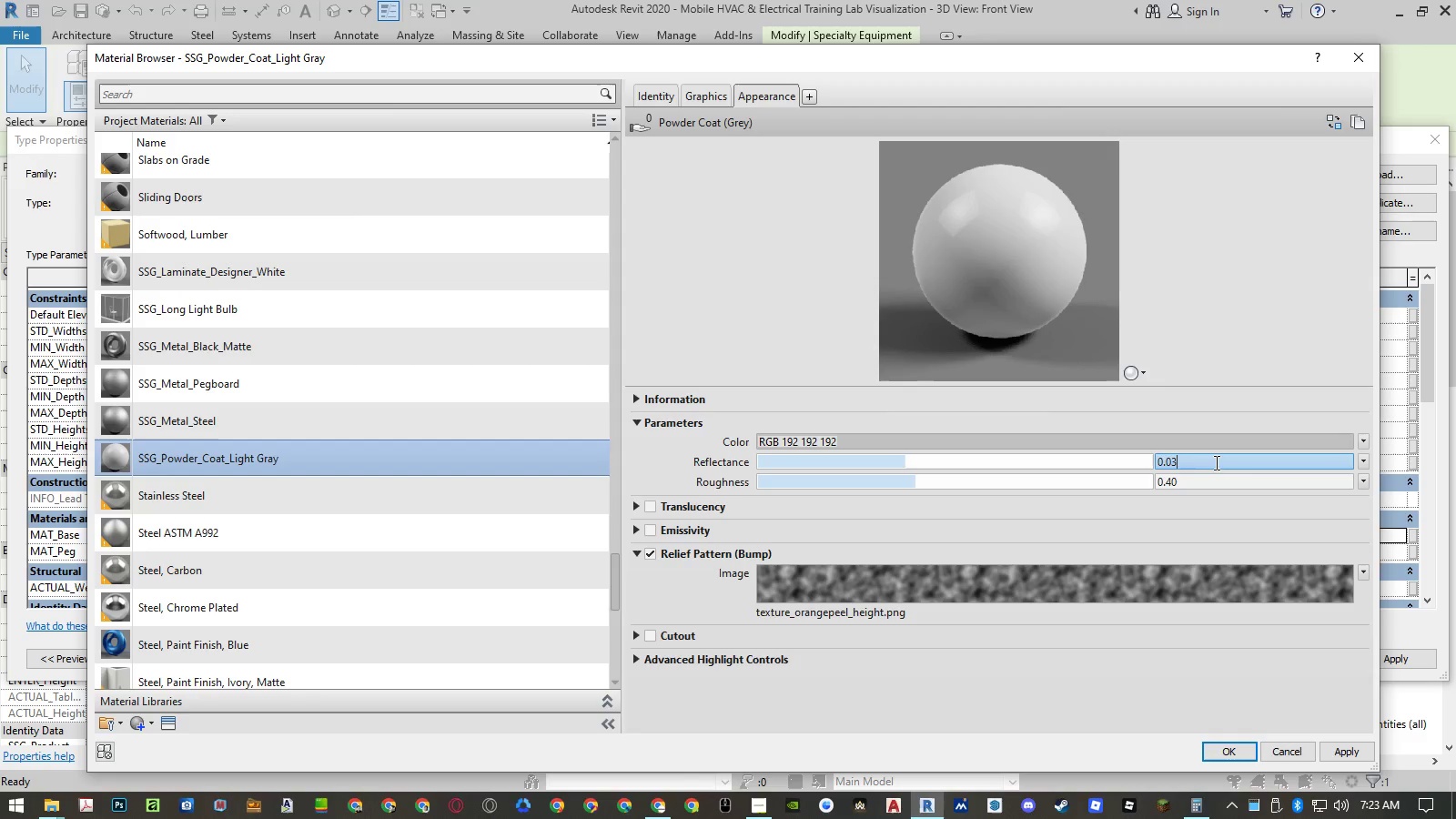 
key(Backspace)
 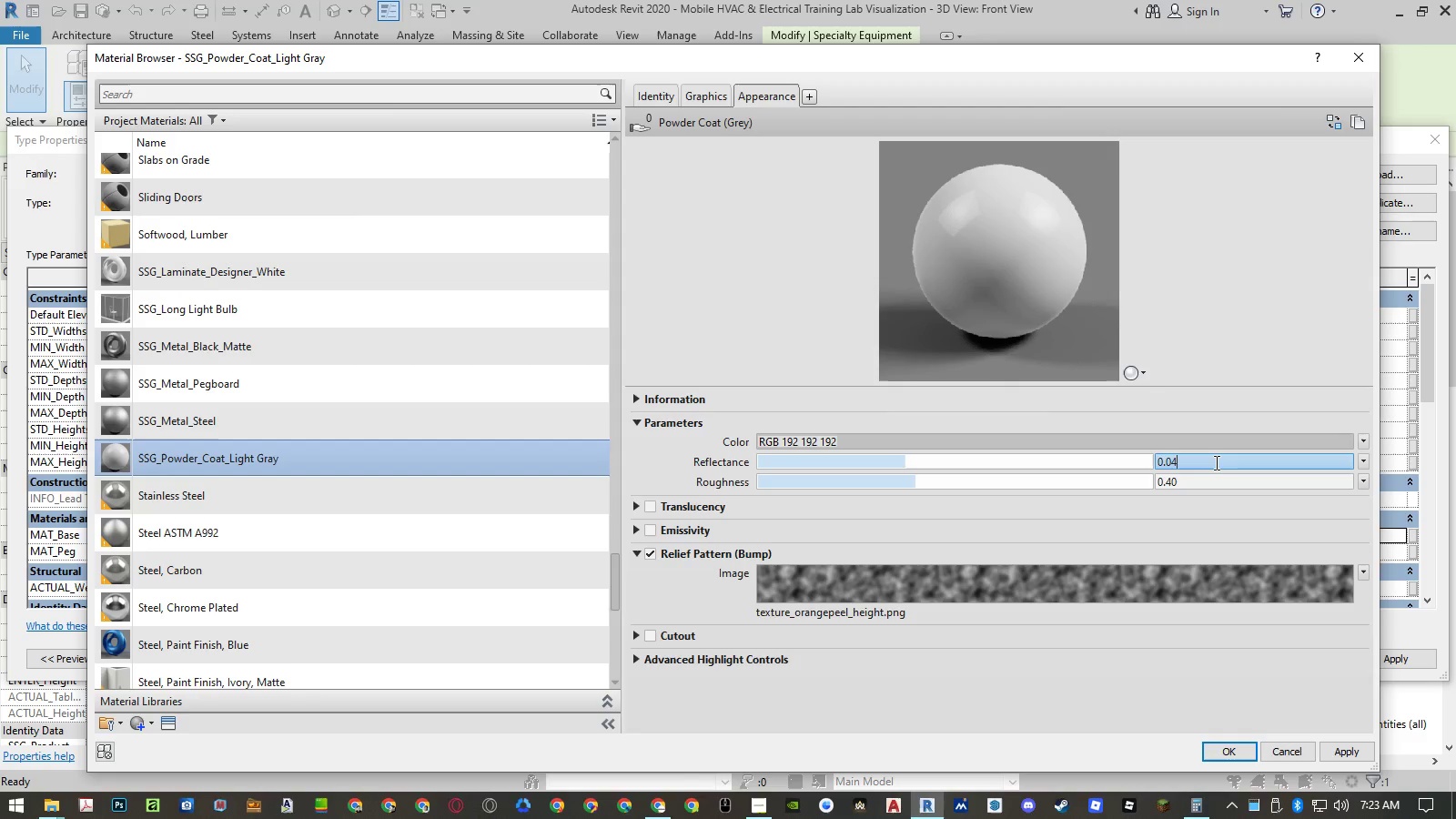 
key(Numpad4)
 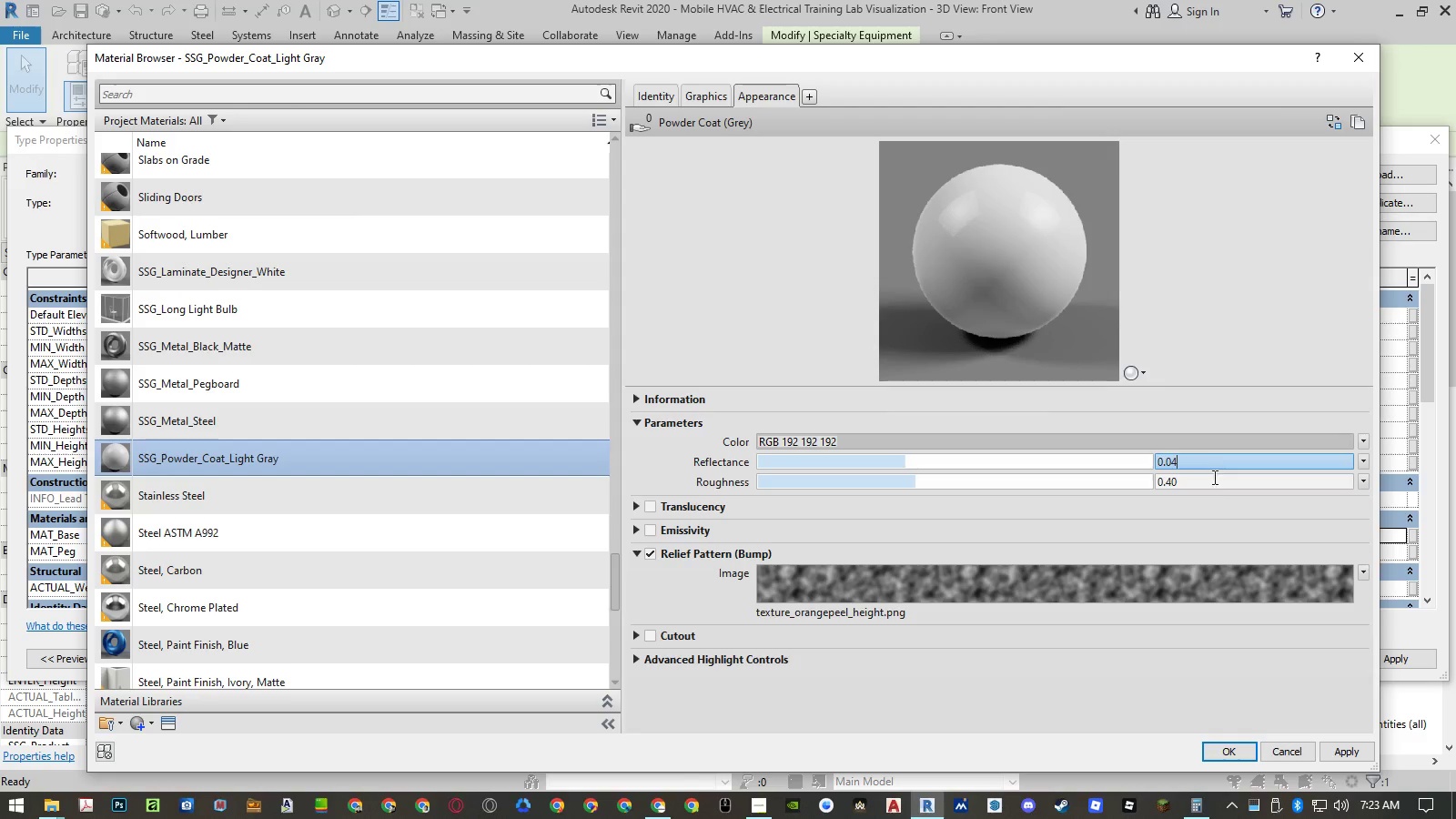 
left_click([1211, 487])
 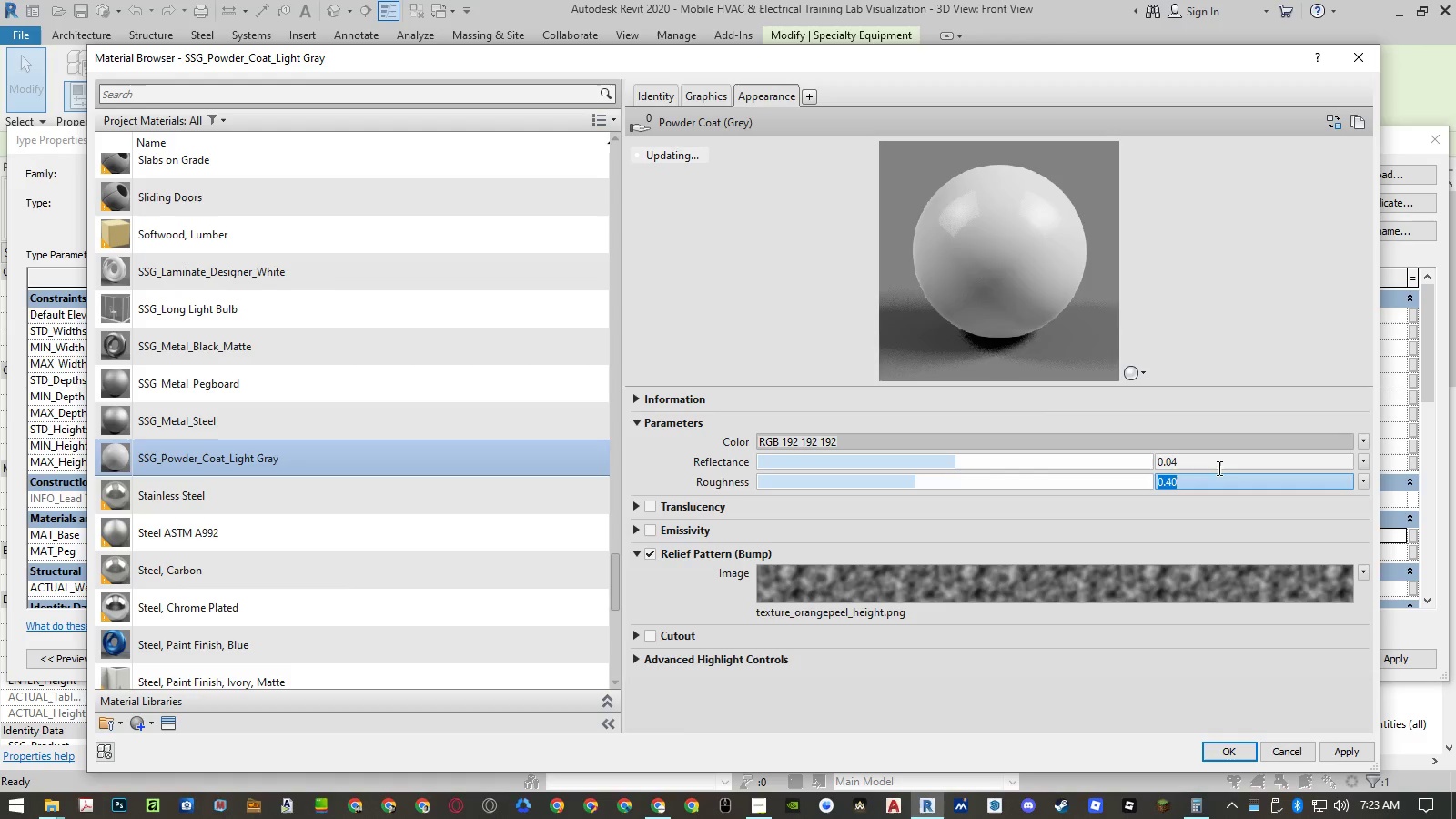 
left_click([1217, 460])
 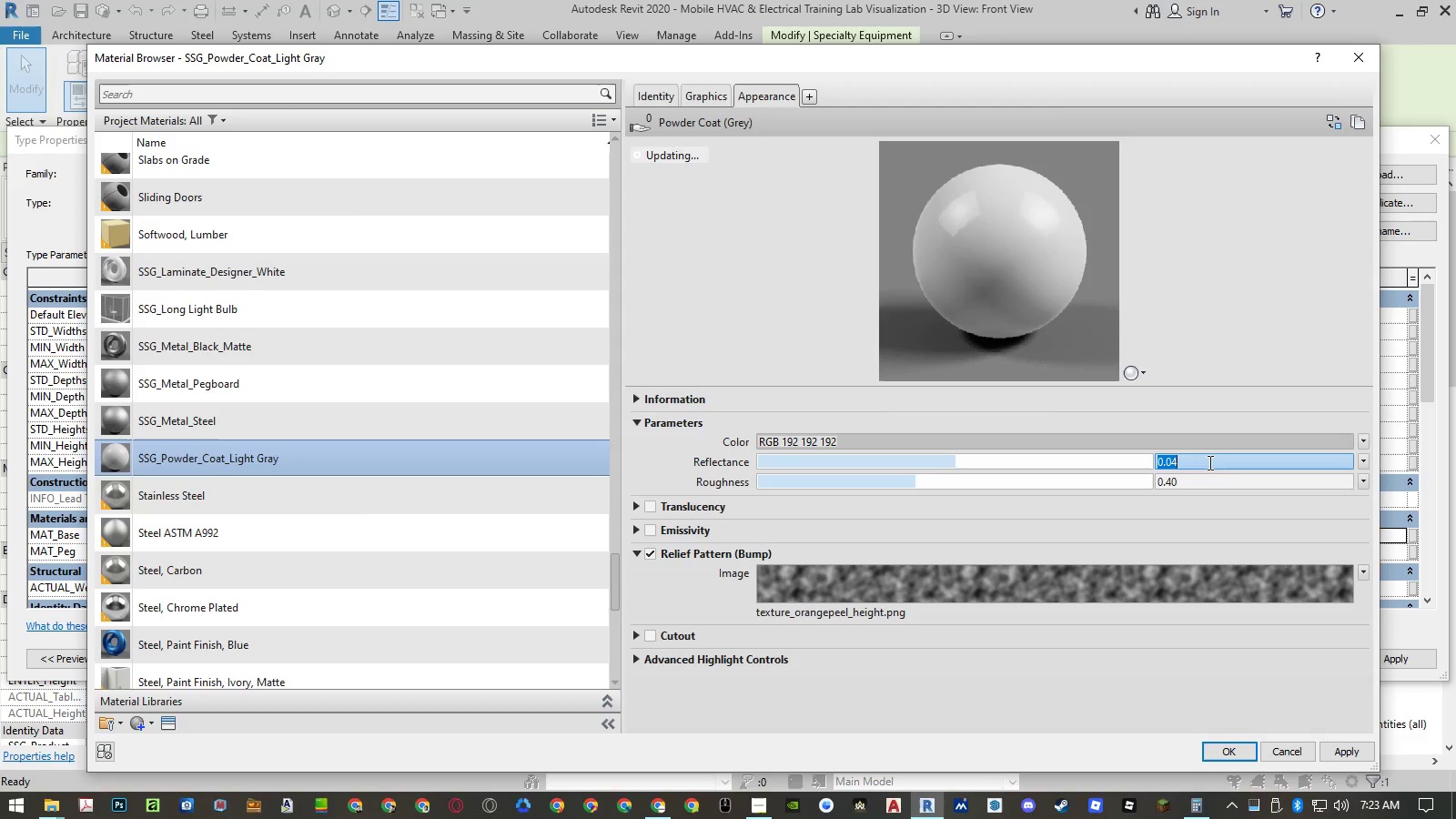 
left_click([1208, 462])
 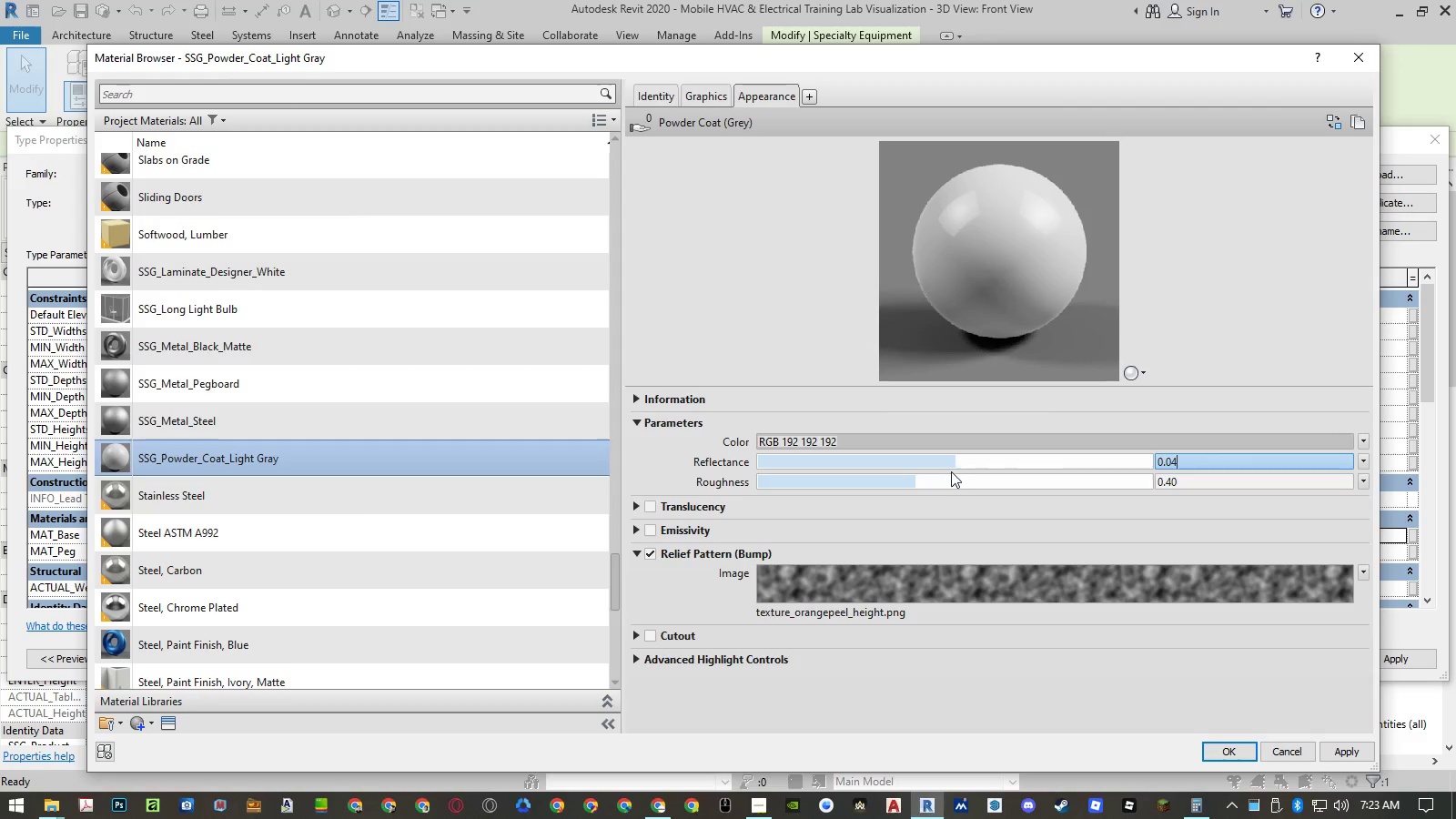 
left_click_drag(start_coordinate=[955, 462], to_coordinate=[1104, 460])
 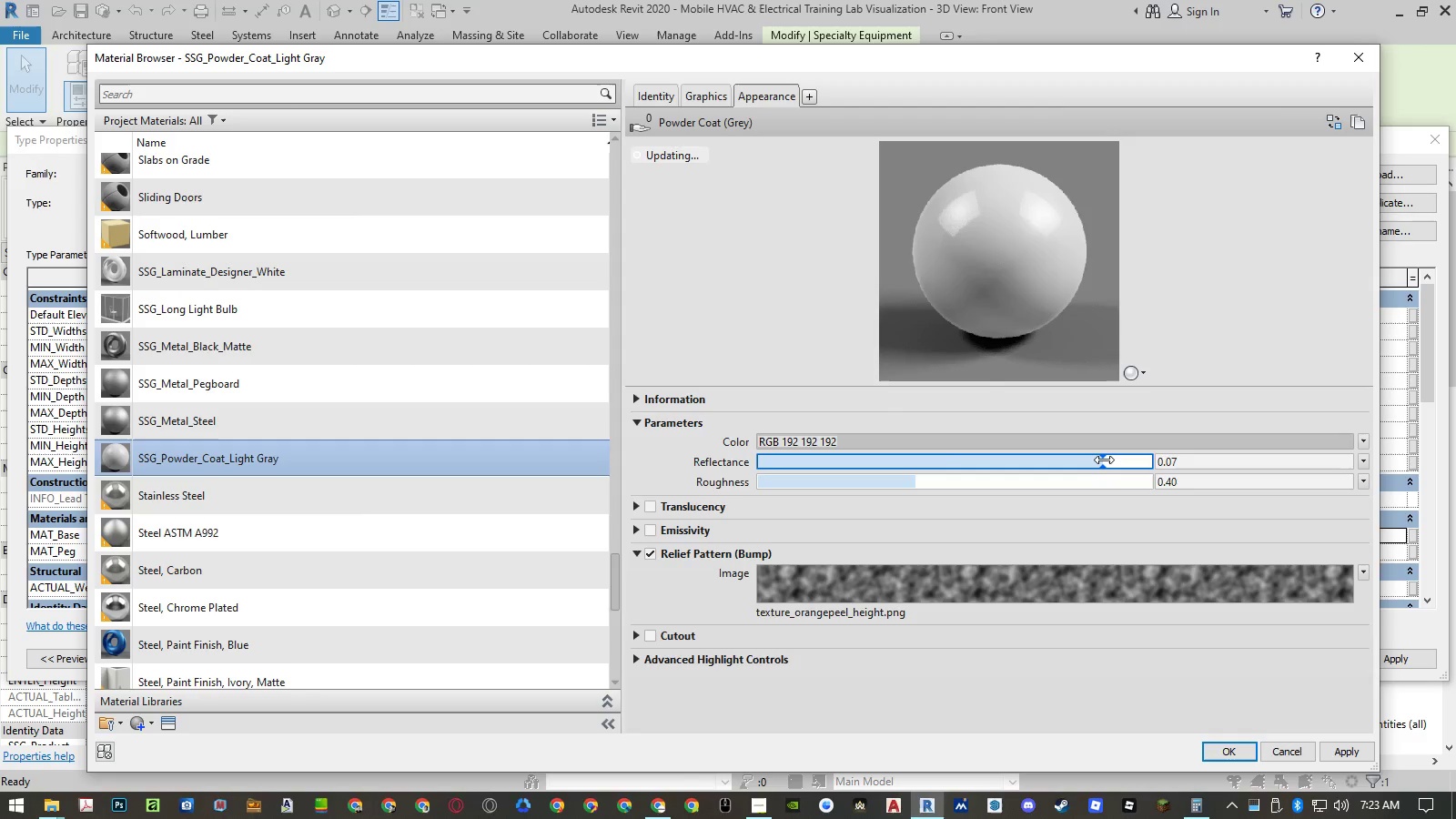 
left_click_drag(start_coordinate=[1104, 460], to_coordinate=[998, 464])
 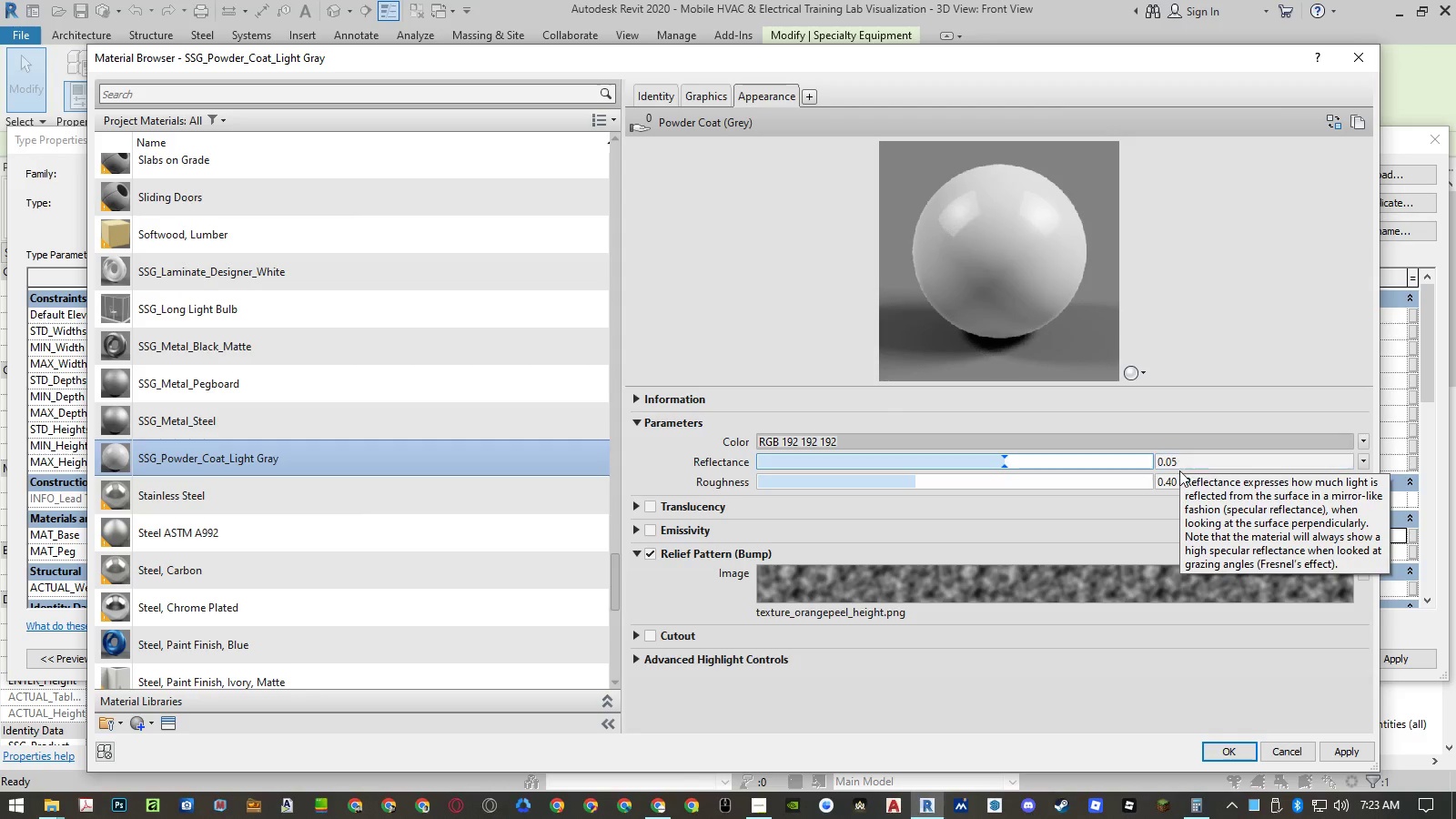 
double_click([1208, 460])
 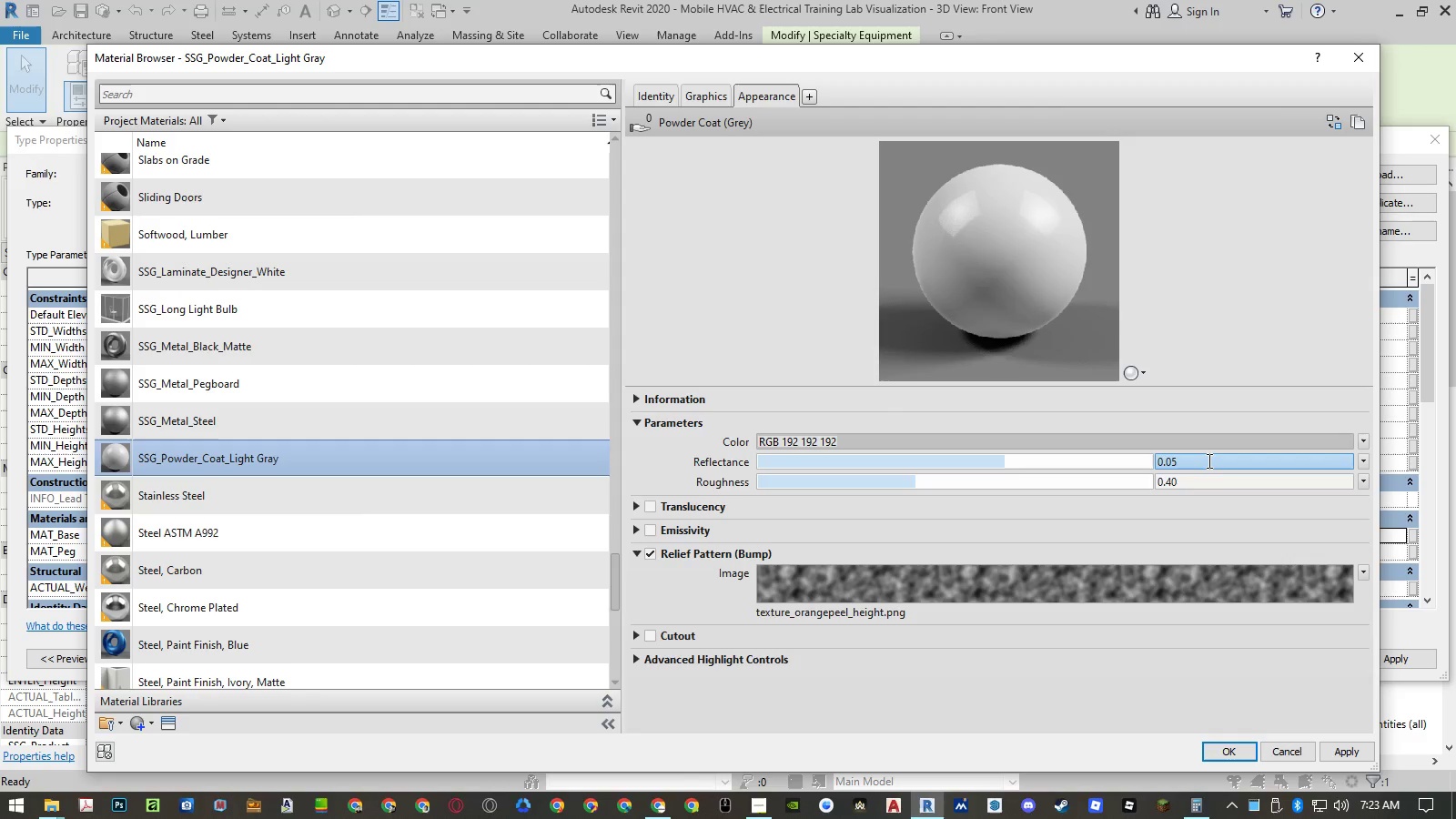 
key(Backspace)
 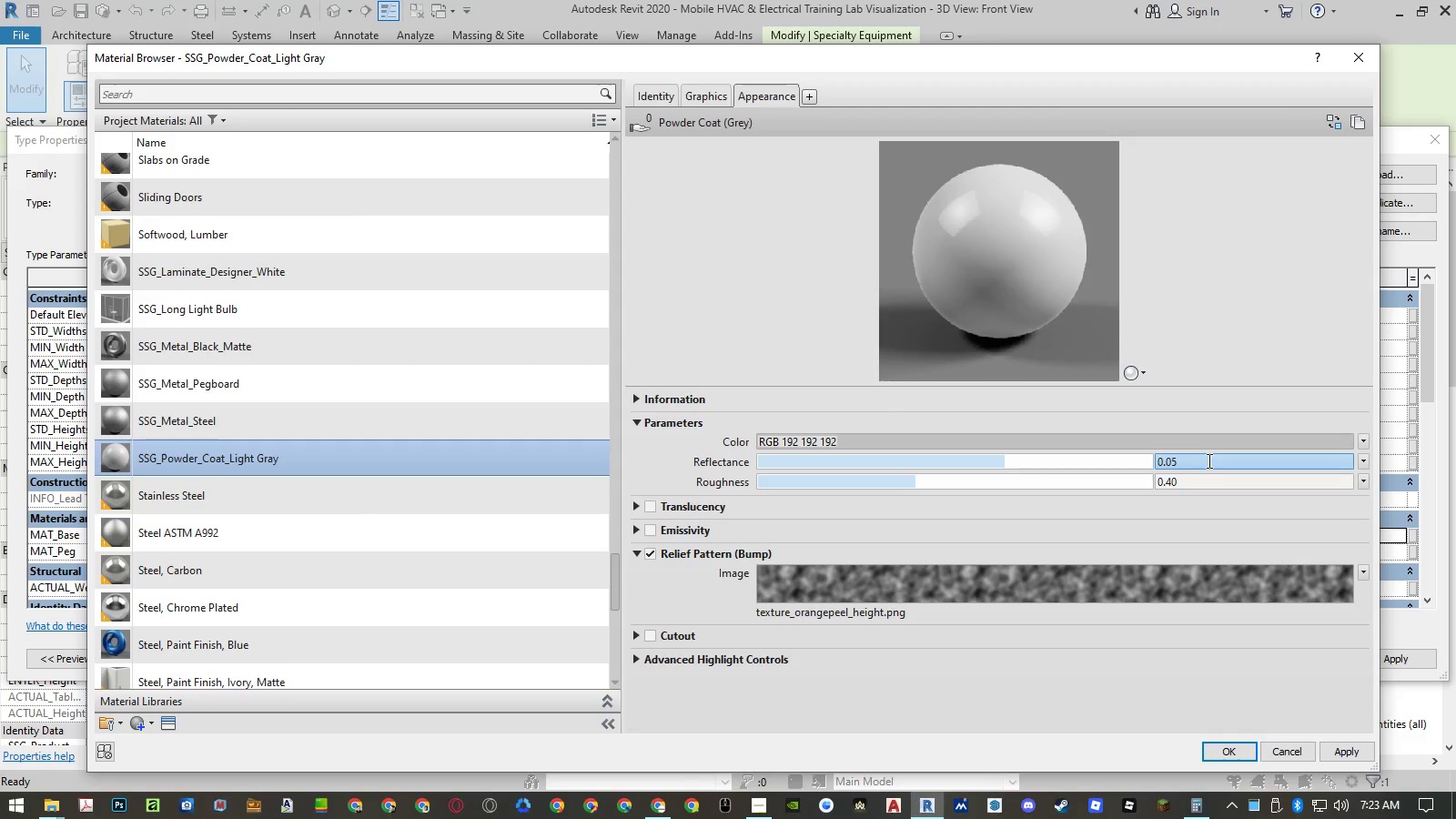 
key(Numpad4)
 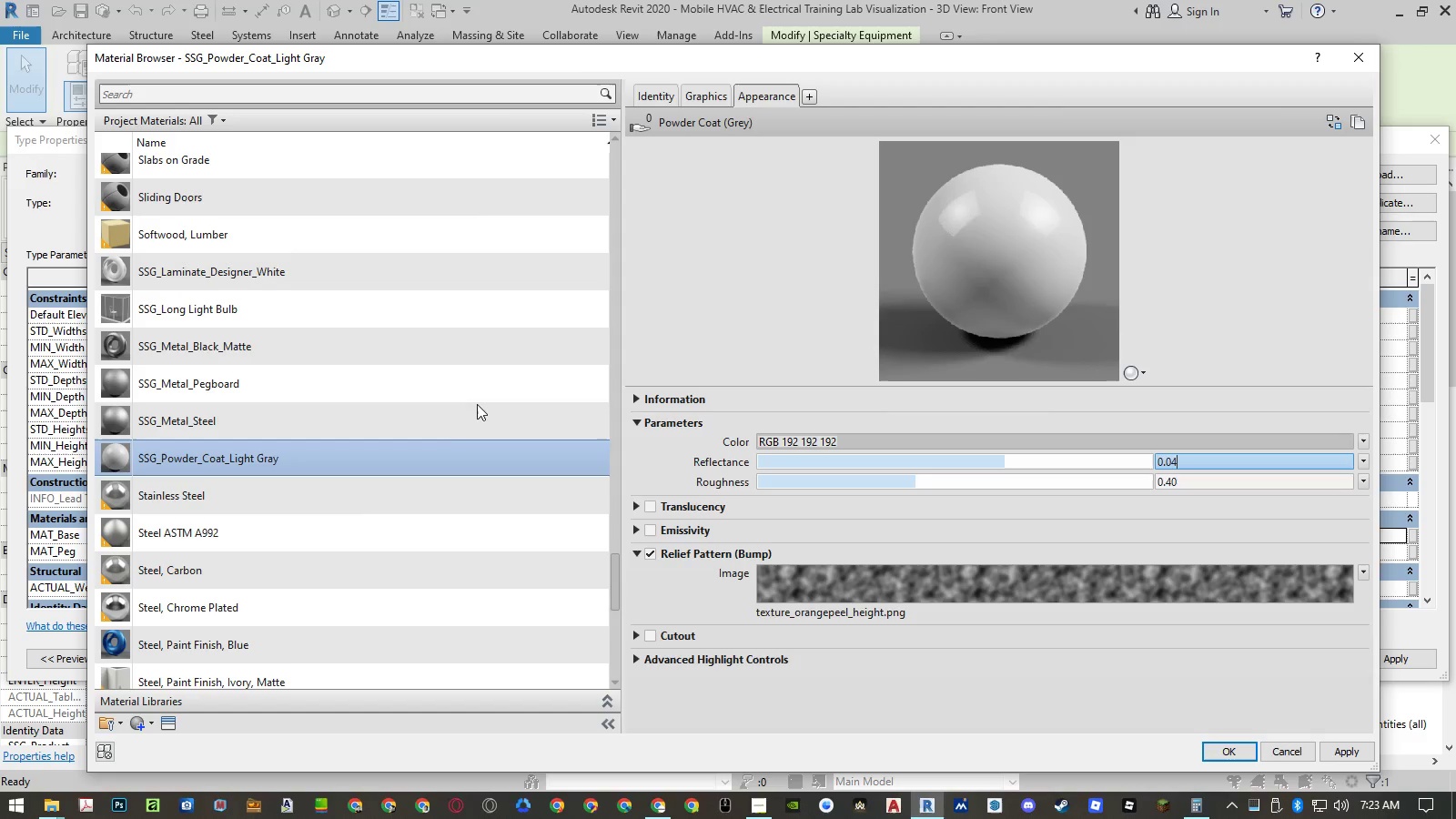 
left_click_drag(start_coordinate=[772, 54], to_coordinate=[753, 27])
 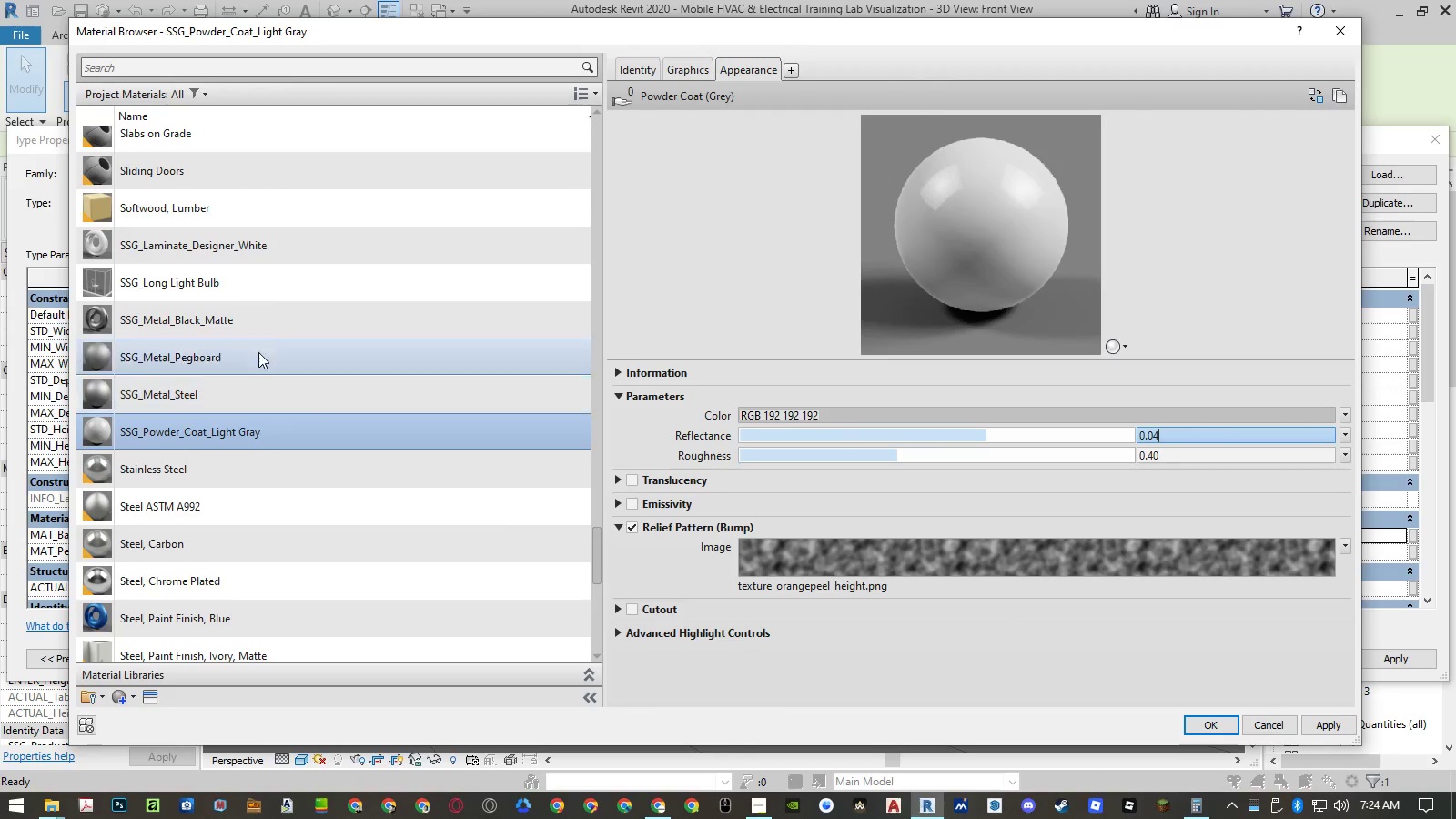 
left_click([274, 322])
 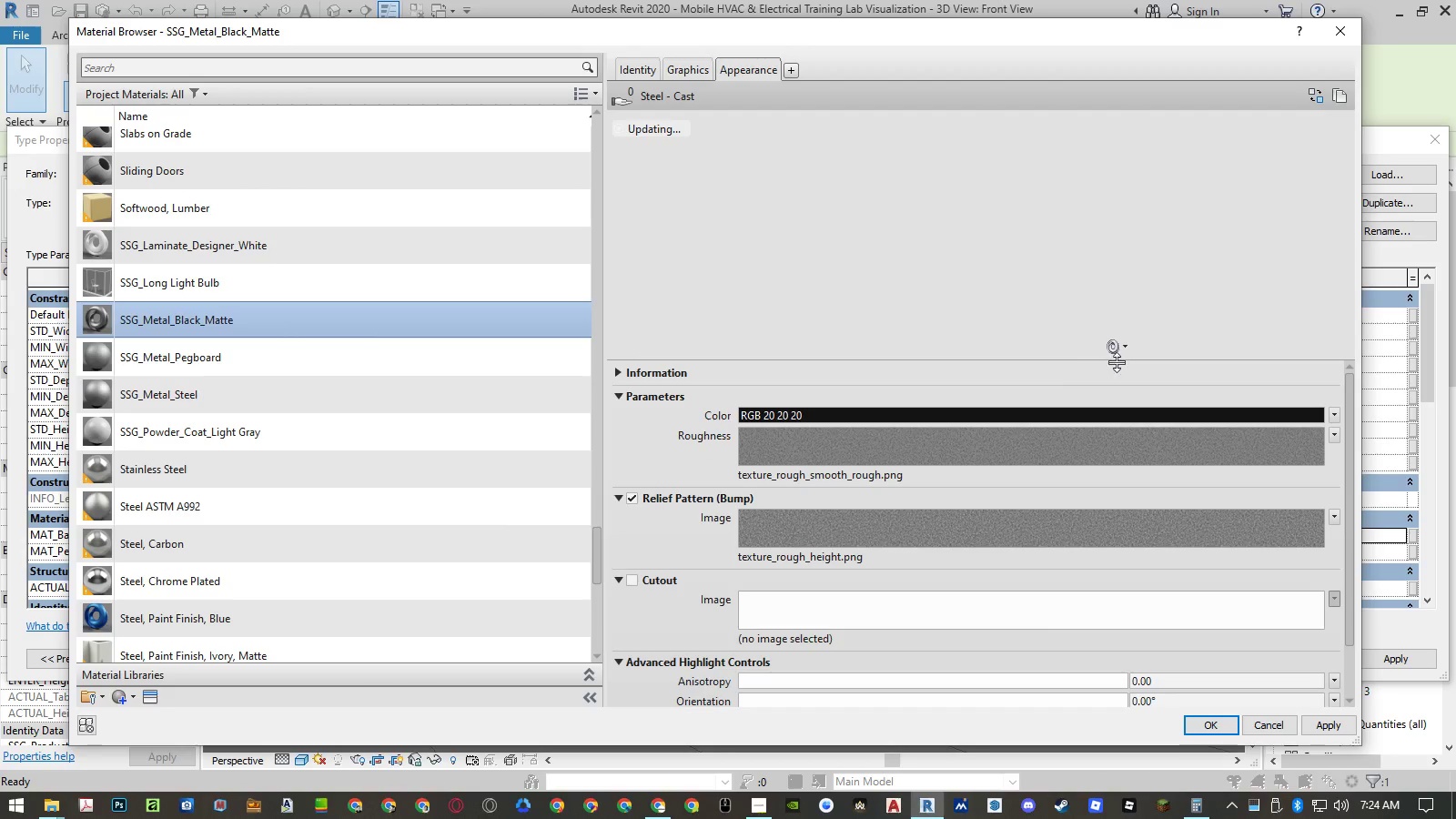 
left_click([1132, 346])
 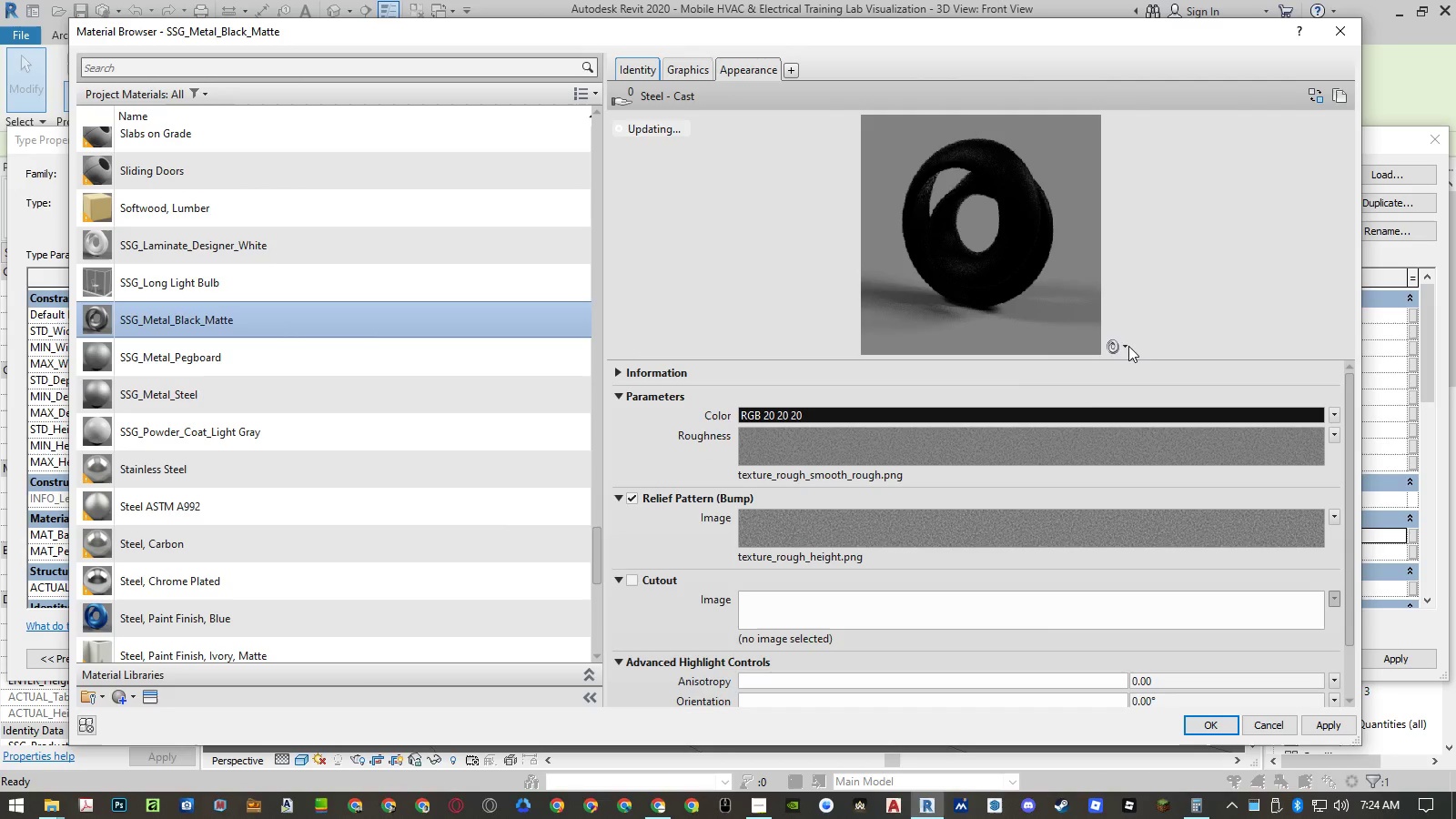 
double_click([1117, 348])
 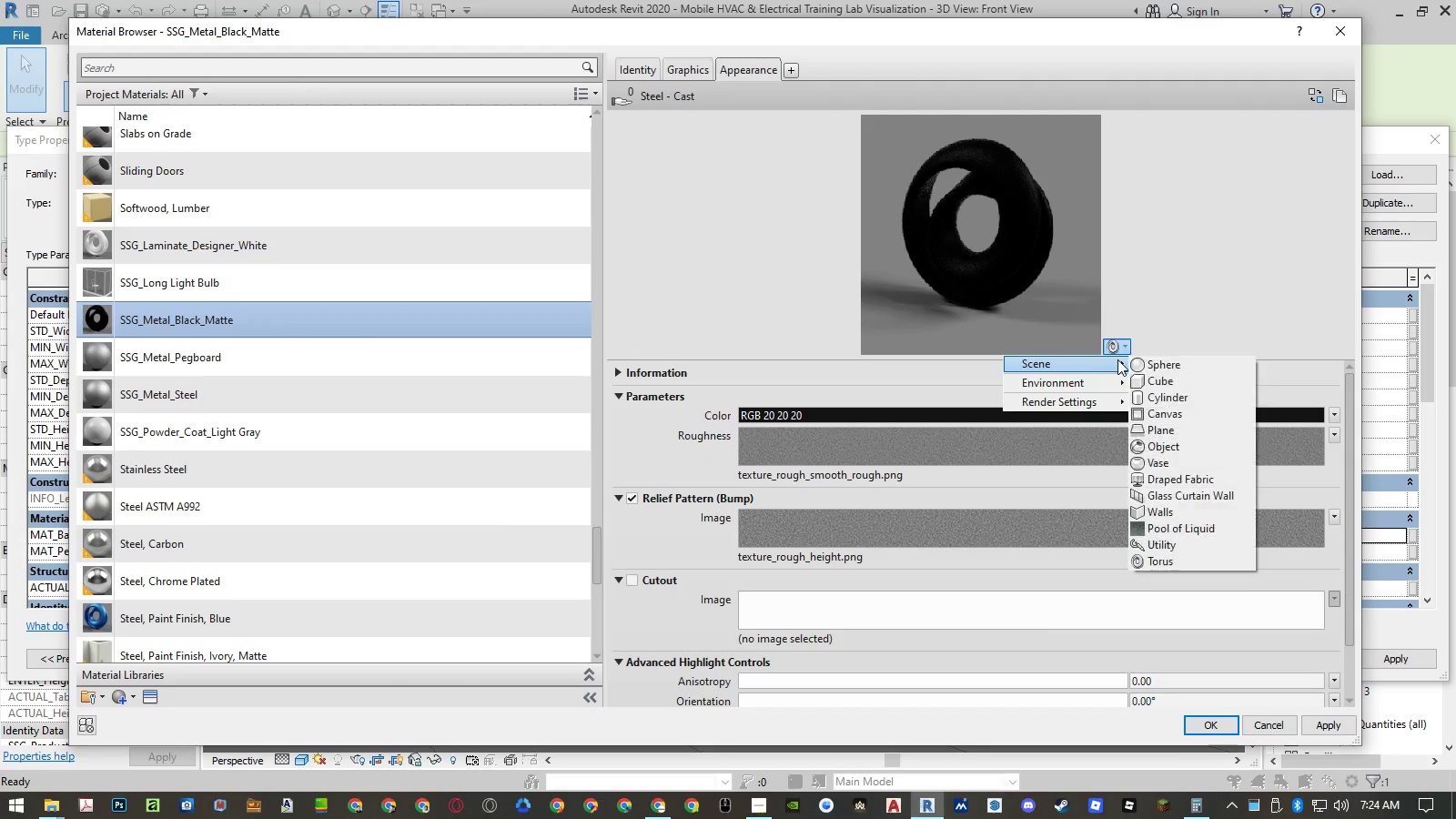 
triple_click([1163, 363])
 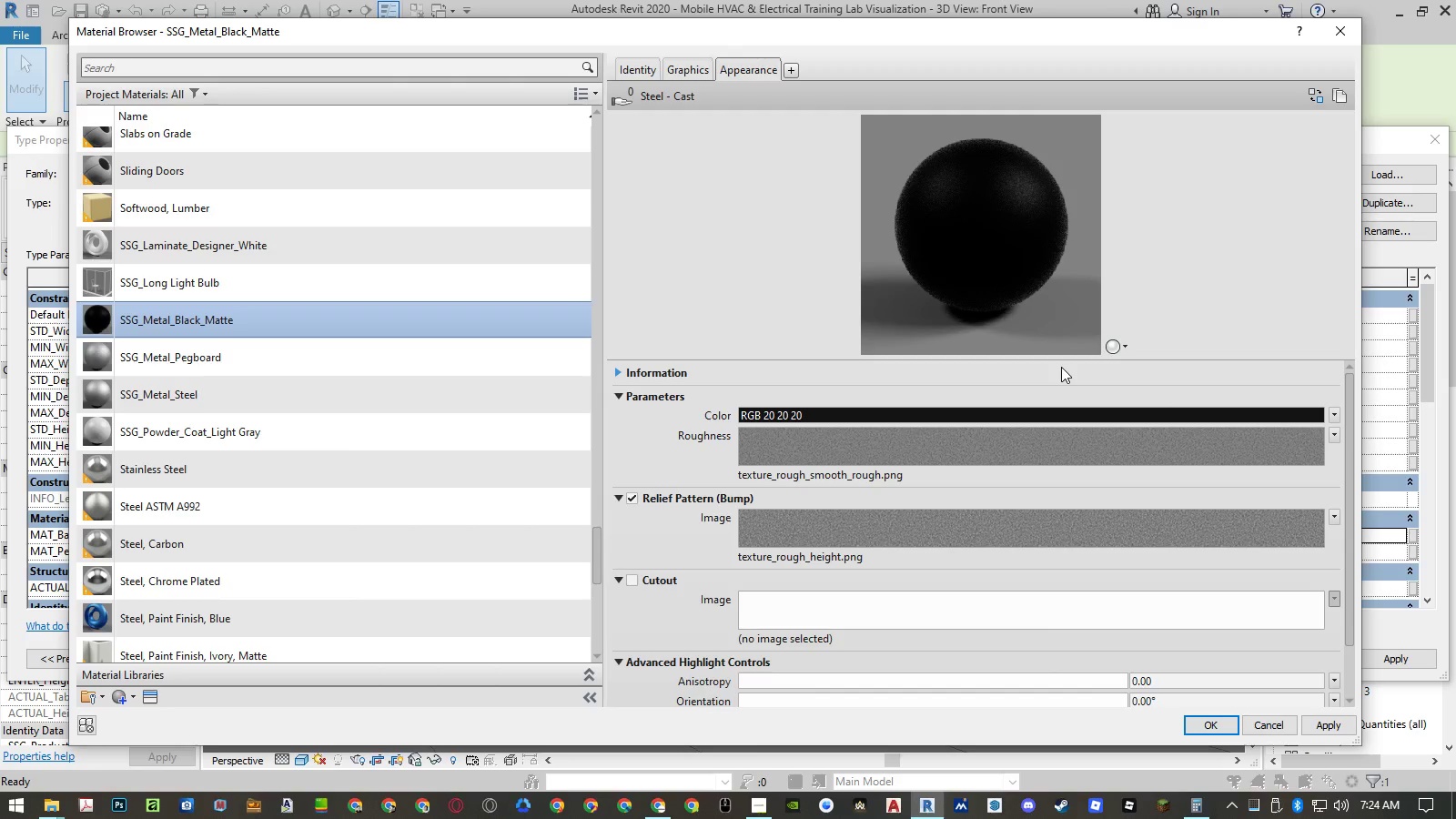 
wait(12.39)
 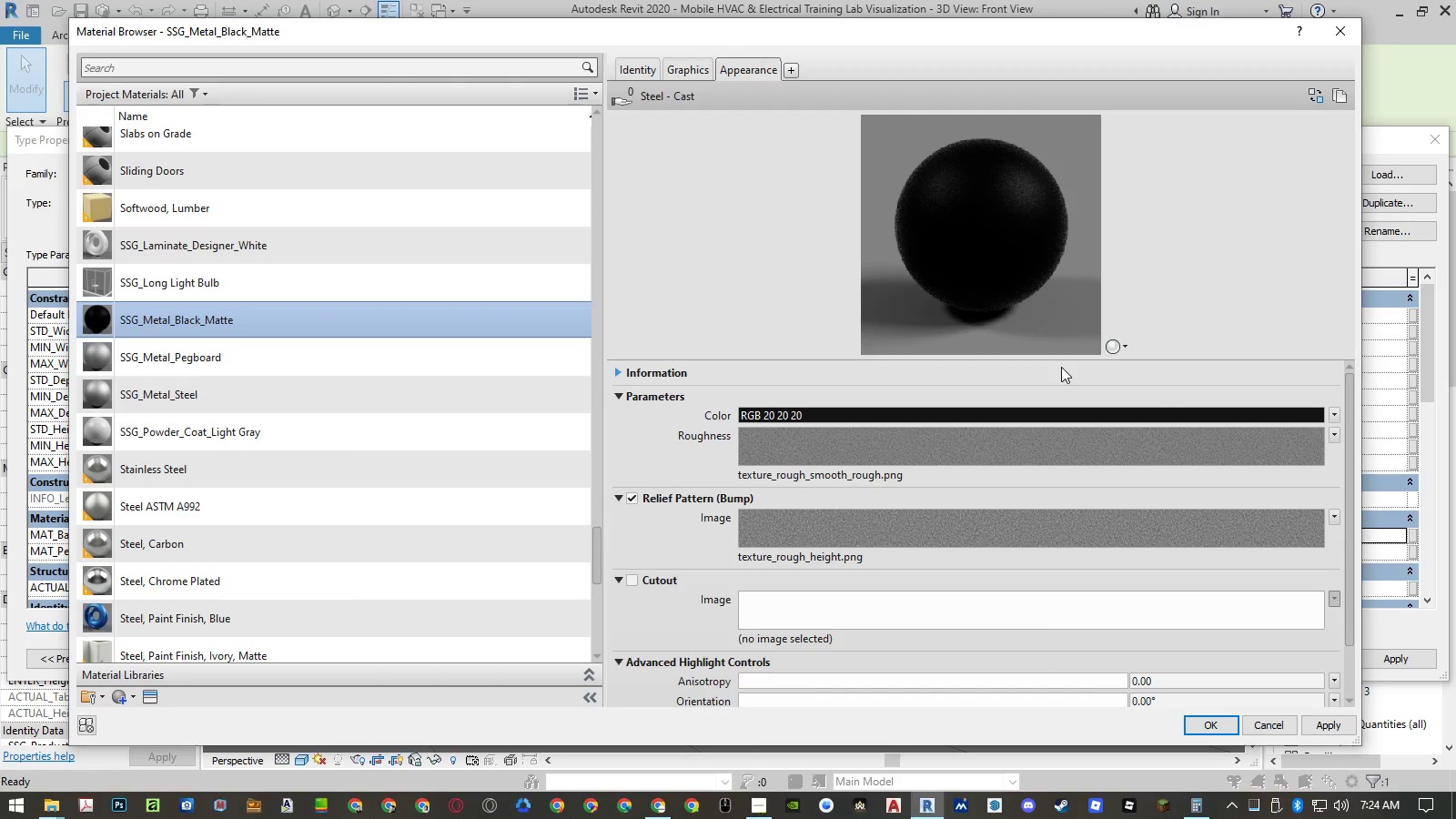 
left_click([346, 289])
 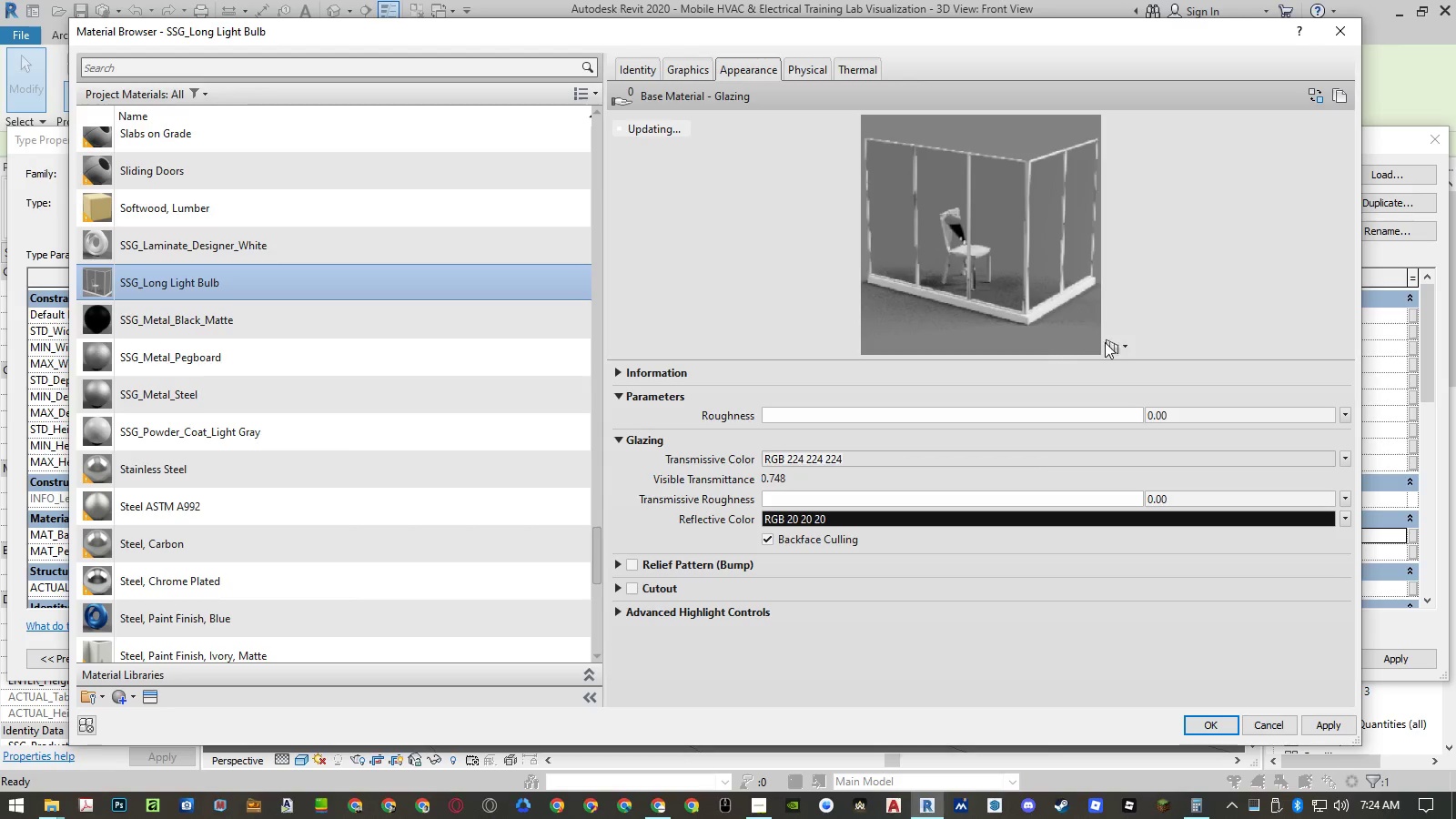 
double_click([1109, 359])
 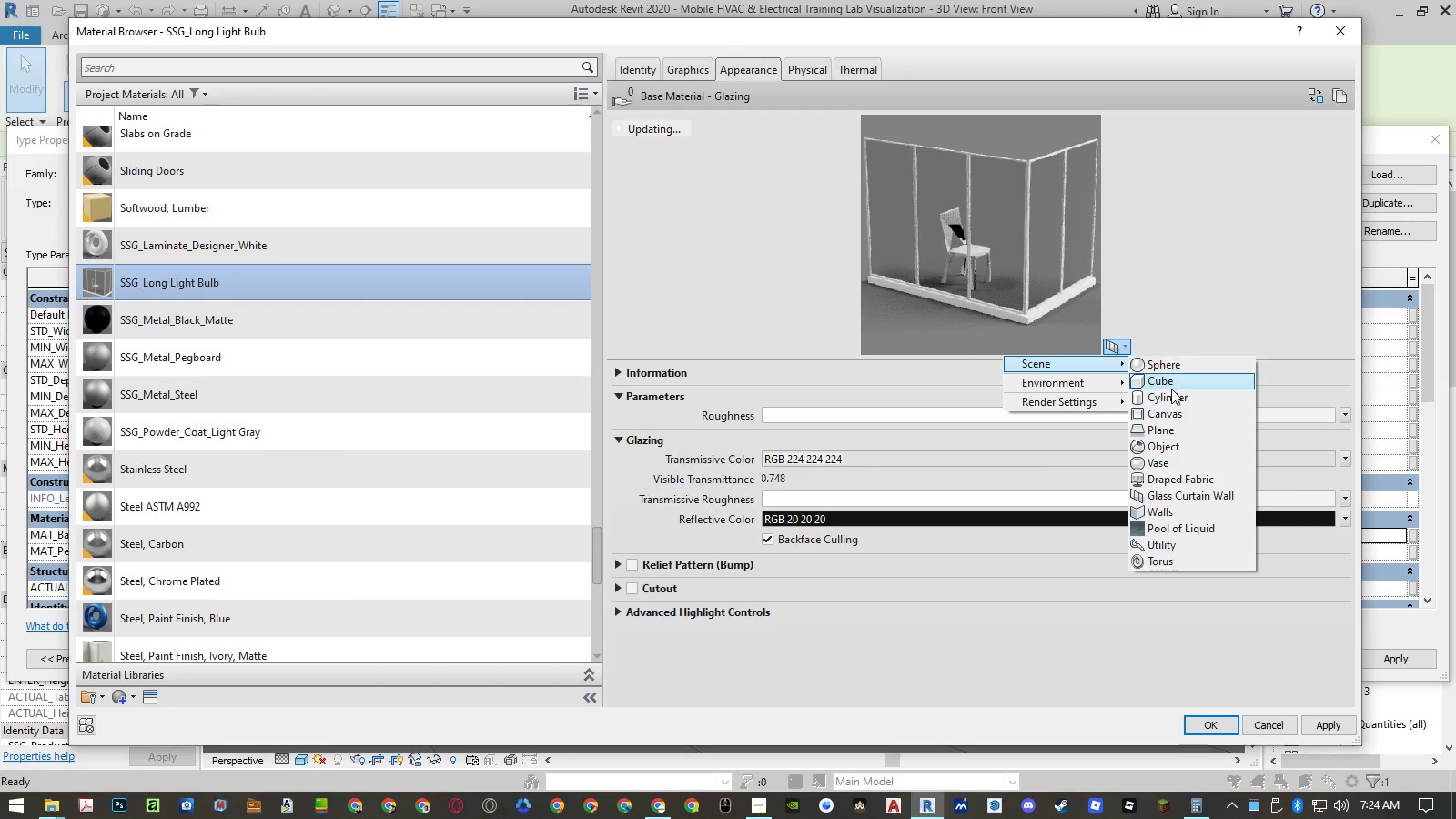 
left_click([1169, 392])
 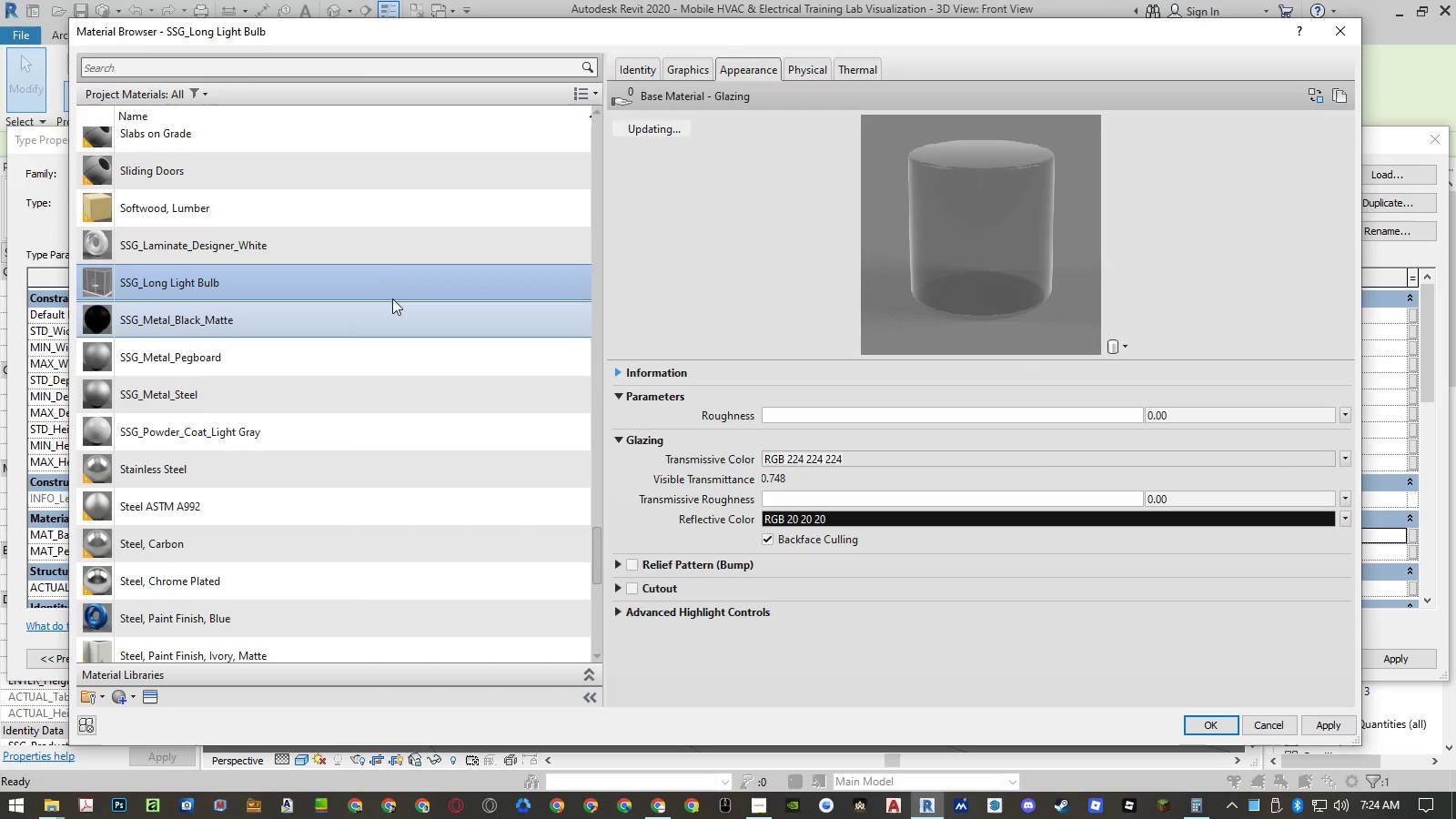 
left_click([387, 248])
 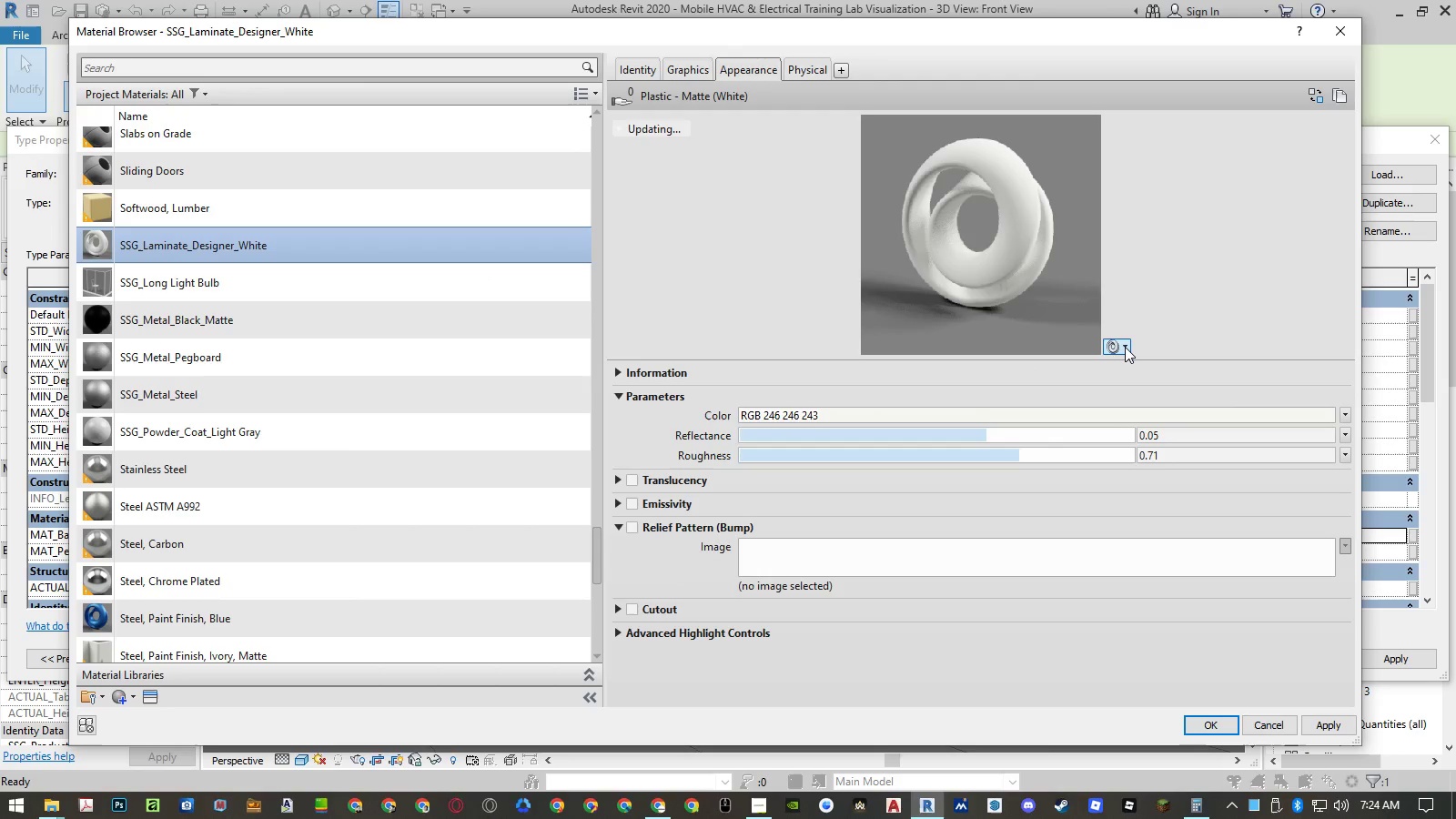 
double_click([1119, 359])
 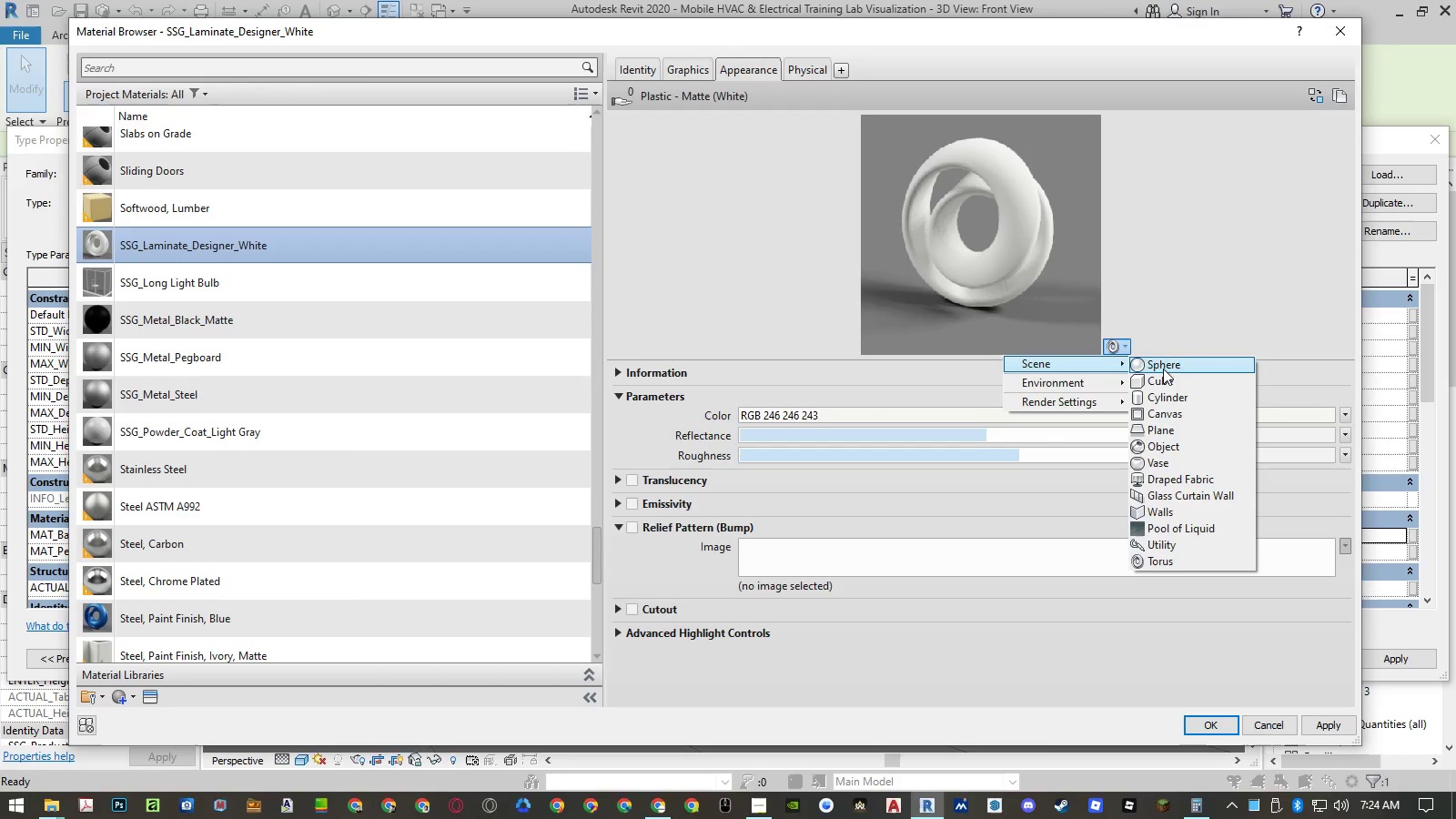 
triple_click([1167, 369])
 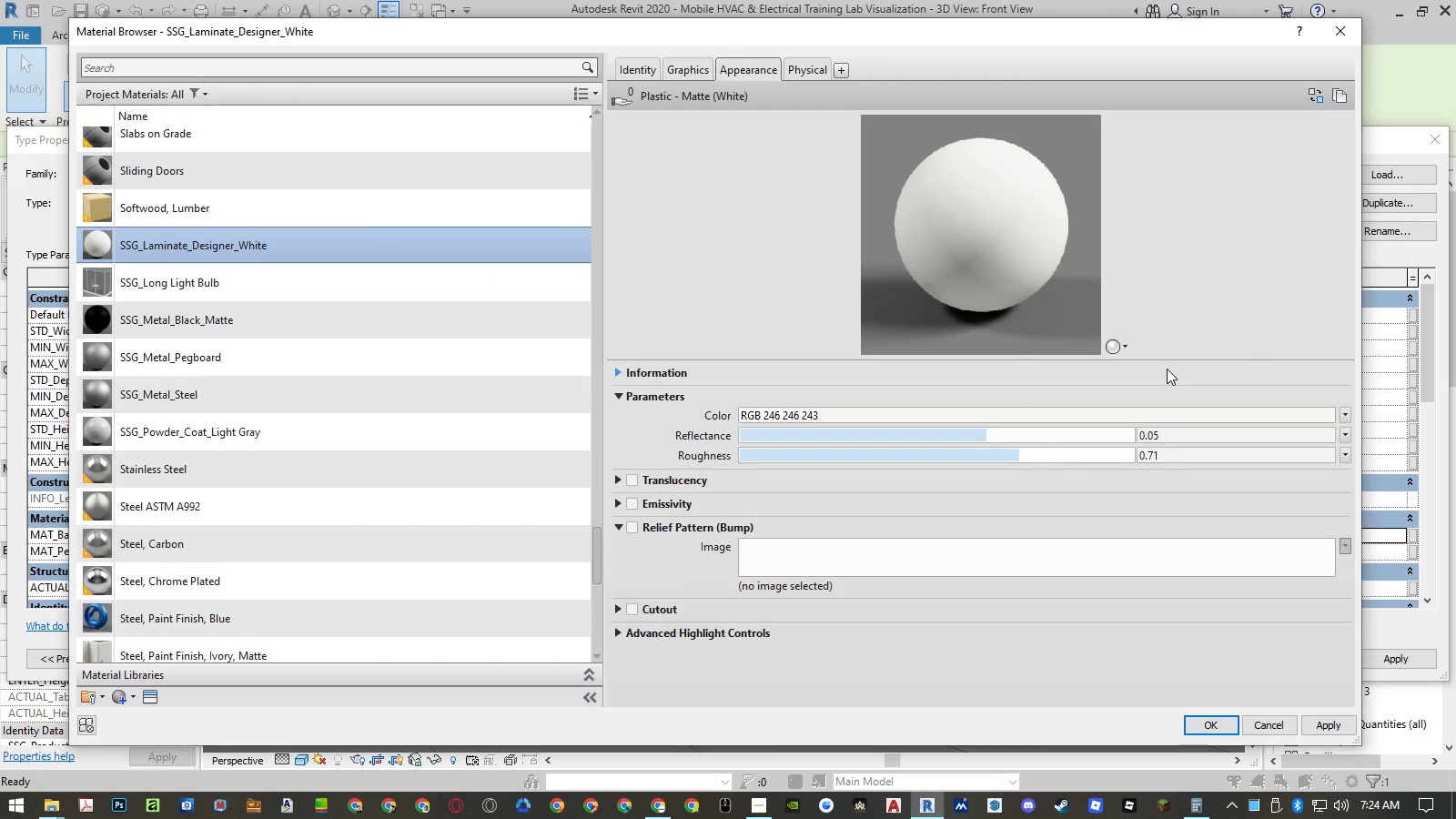 
left_click([1168, 460])
 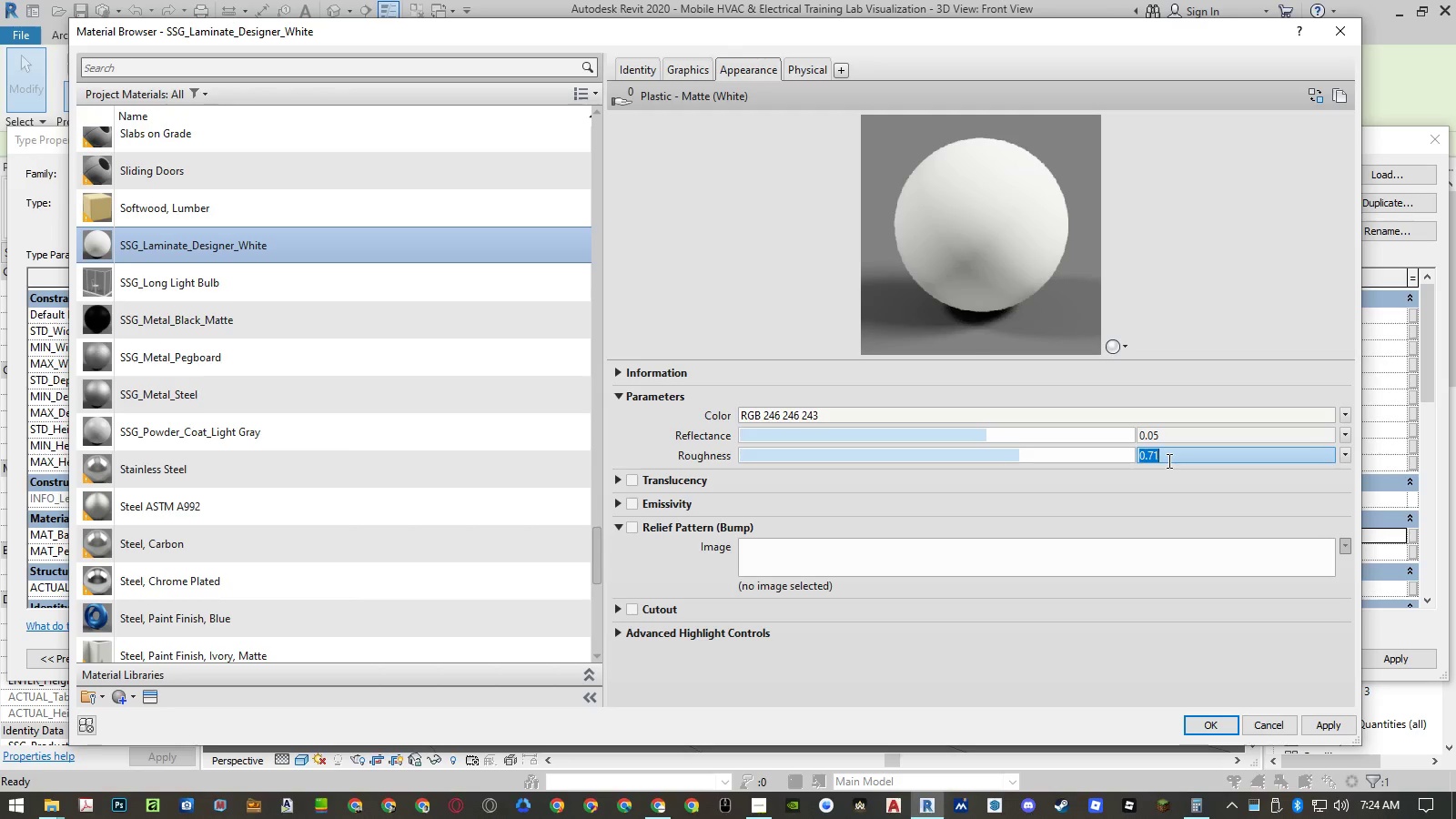 
key(NumpadDecimal)
 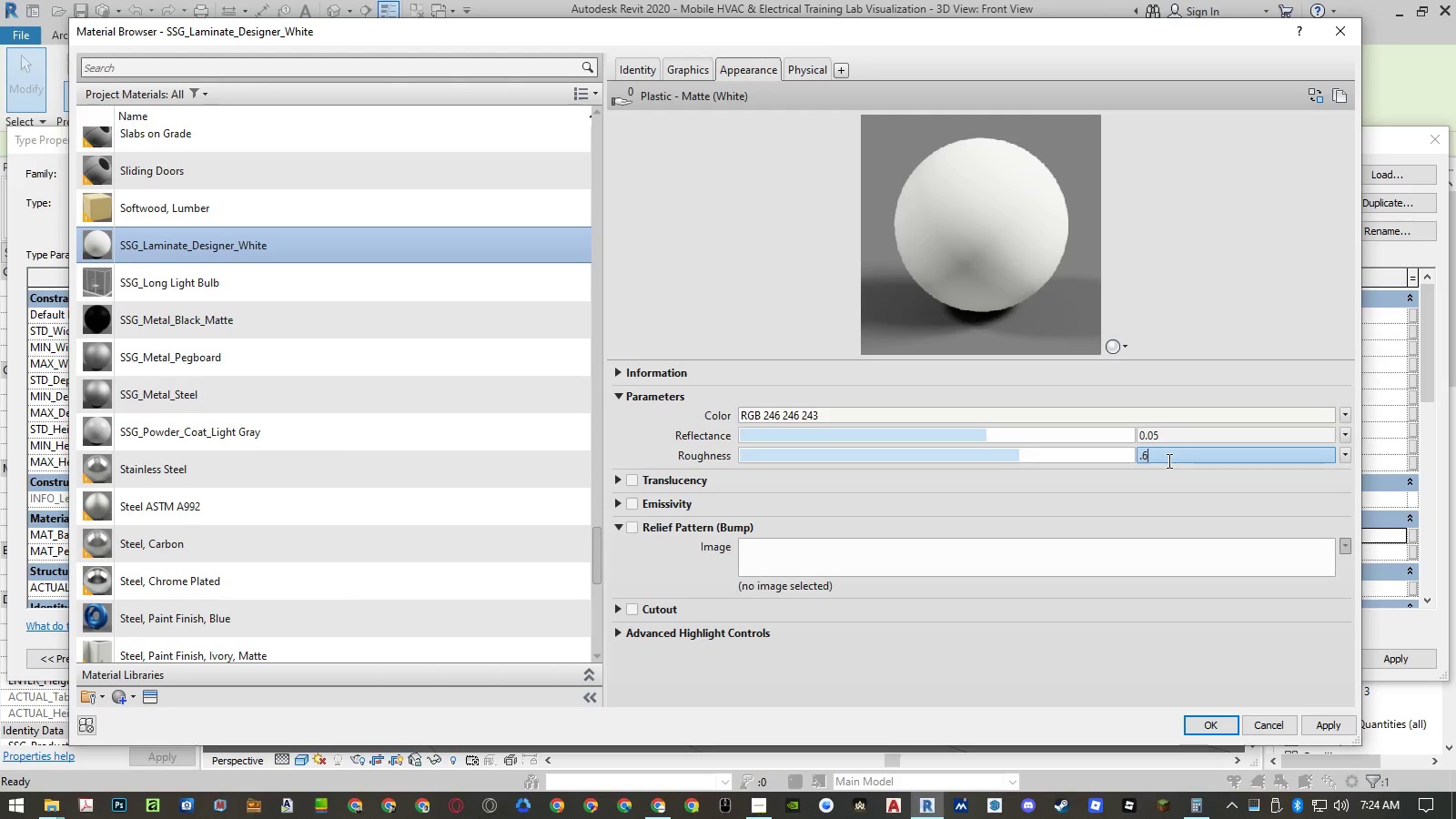 
key(Numpad6)
 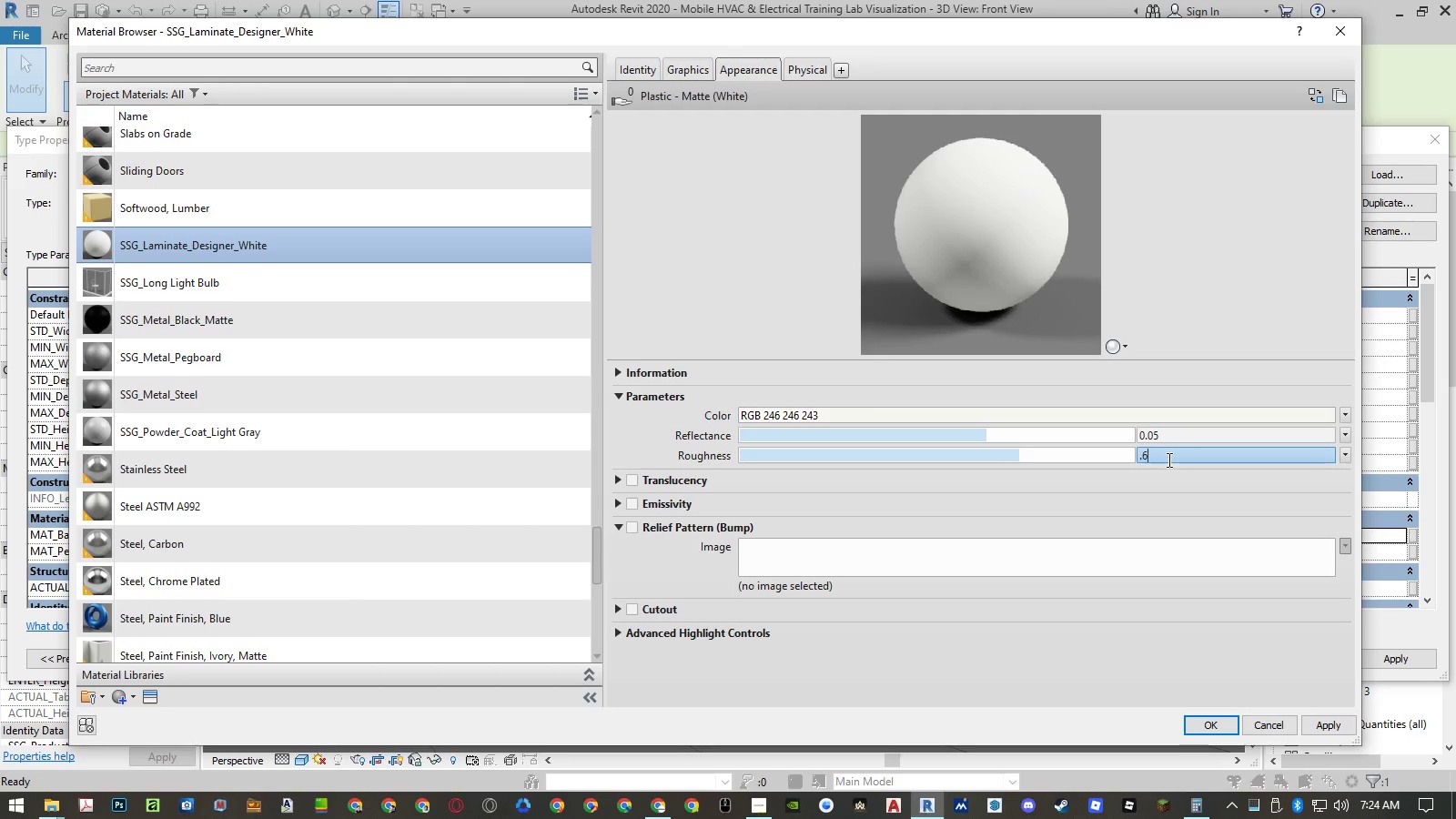 
key(NumpadEnter)
 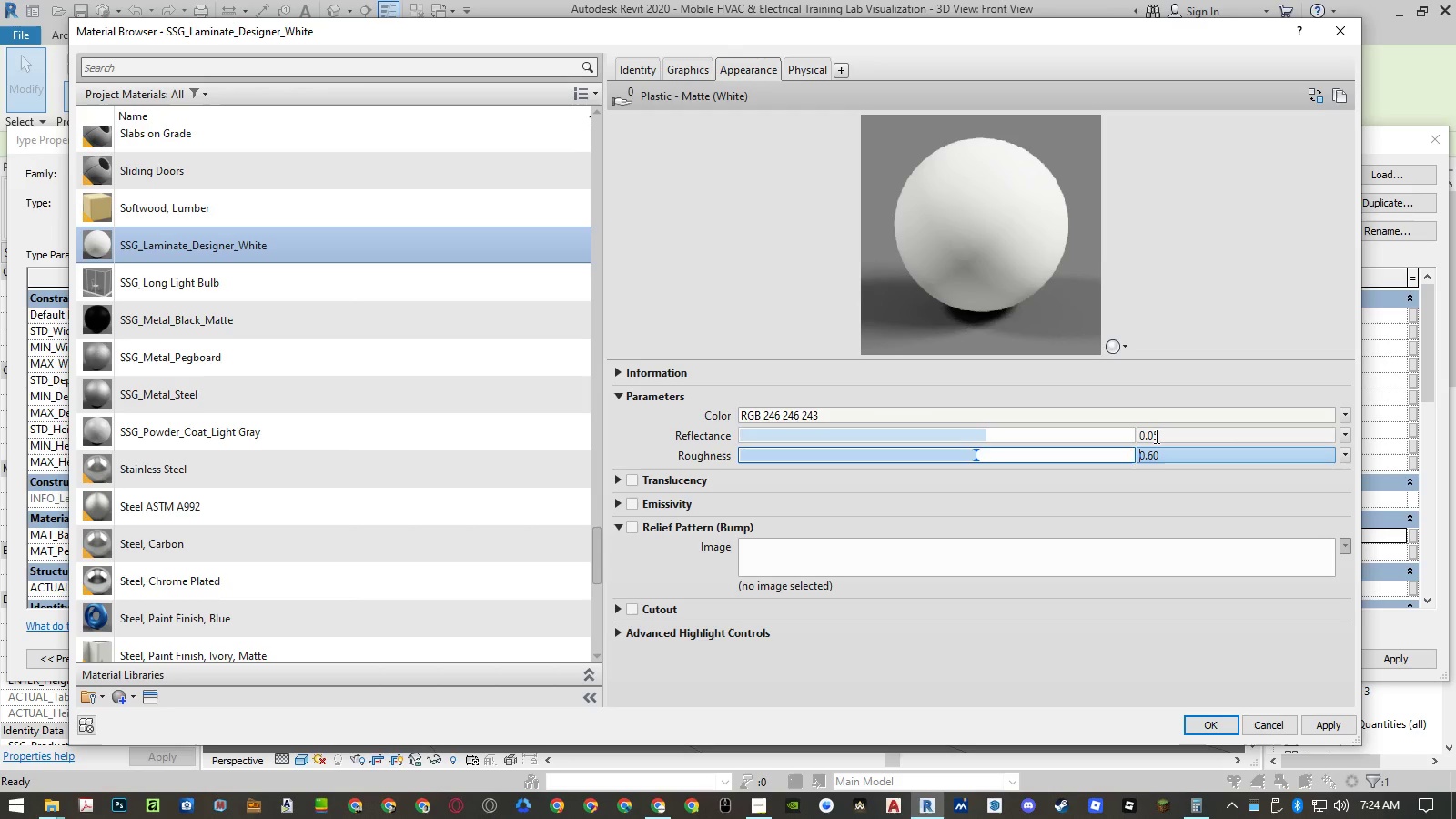 
double_click([1184, 435])
 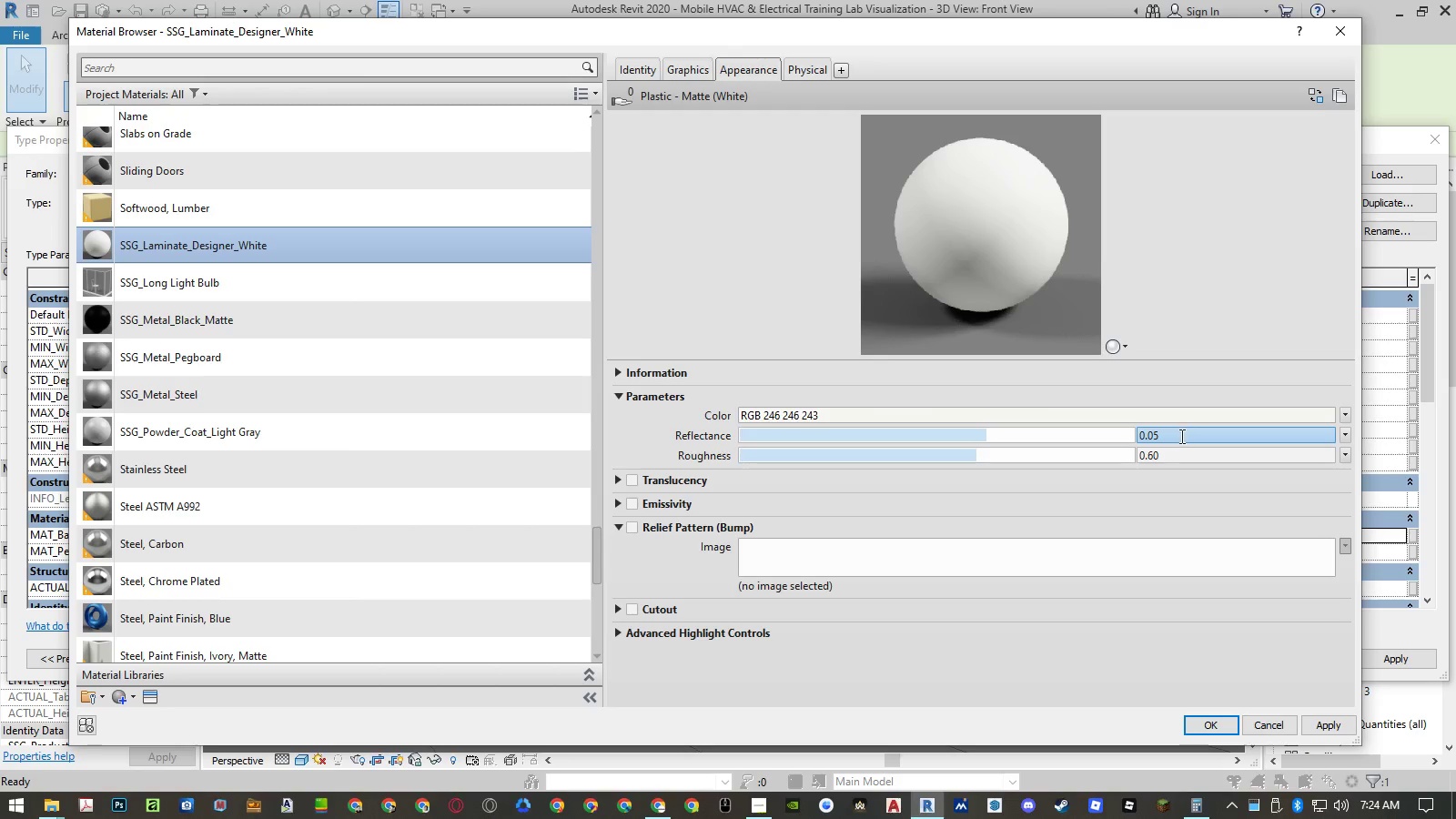 
key(Backspace)
 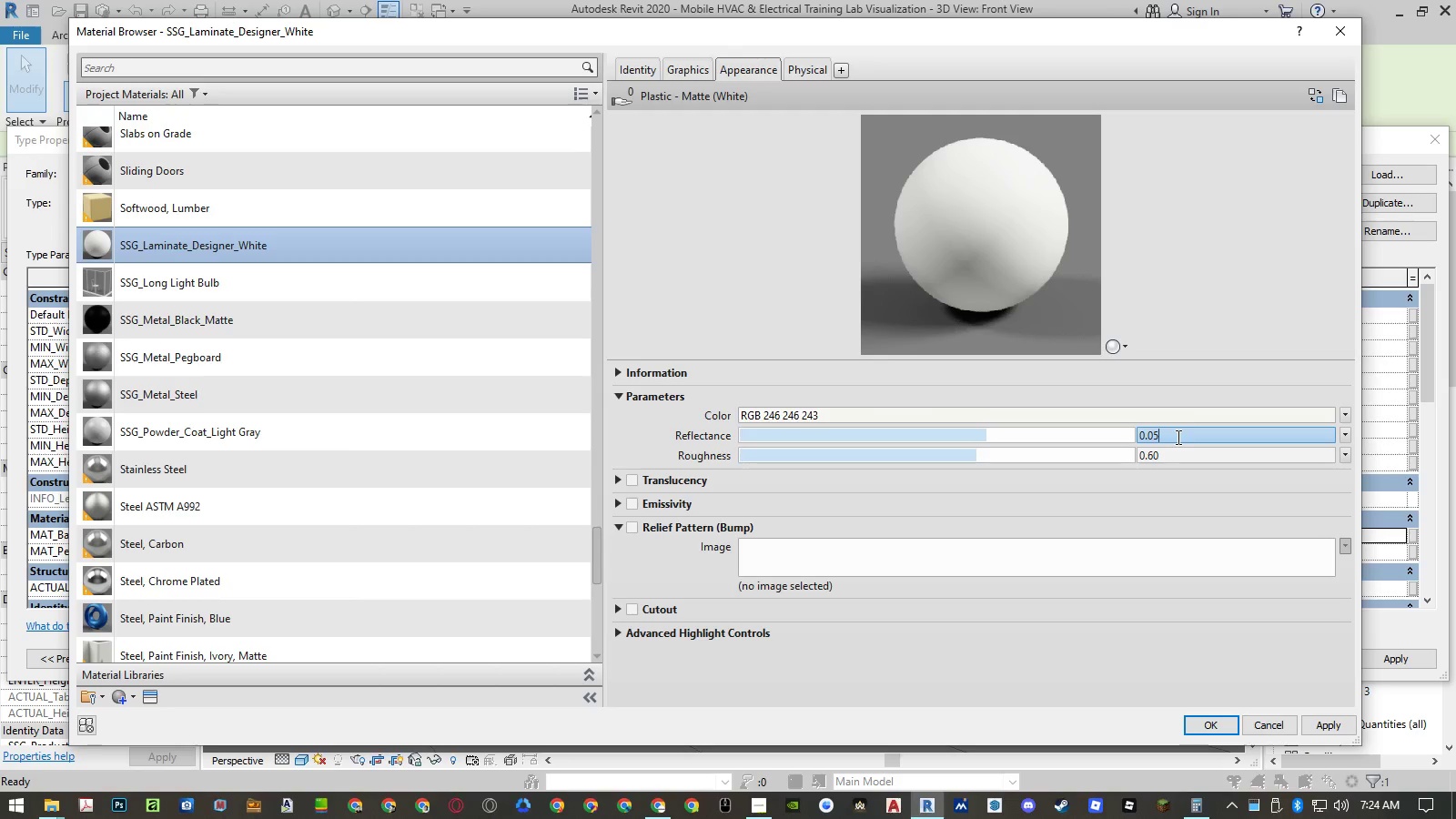 
key(Numpad4)
 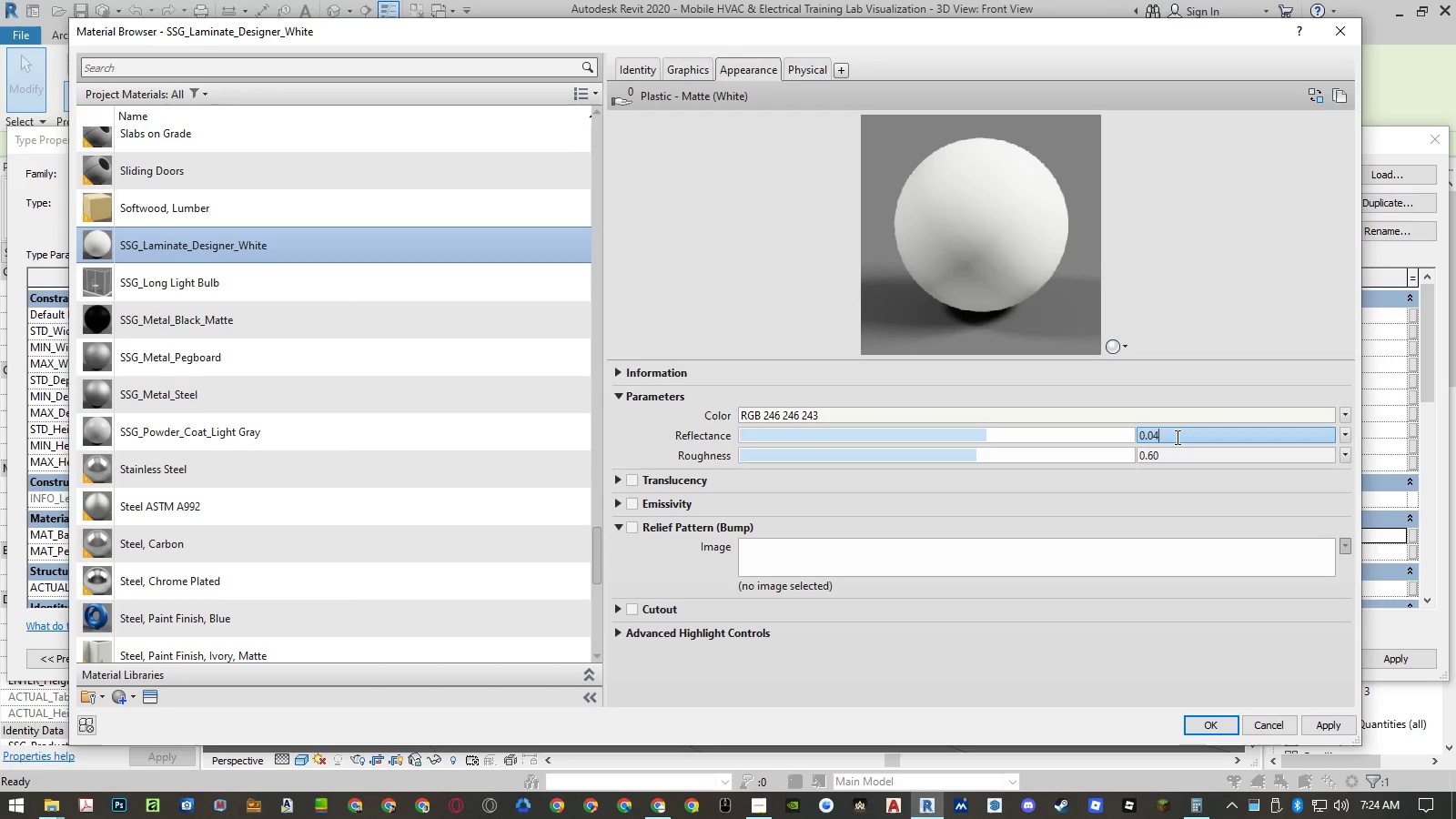 
key(NumpadEnter)
 